 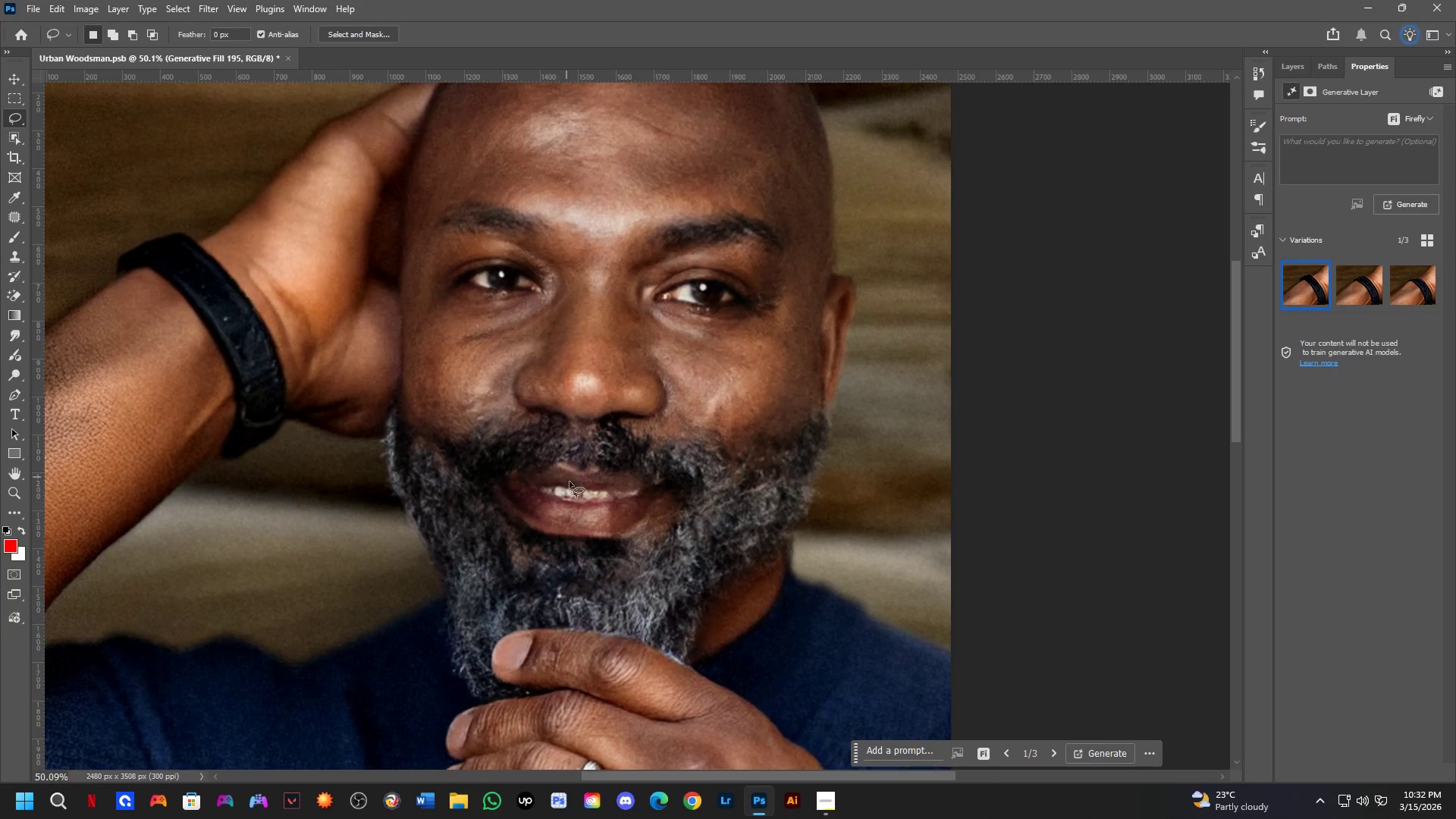 
left_click_drag(start_coordinate=[528, 439], to_coordinate=[1057, 521])
 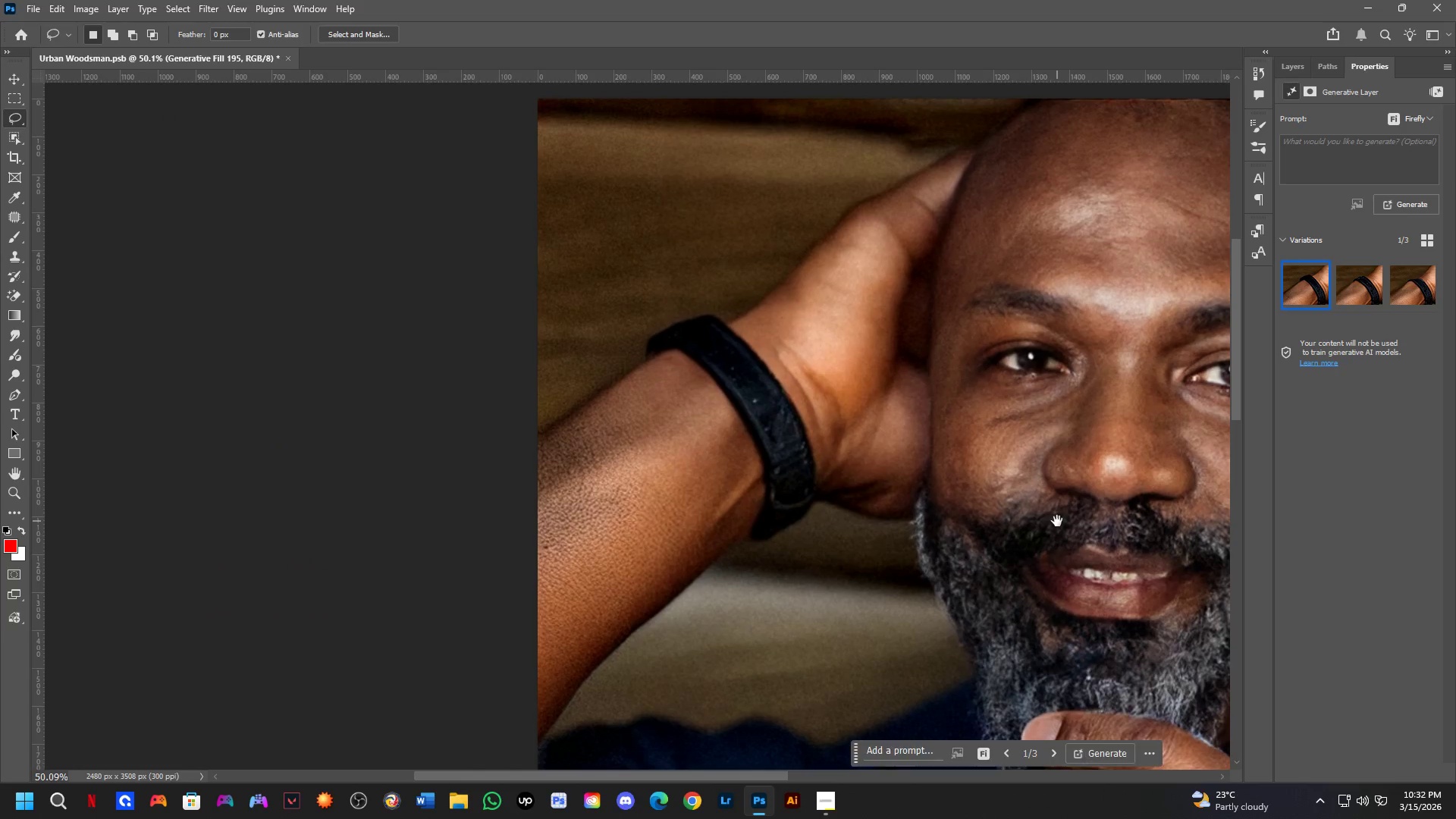 
scroll: coordinate [566, 391], scroll_direction: down, amount: 4.0
 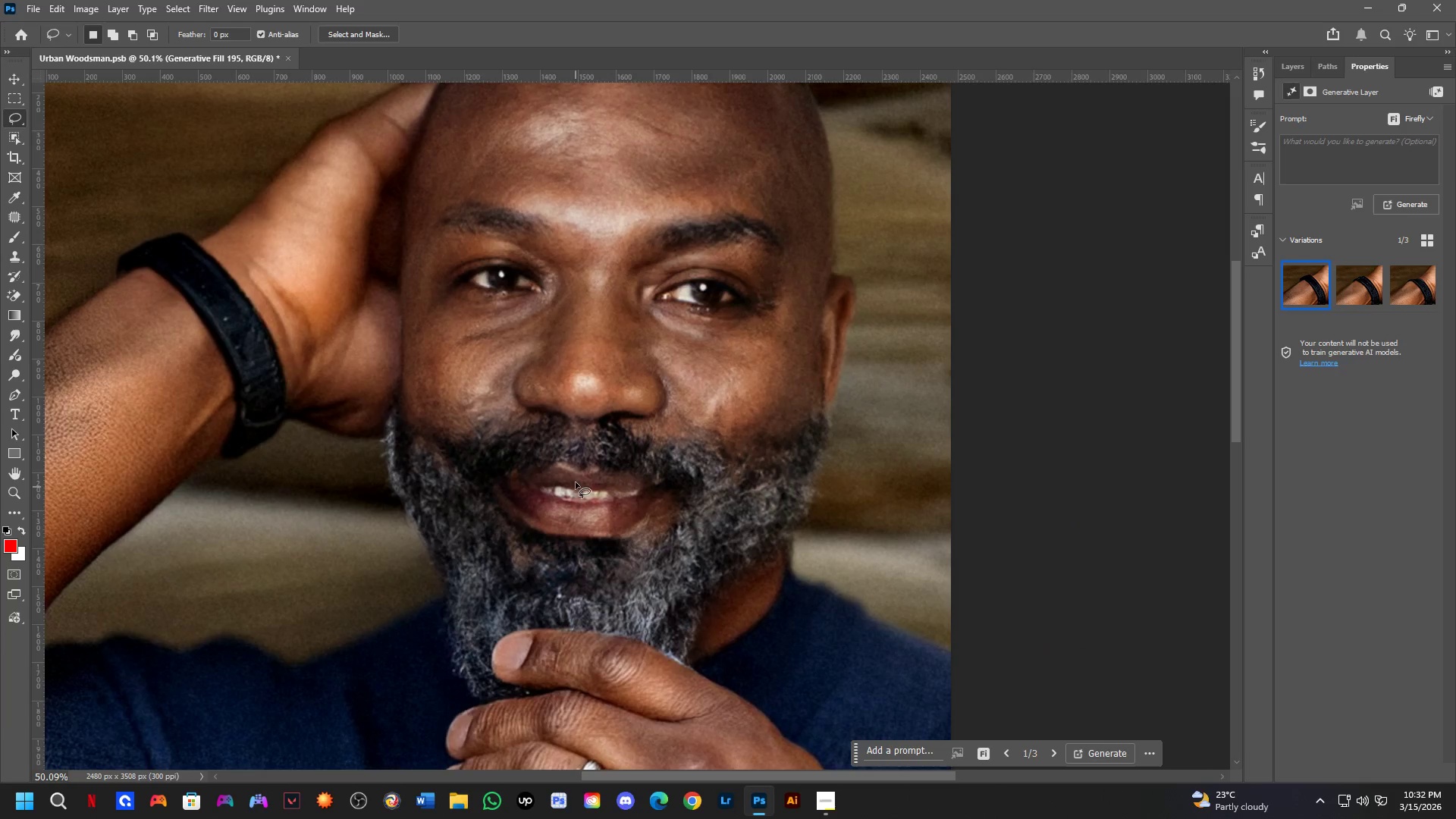 
double_click([1405, 297])
 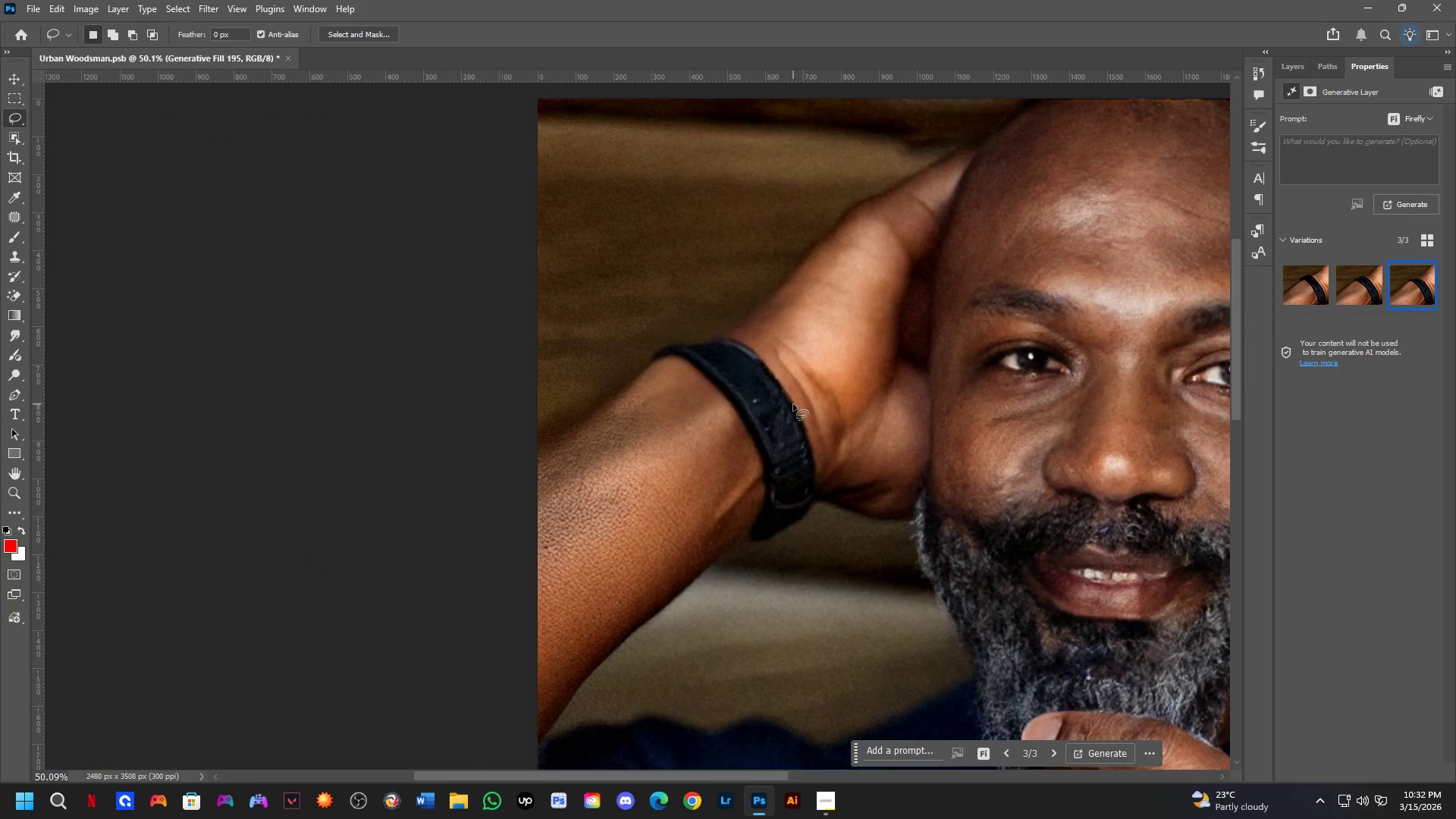 
key(Control+Z)
 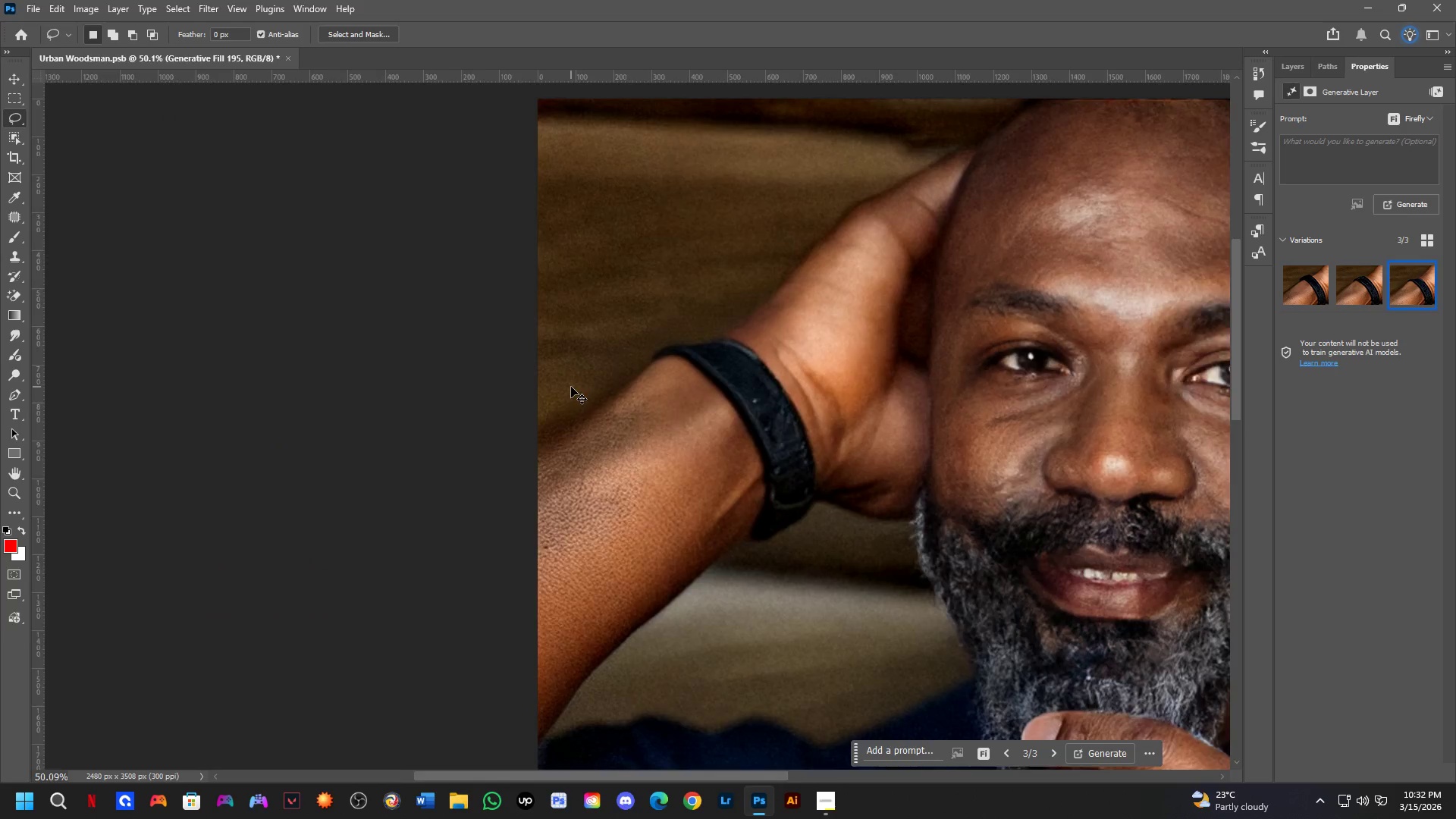 
key(Control+Z)
 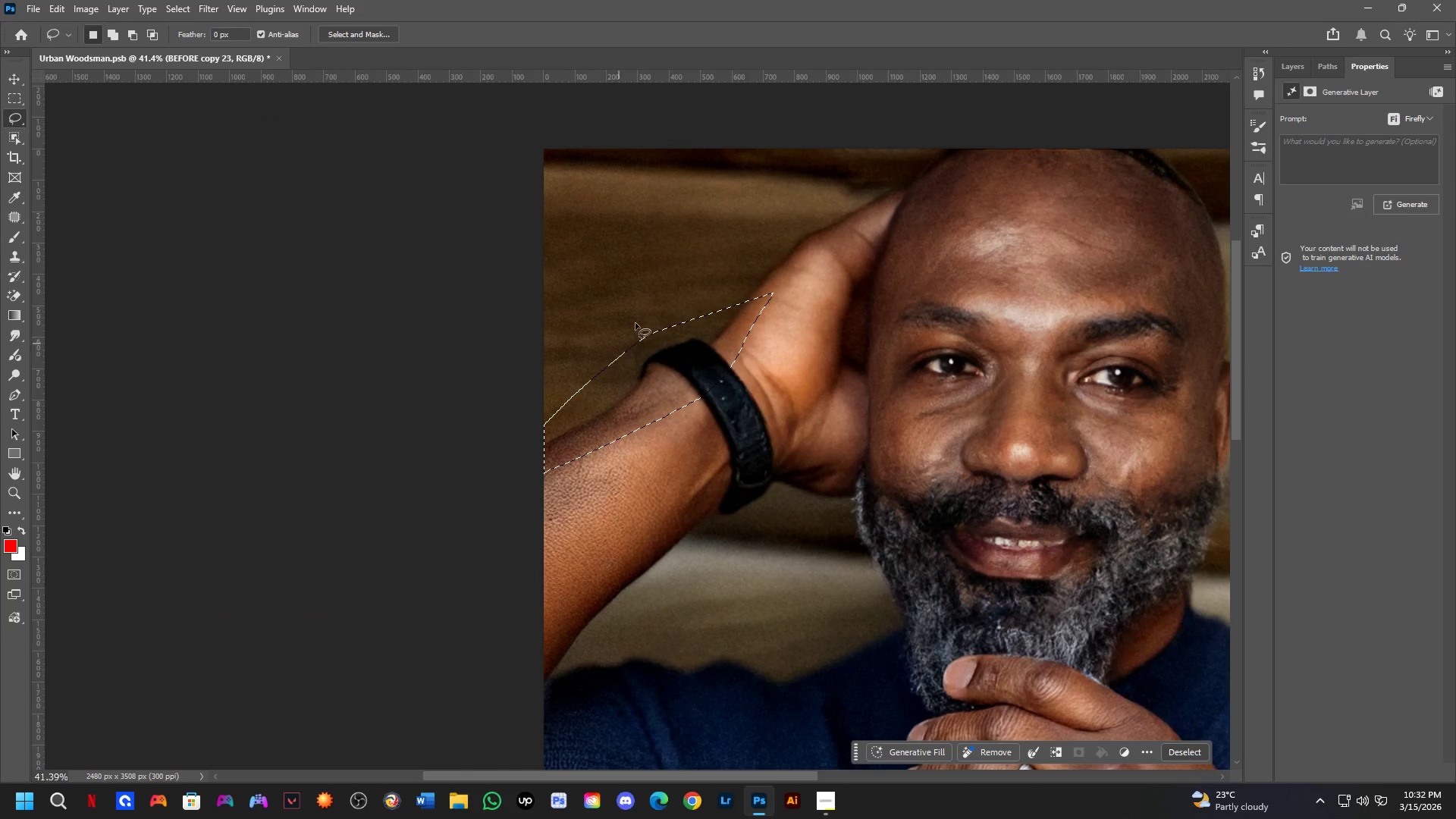 
scroll: coordinate [571, 387], scroll_direction: down, amount: 2.0
 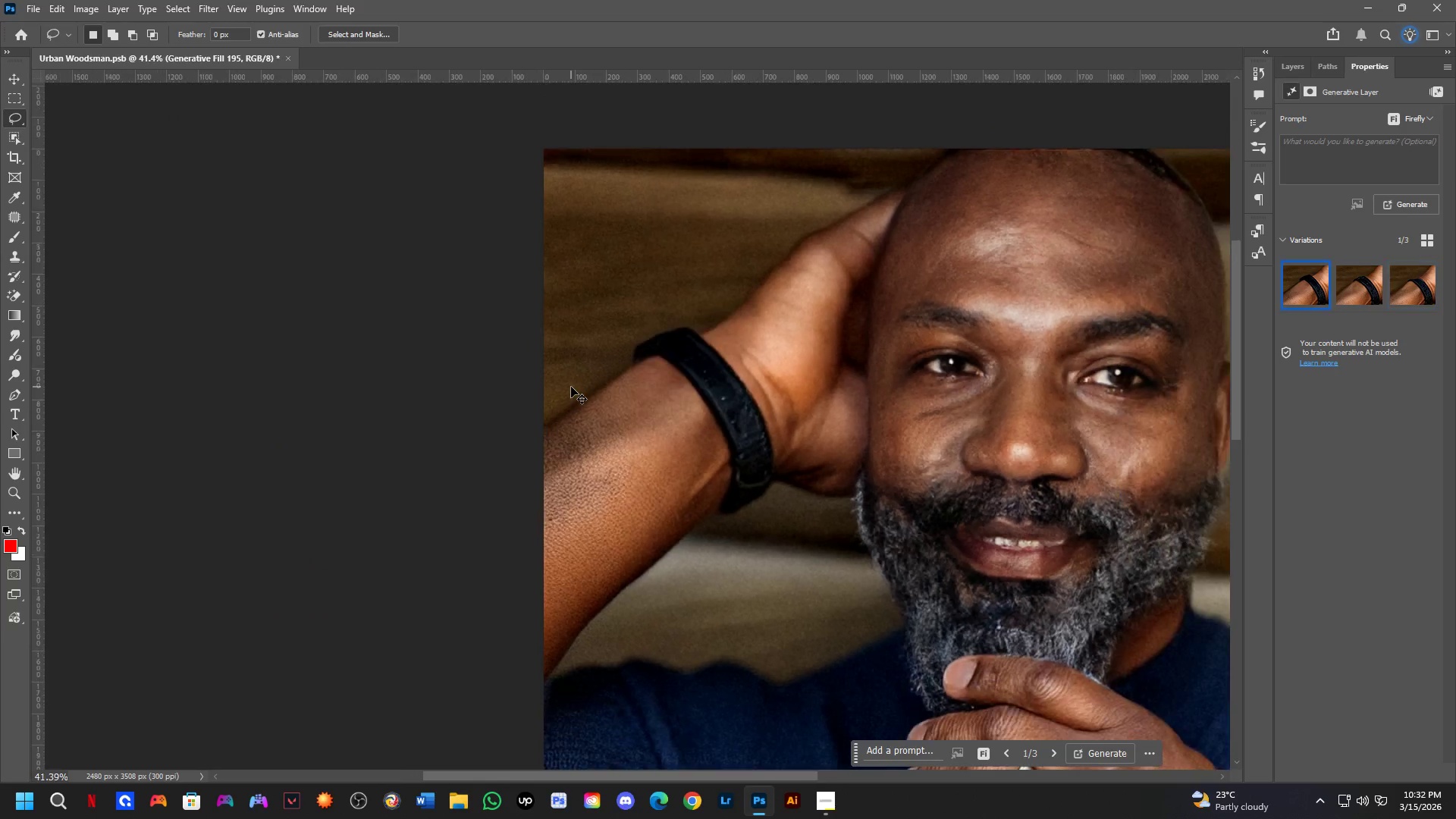 
key(Control+Z)
 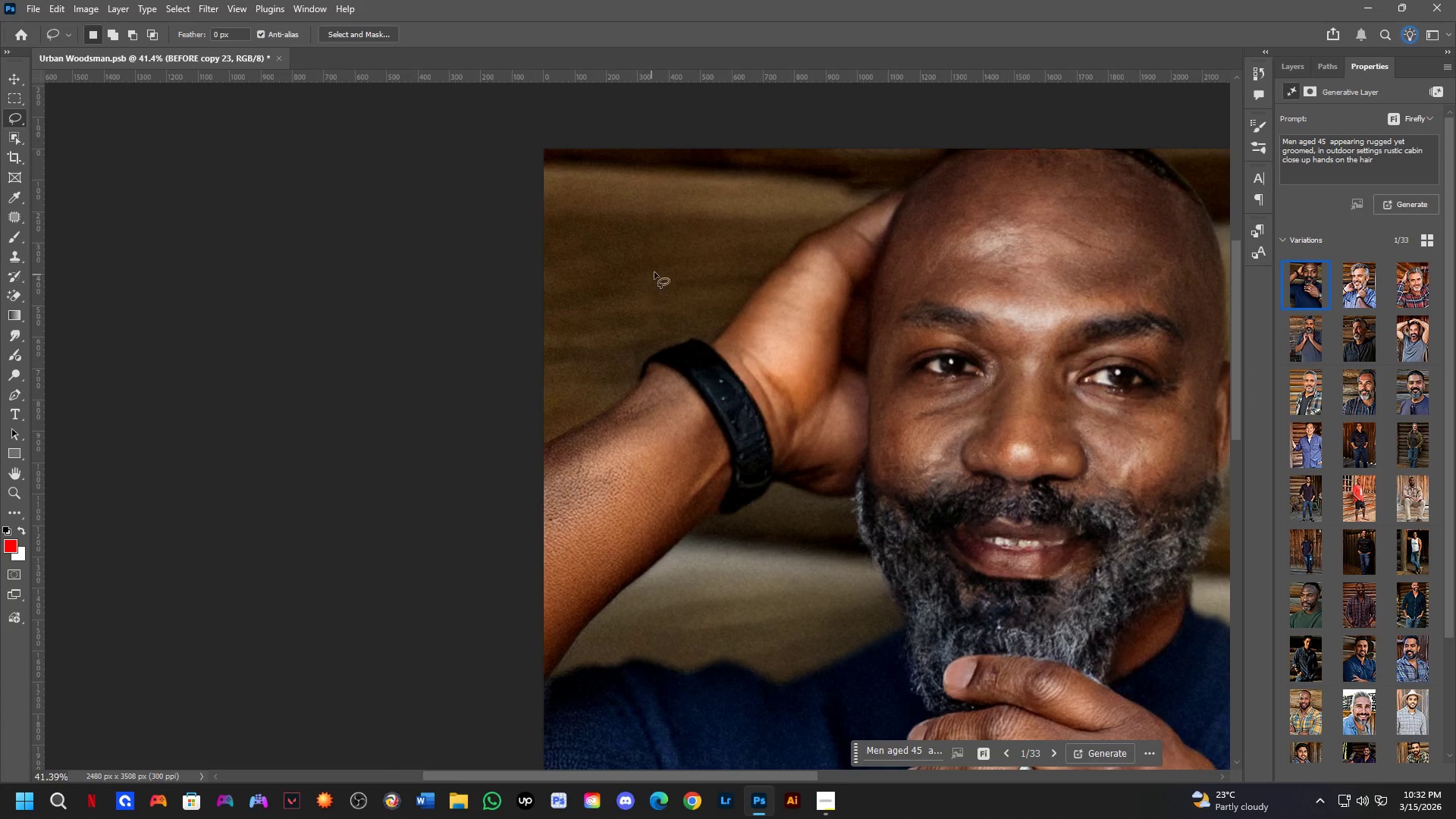 
left_click([662, 268])
 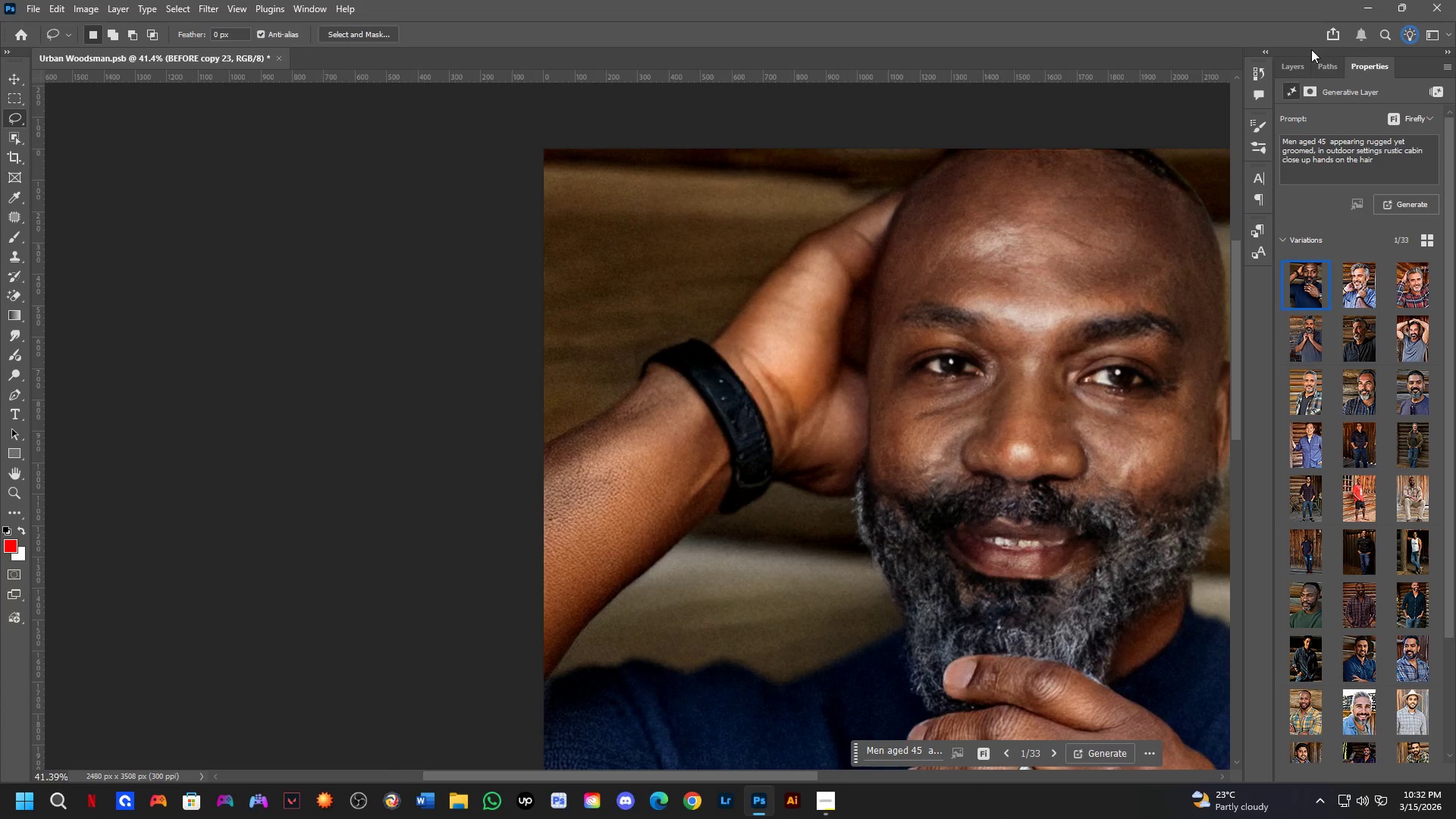 
left_click([1278, 68])
 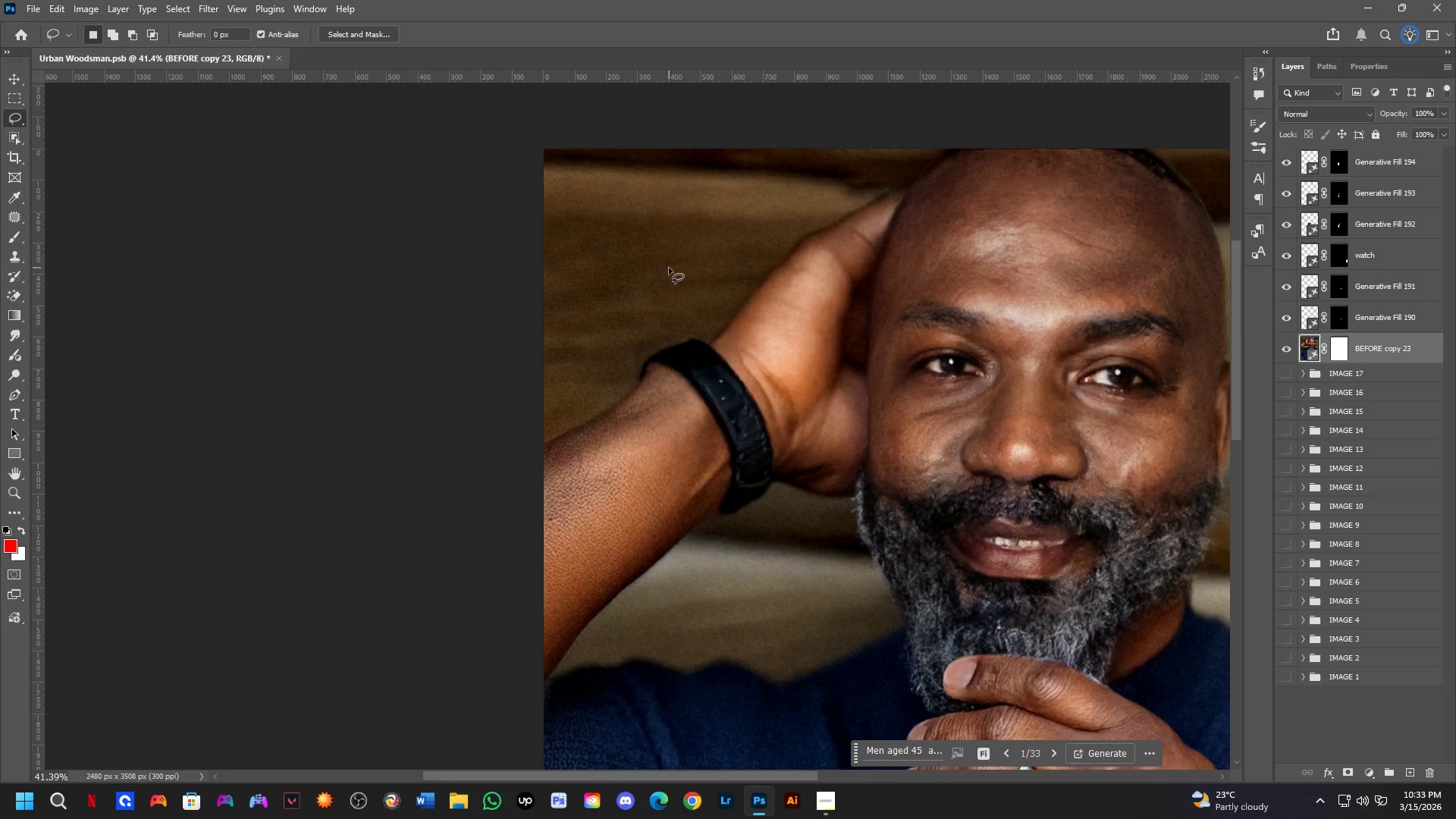 
wait(80.81)
 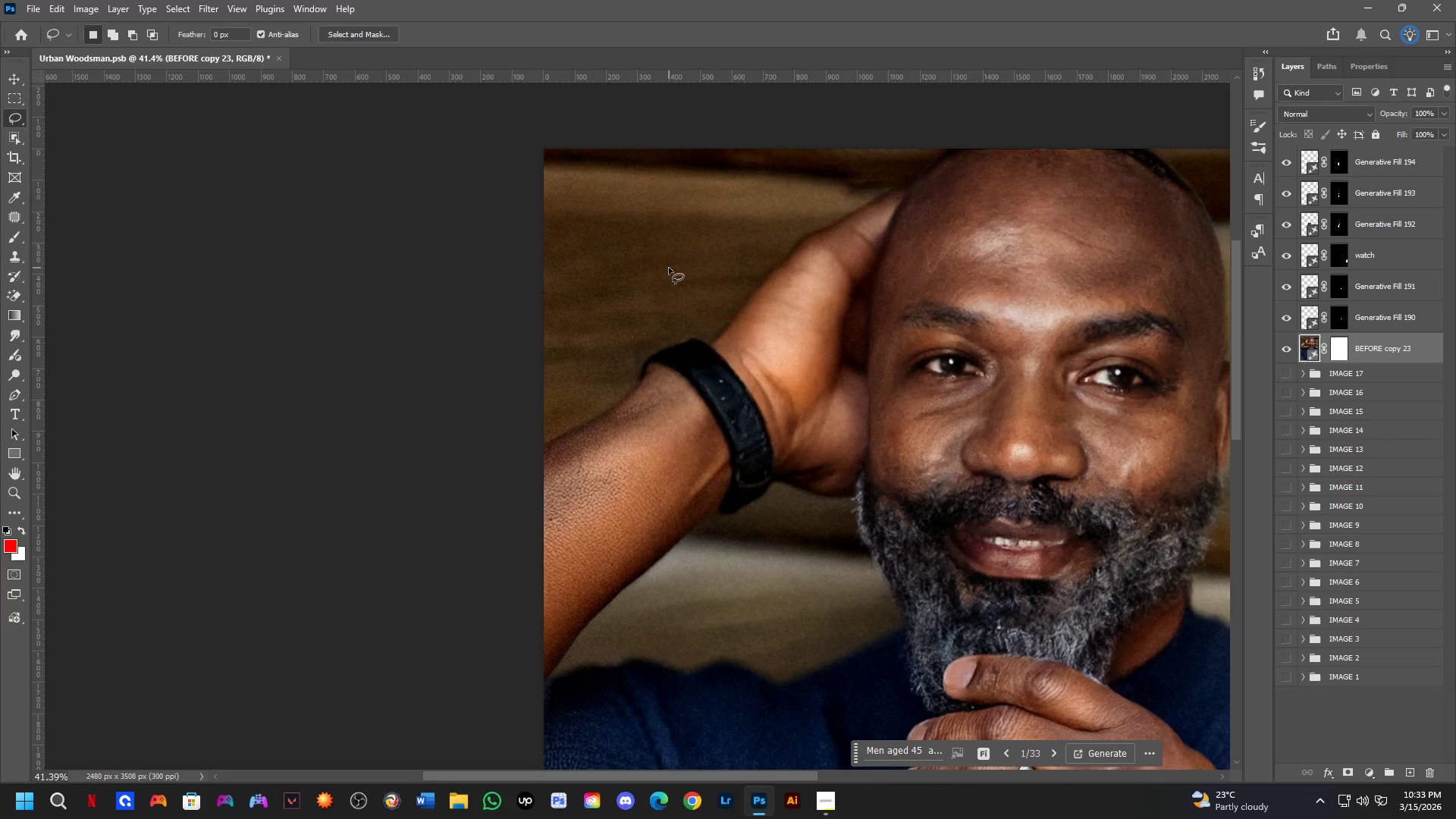 
hold_key(key=Space, duration=0.52)
 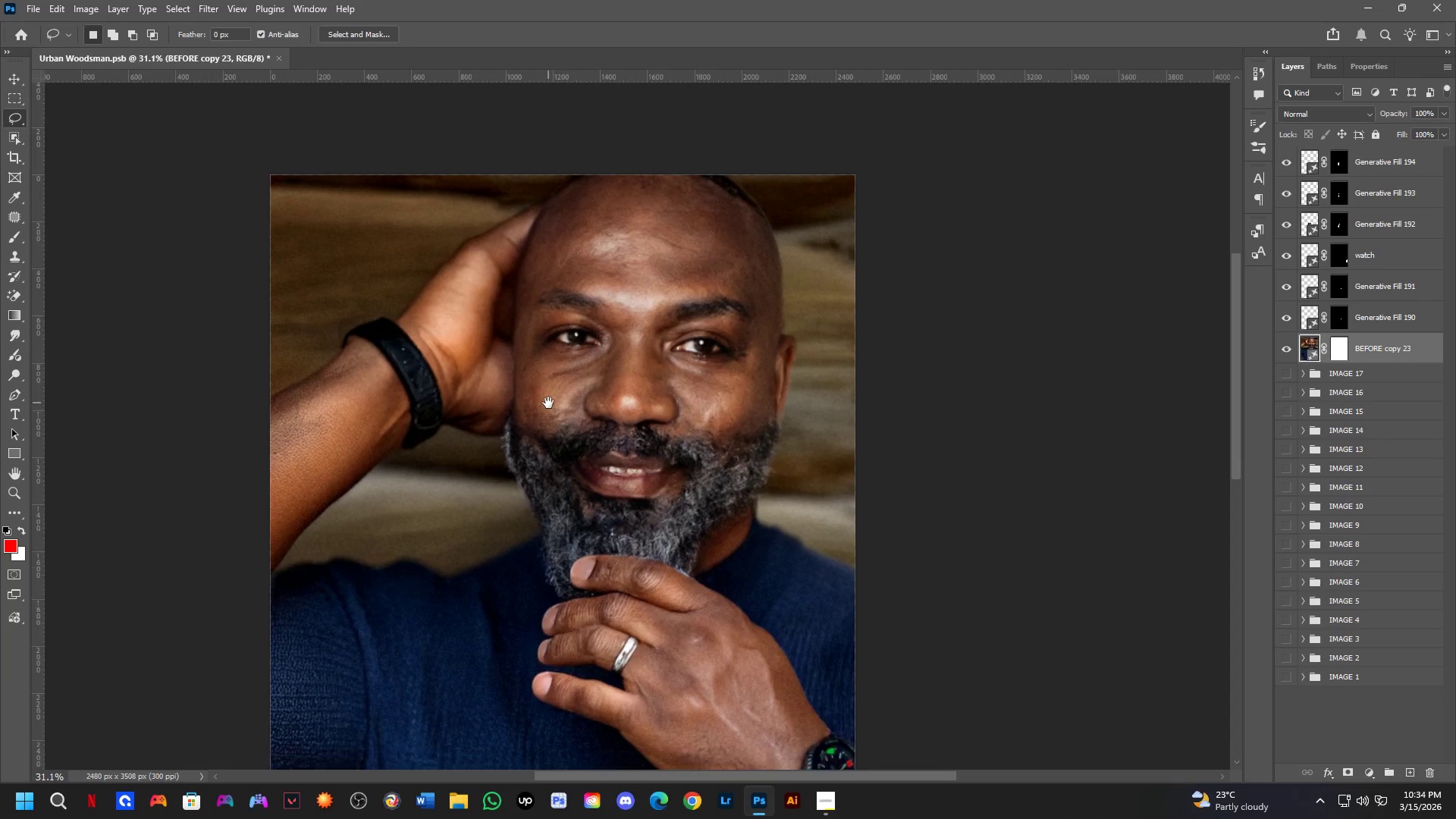 
left_click_drag(start_coordinate=[848, 413], to_coordinate=[513, 443])
 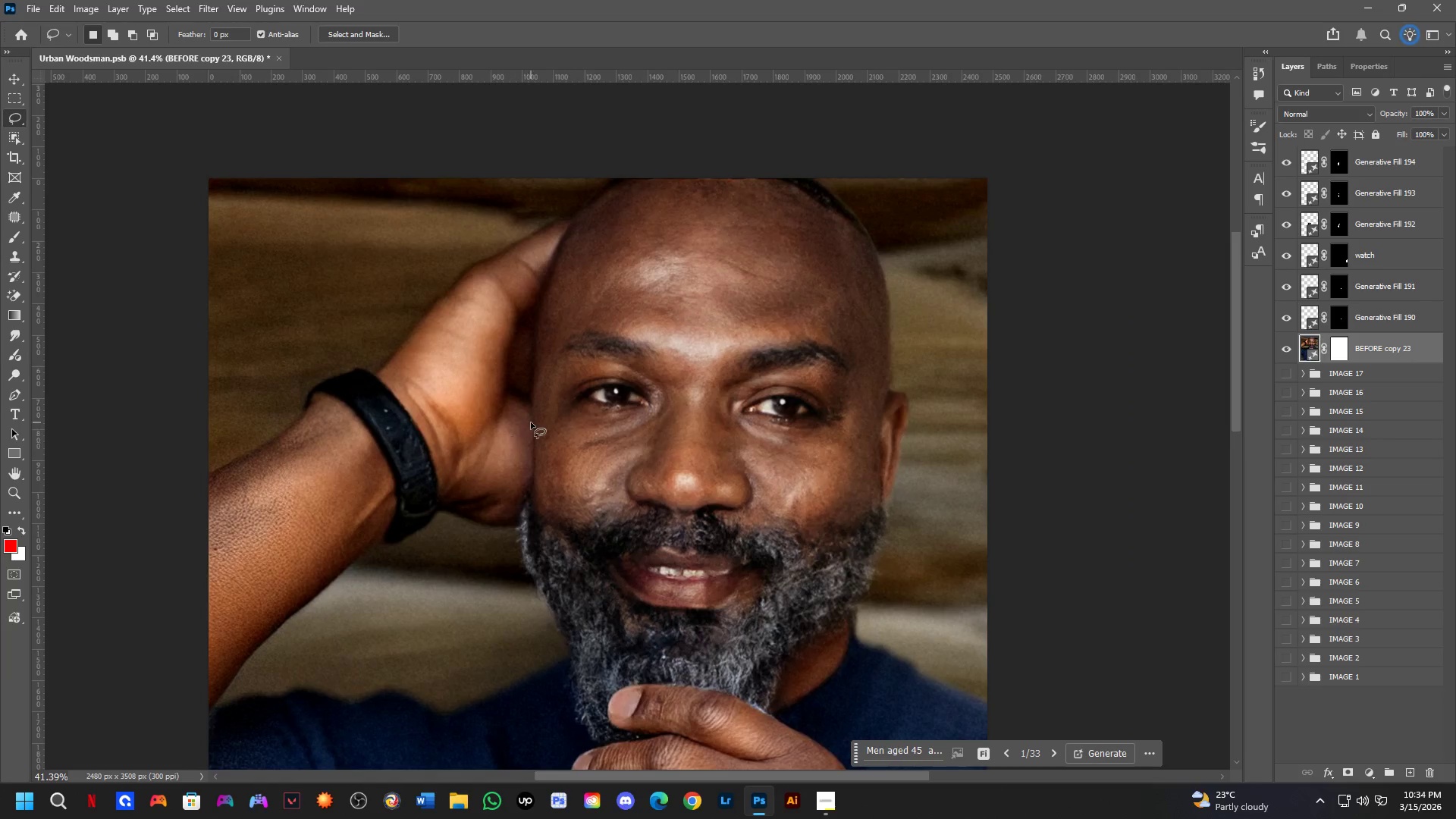 
hold_key(key=Space, duration=0.7)
 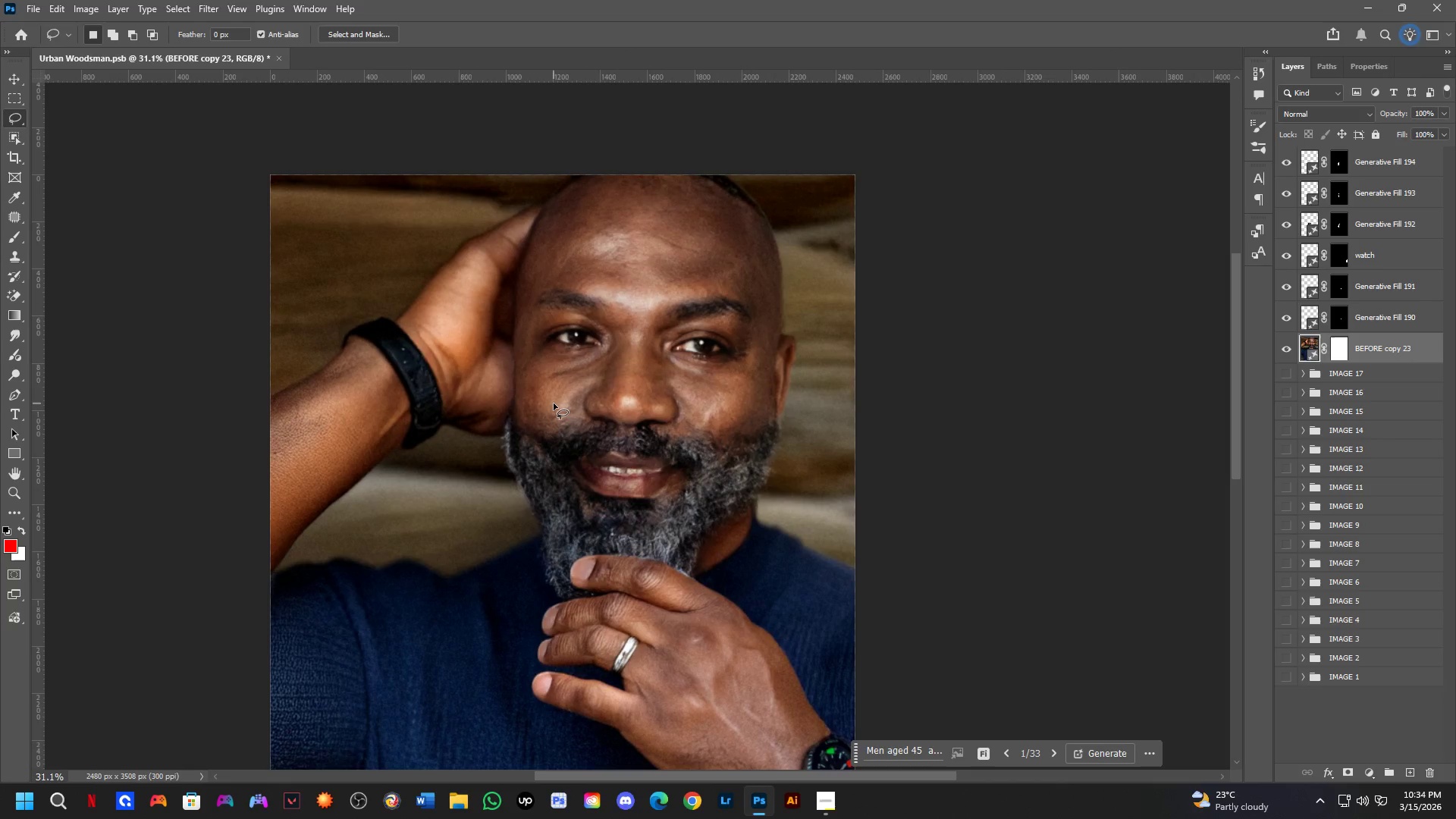 
left_click_drag(start_coordinate=[566, 467], to_coordinate=[548, 403])
 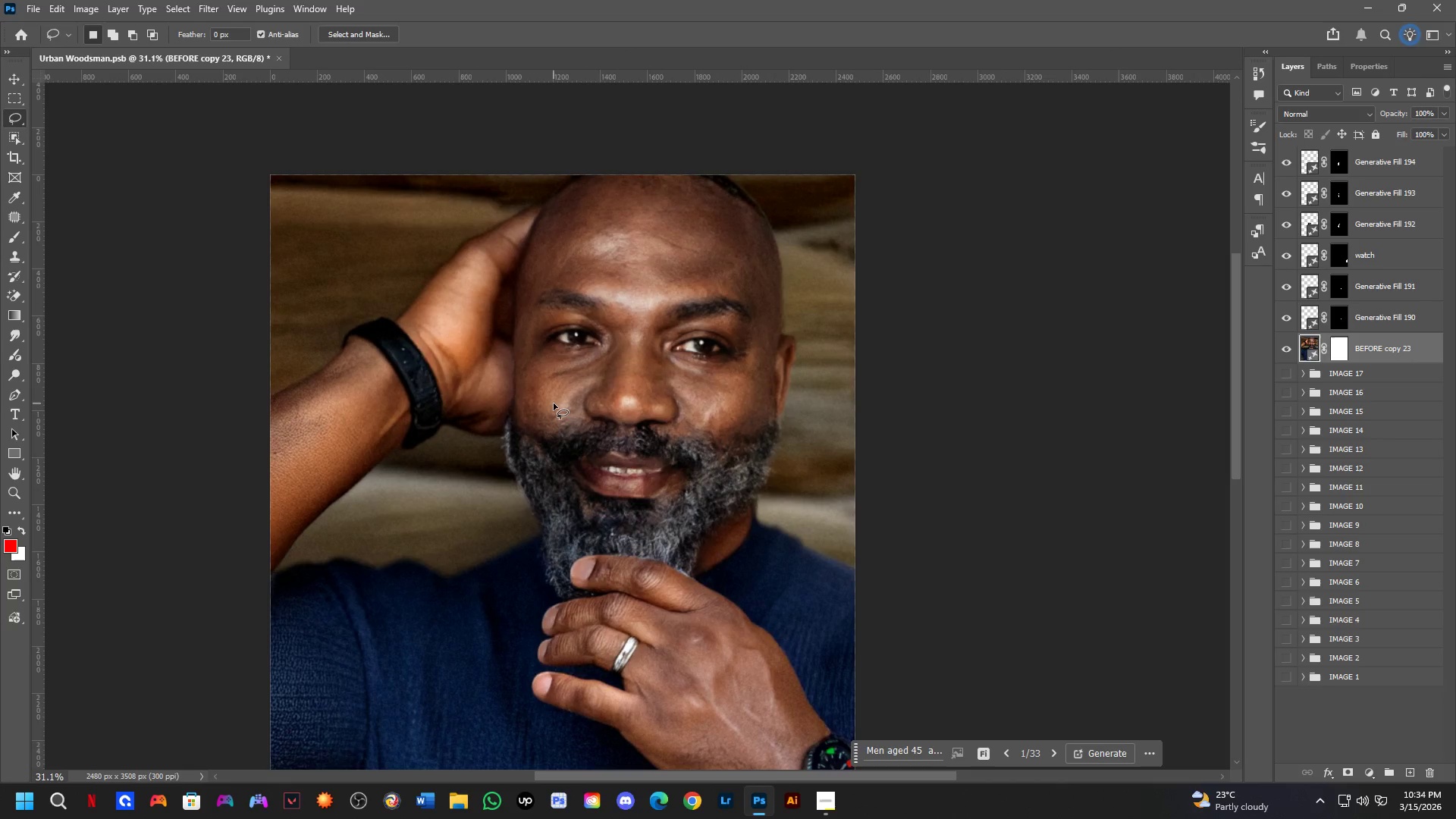 
scroll: coordinate [531, 422], scroll_direction: down, amount: 3.0
 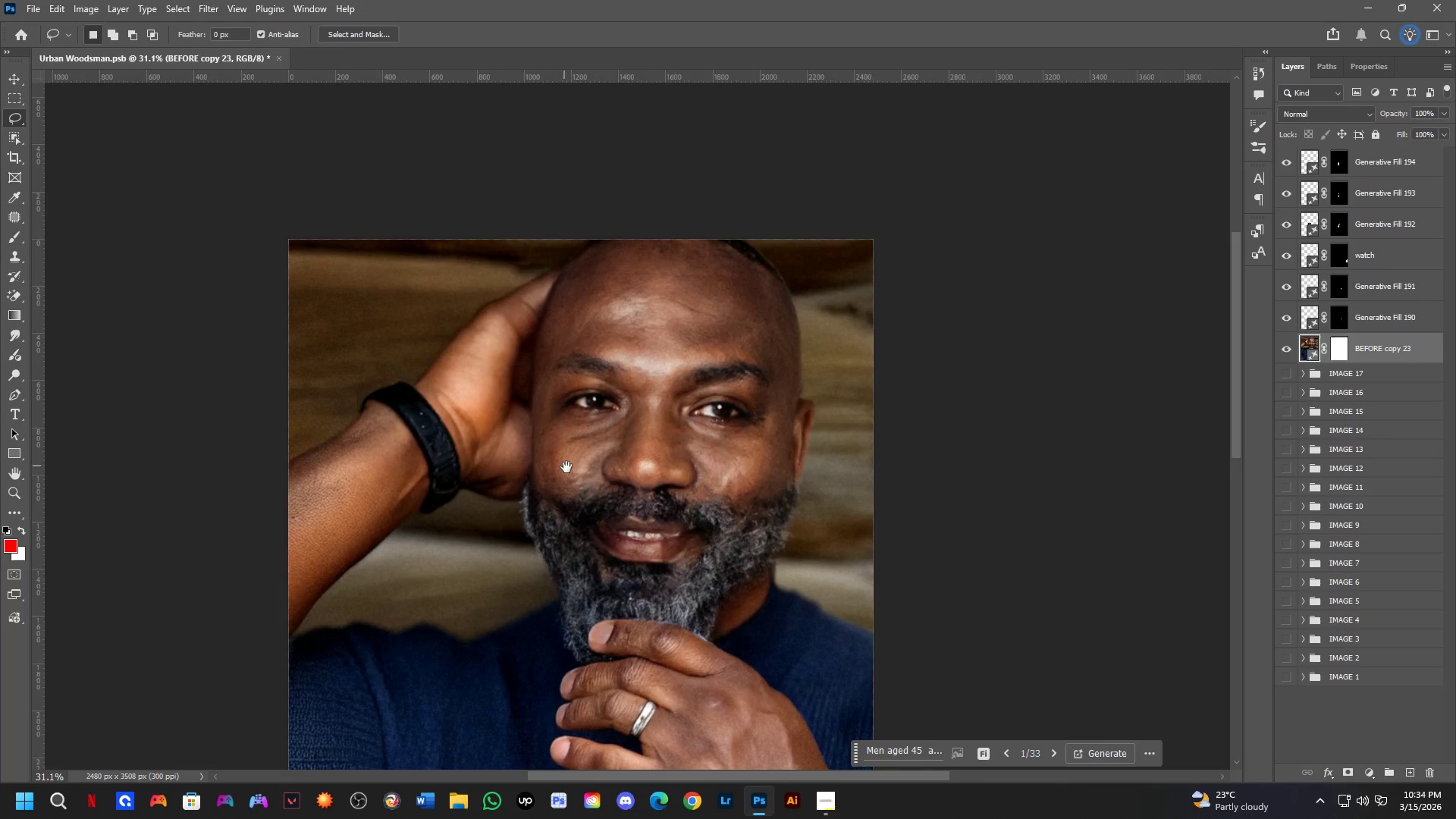 
hold_key(key=Space, duration=12.22)
 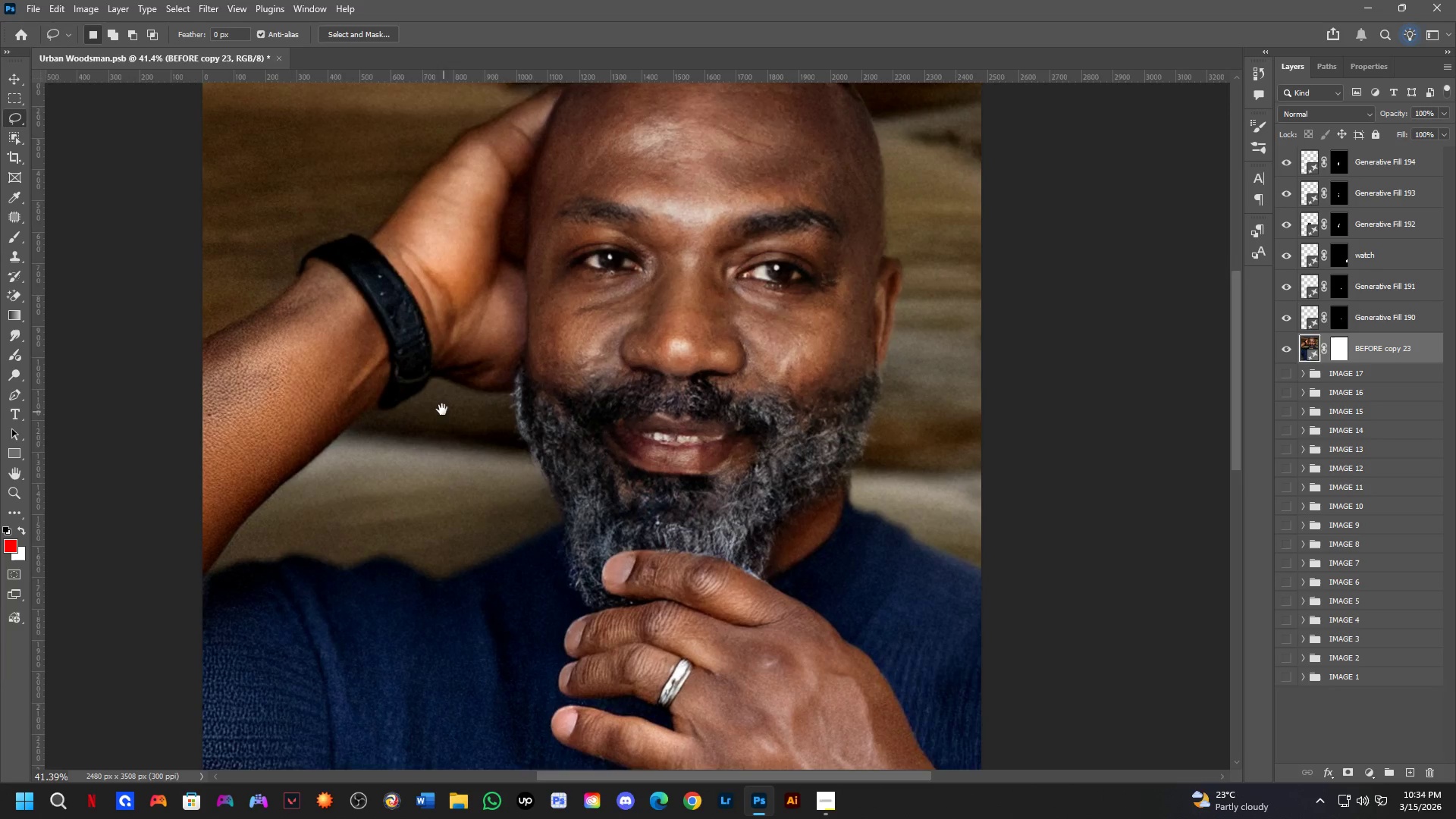 
hold_key(key=Space, duration=1.52)
 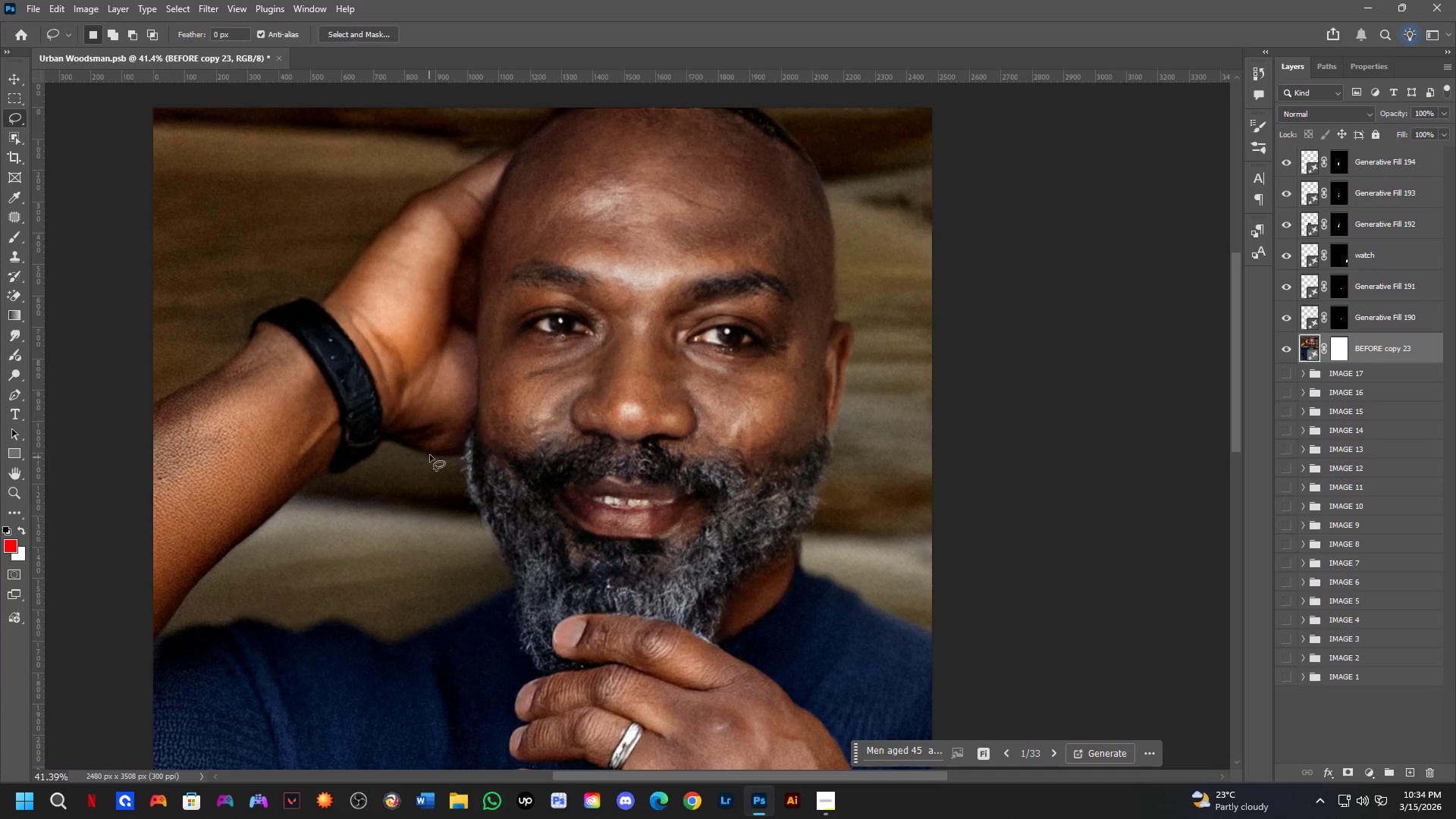 
left_click_drag(start_coordinate=[474, 454], to_coordinate=[395, 475])
 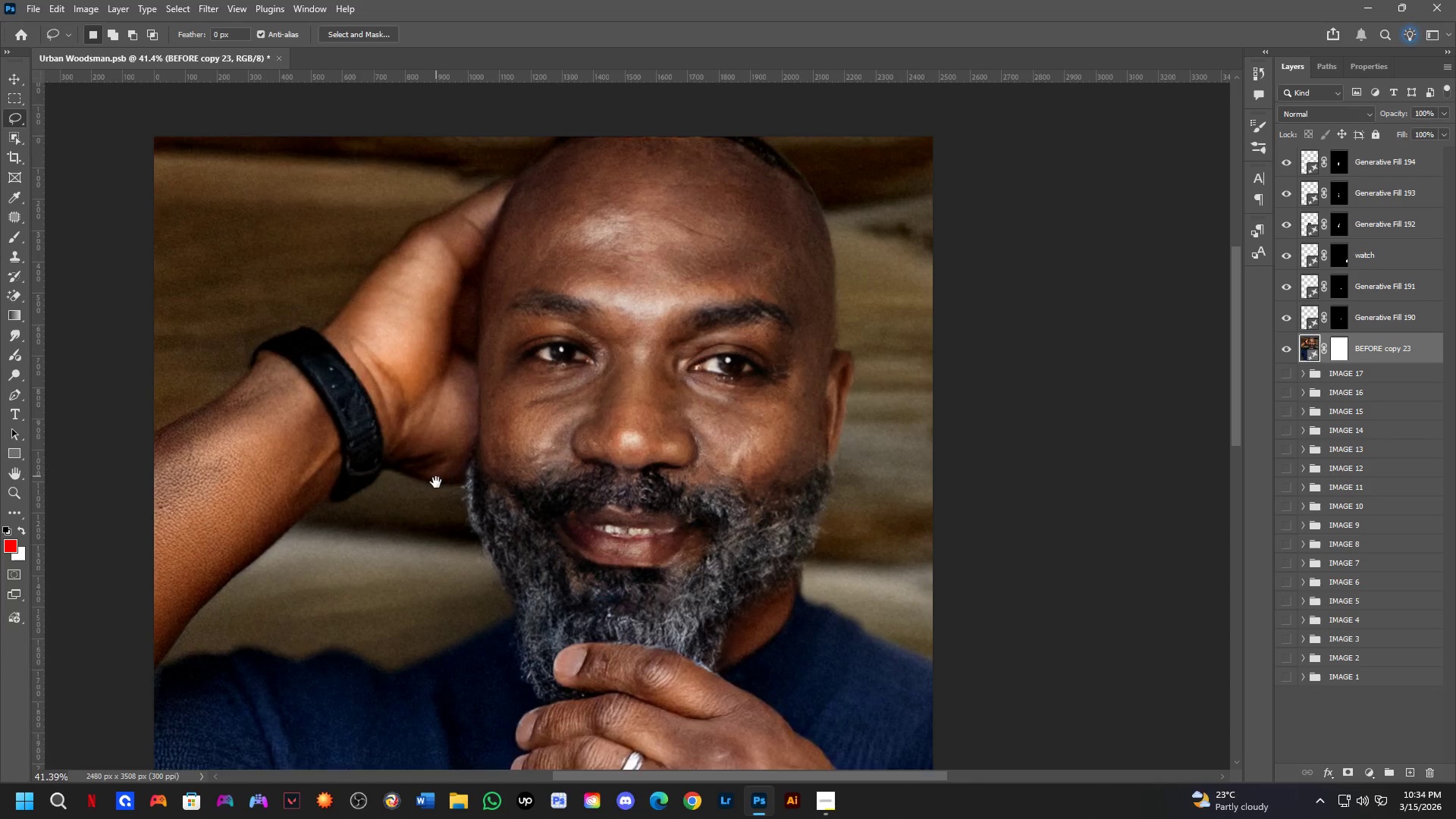 
scroll: coordinate [385, 441], scroll_direction: up, amount: 3.0
 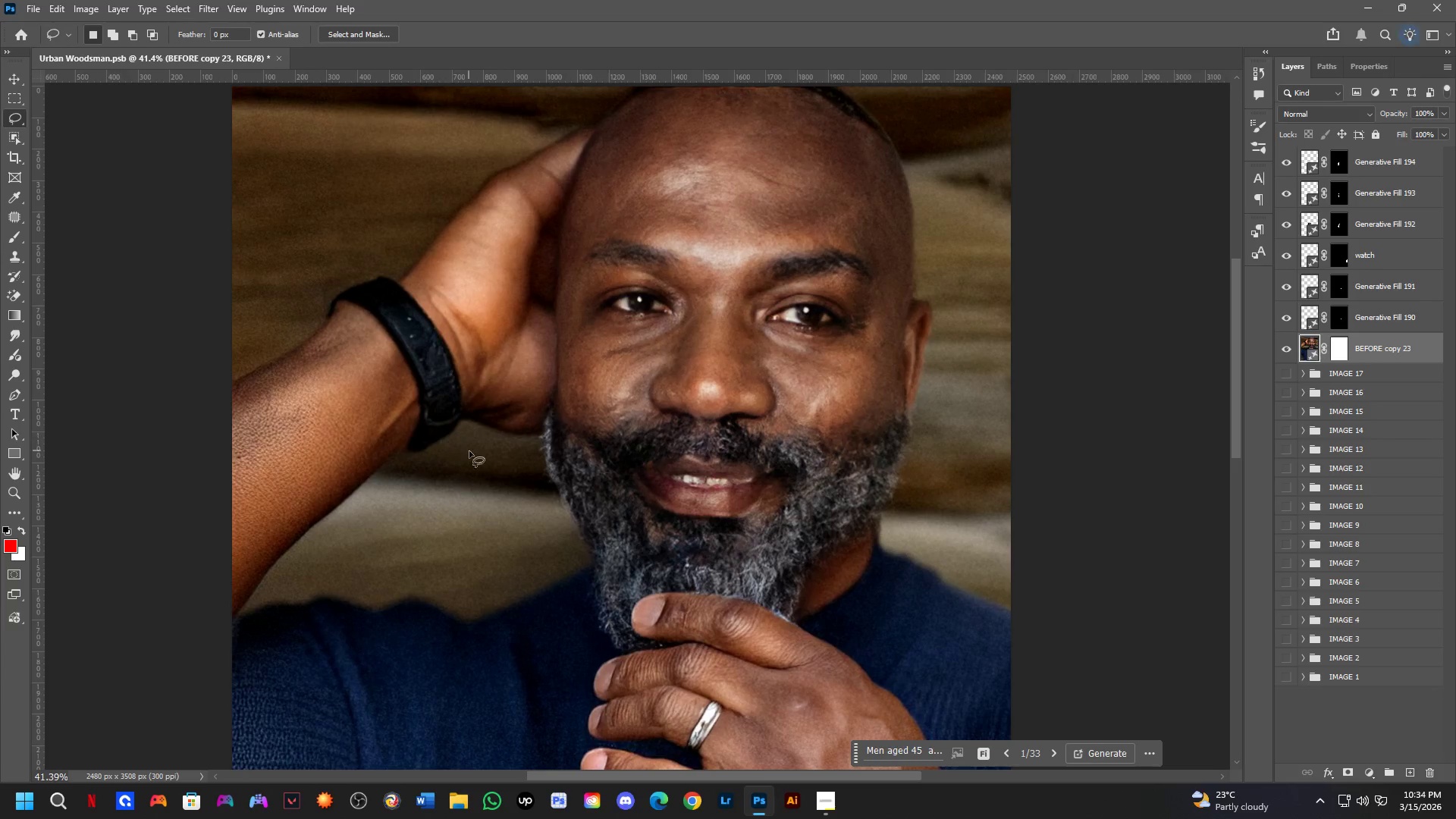 
hold_key(key=Space, duration=0.34)
 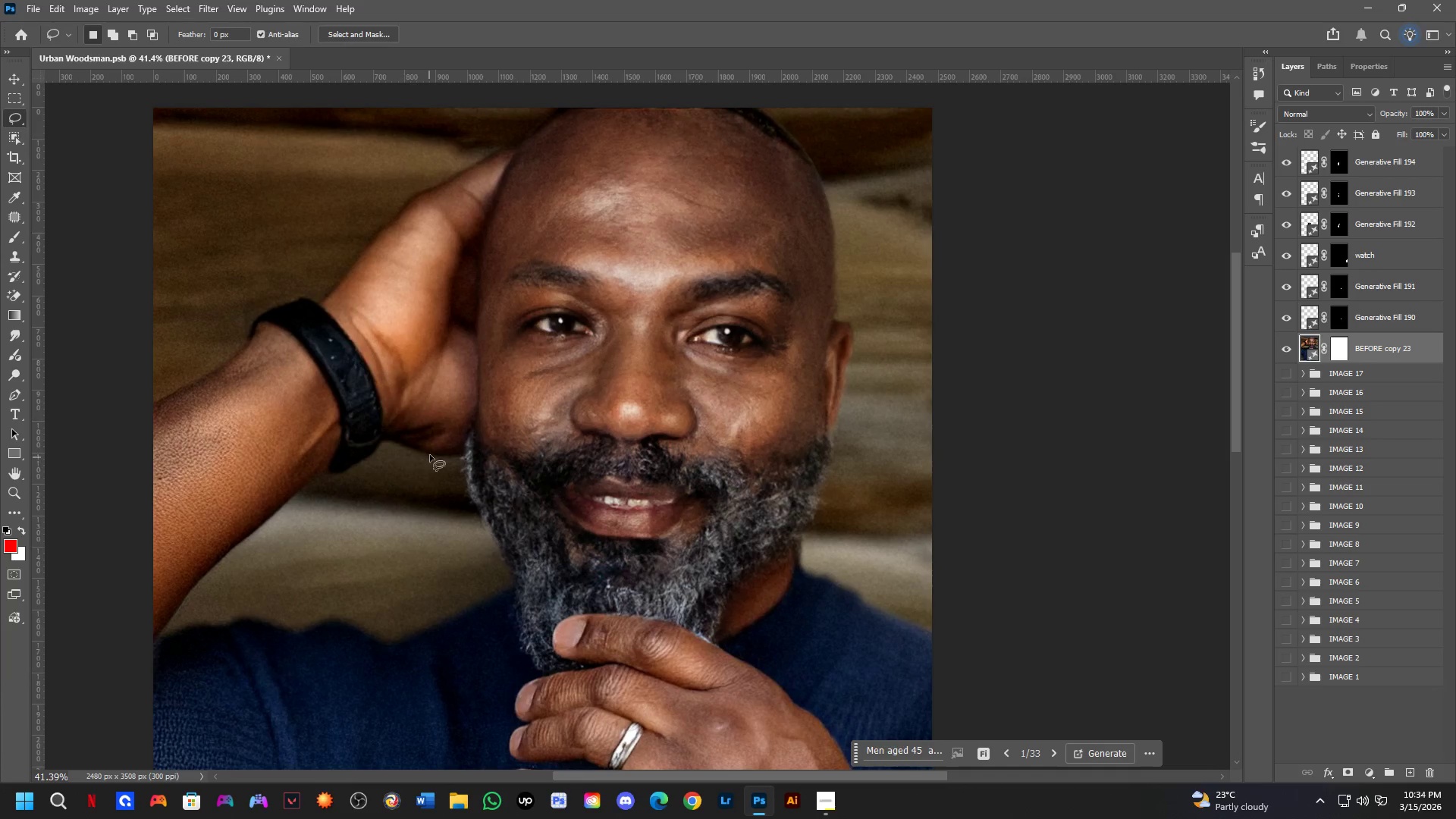 
hold_key(key=Space, duration=0.62)
 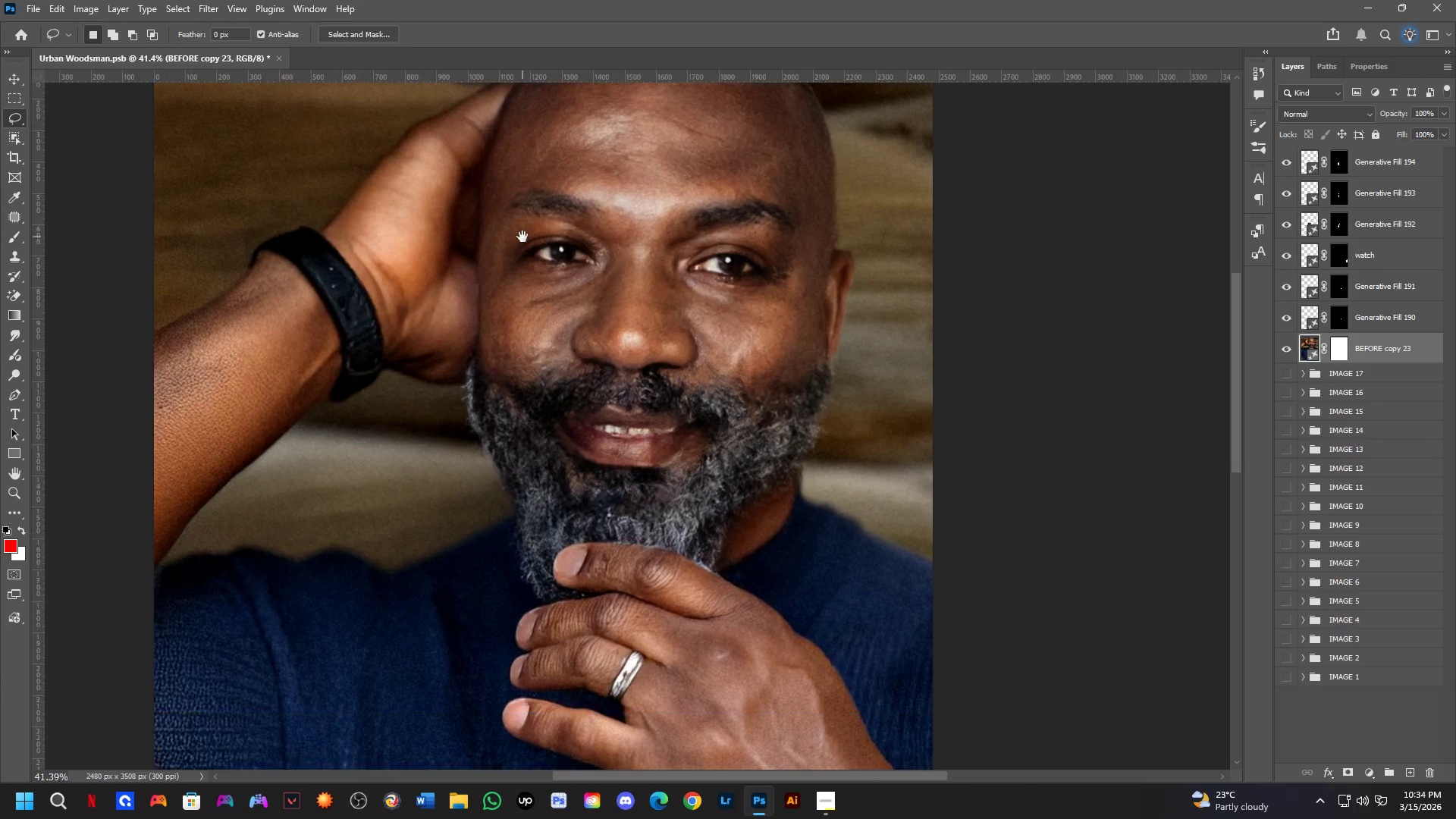 
left_click_drag(start_coordinate=[435, 447], to_coordinate=[431, 517])
 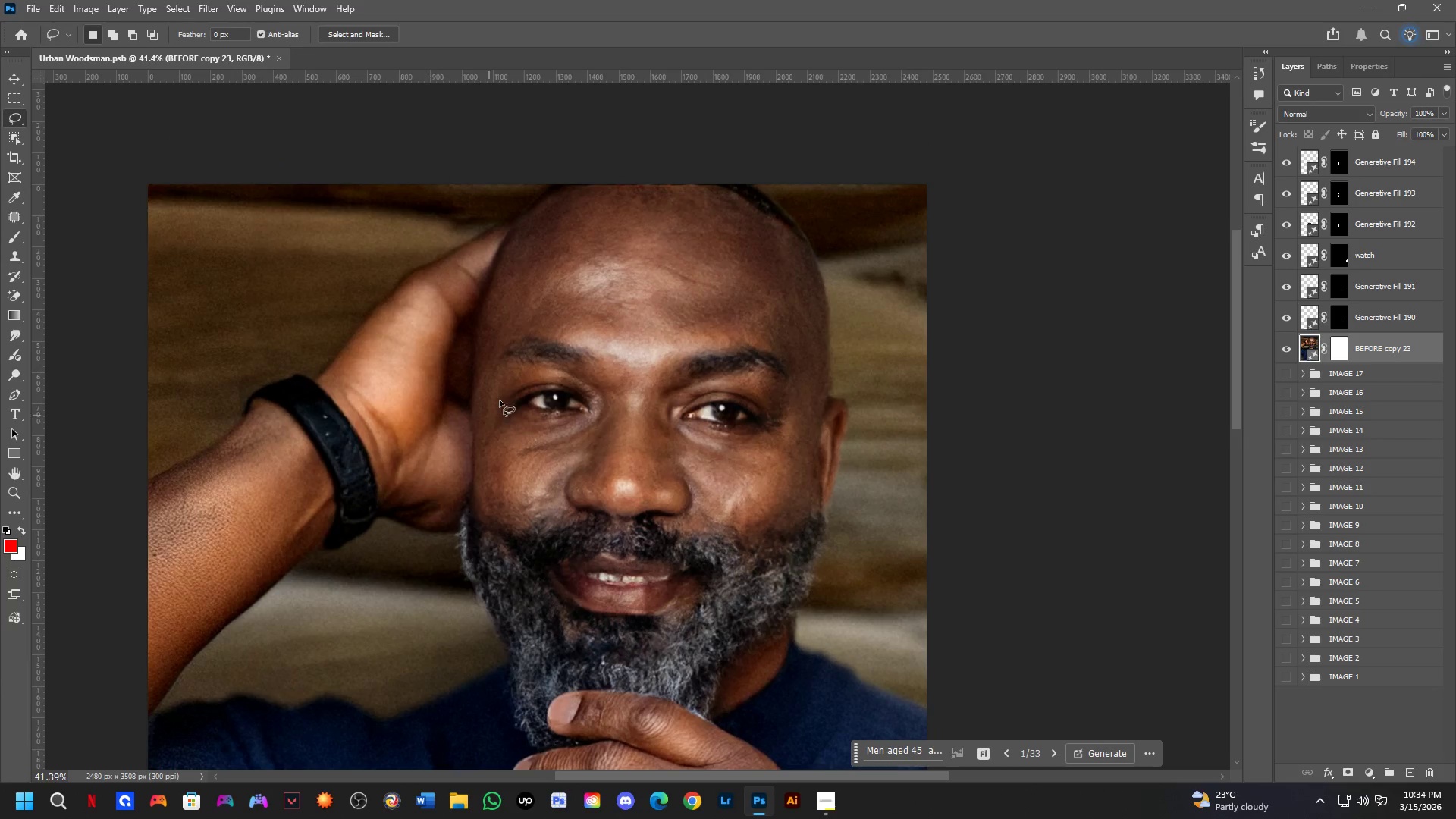 
hold_key(key=Space, duration=0.53)
 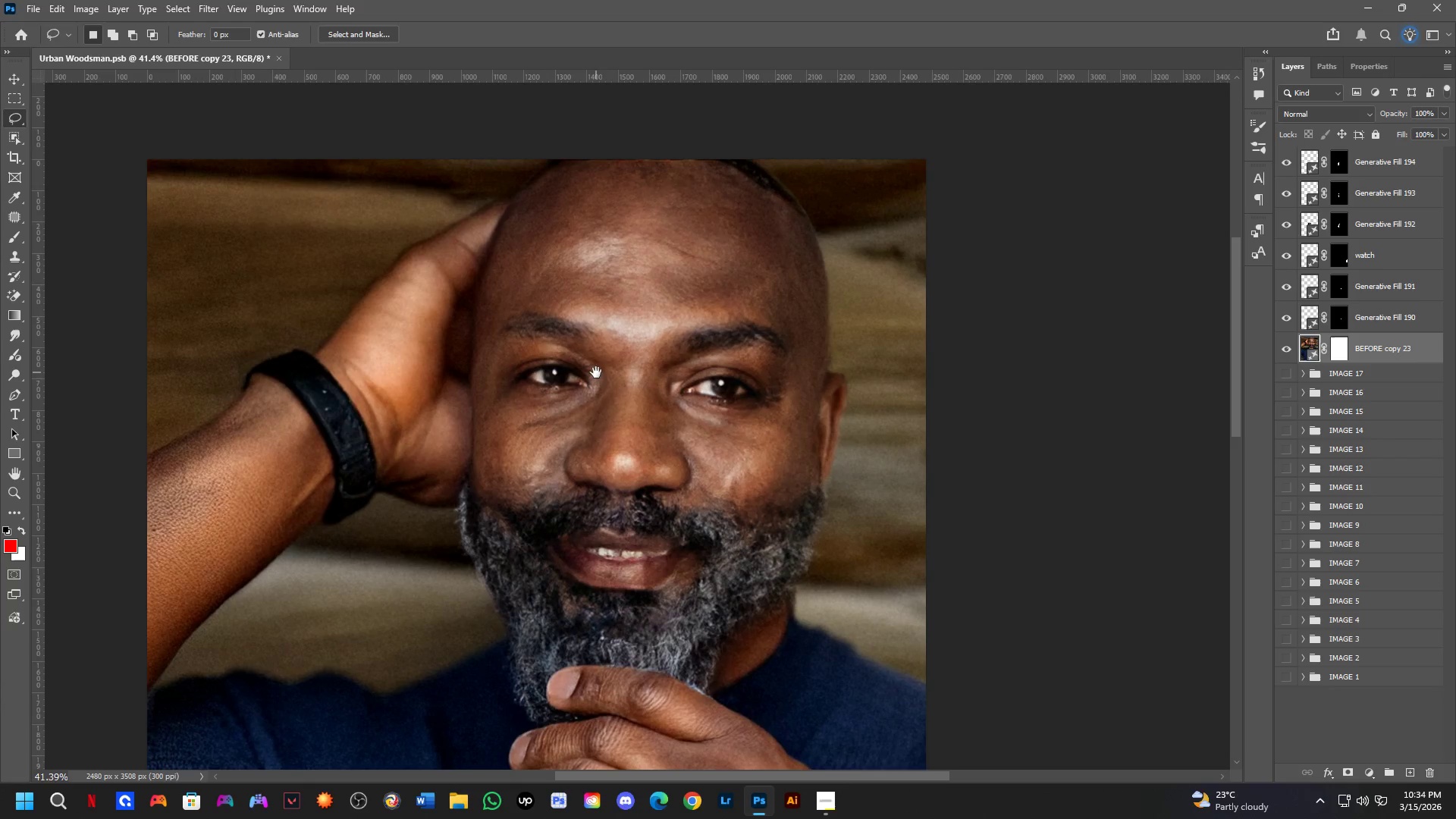 
left_click_drag(start_coordinate=[516, 384], to_coordinate=[522, 237])
 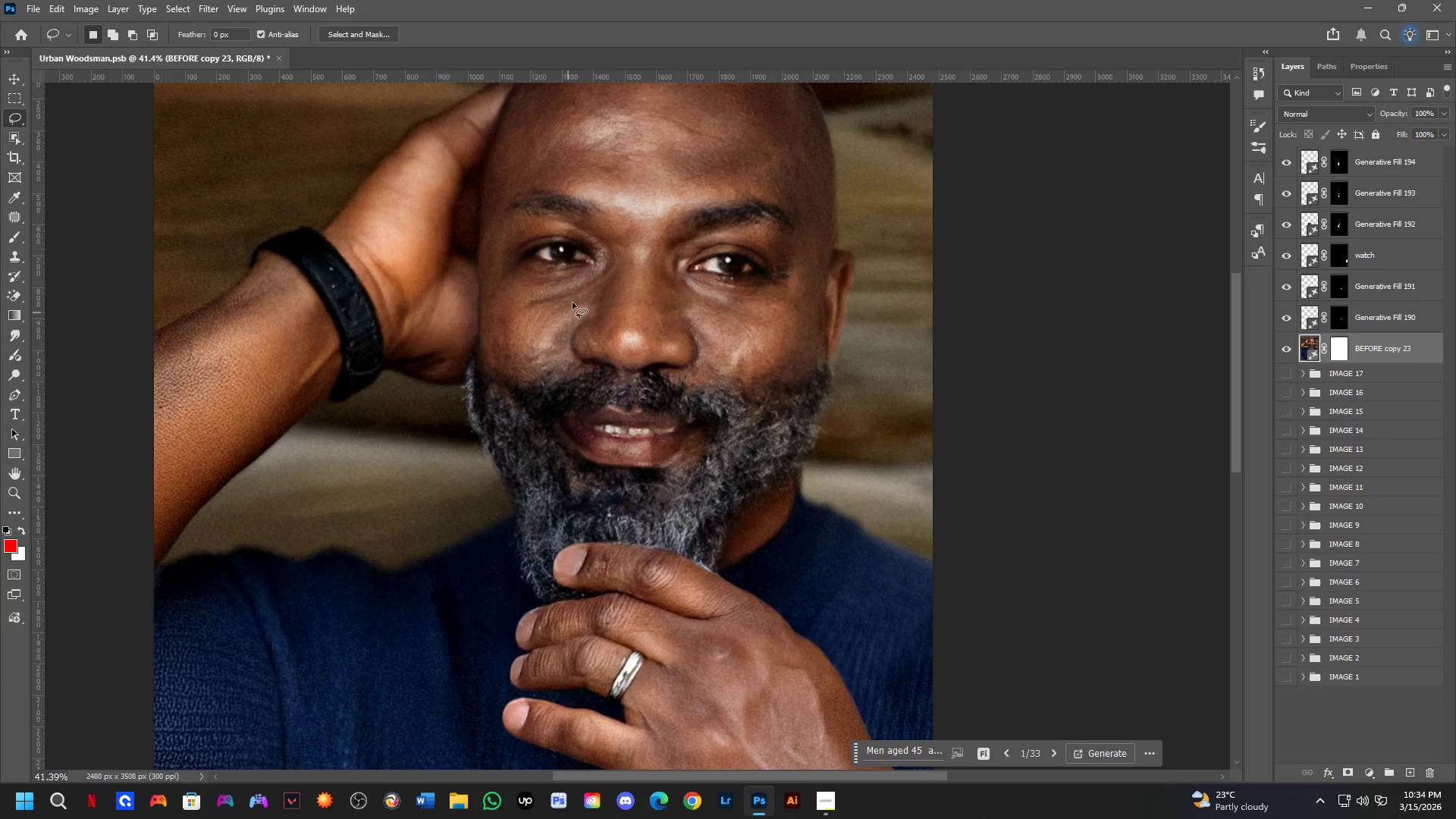 
hold_key(key=Space, duration=0.47)
 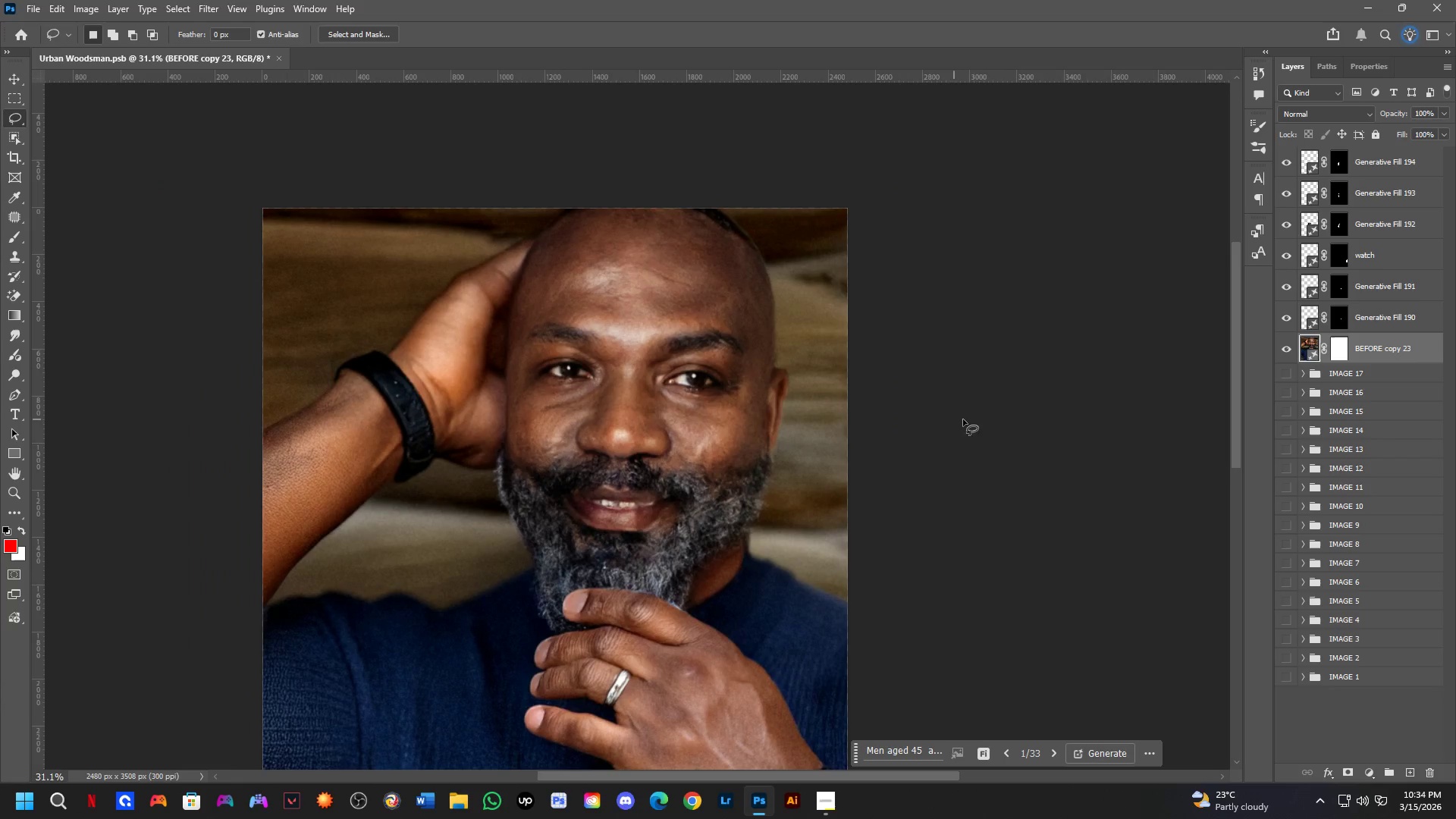 
left_click_drag(start_coordinate=[603, 249], to_coordinate=[596, 372])
 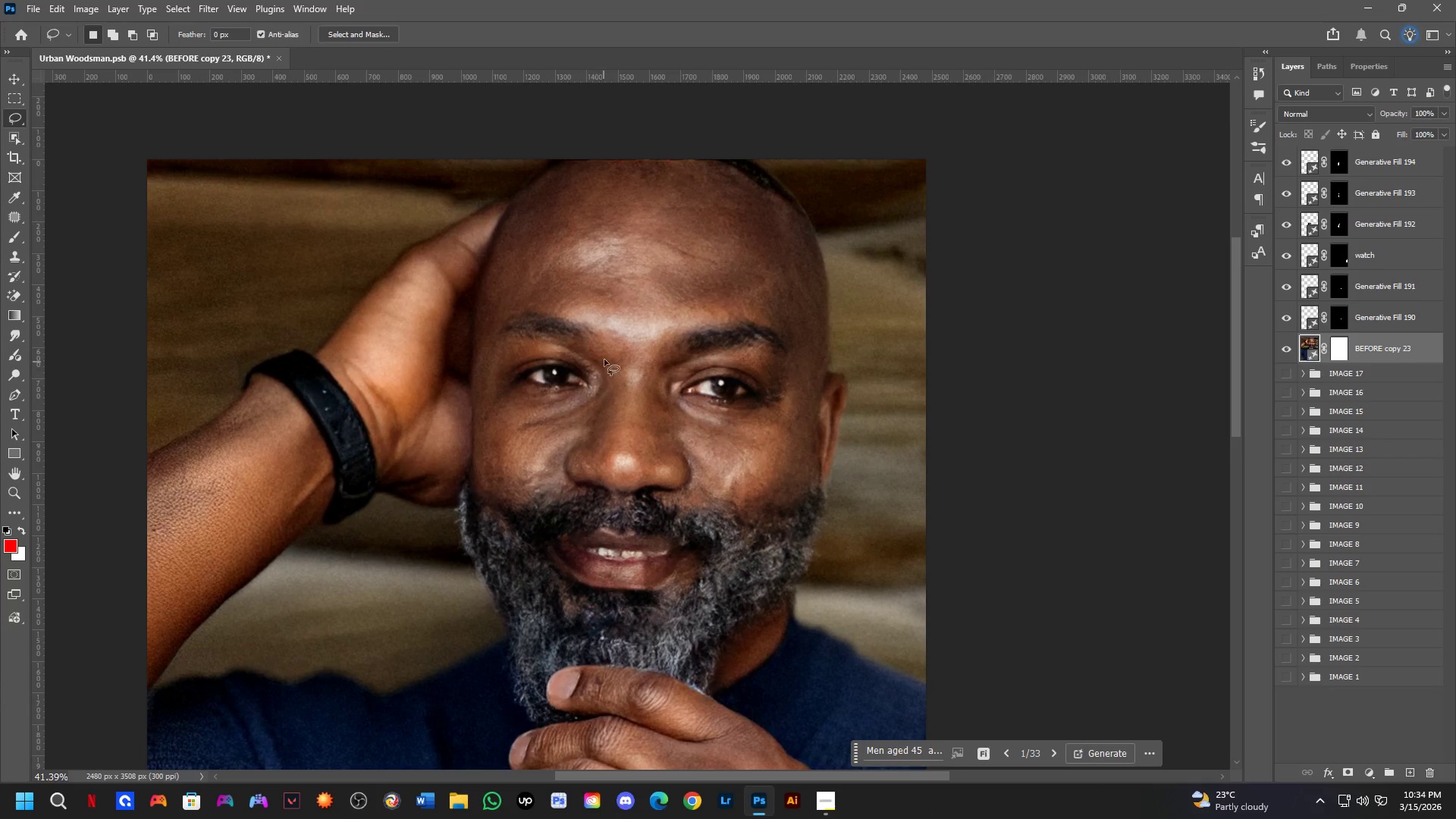 
scroll: coordinate [610, 353], scroll_direction: down, amount: 3.0
 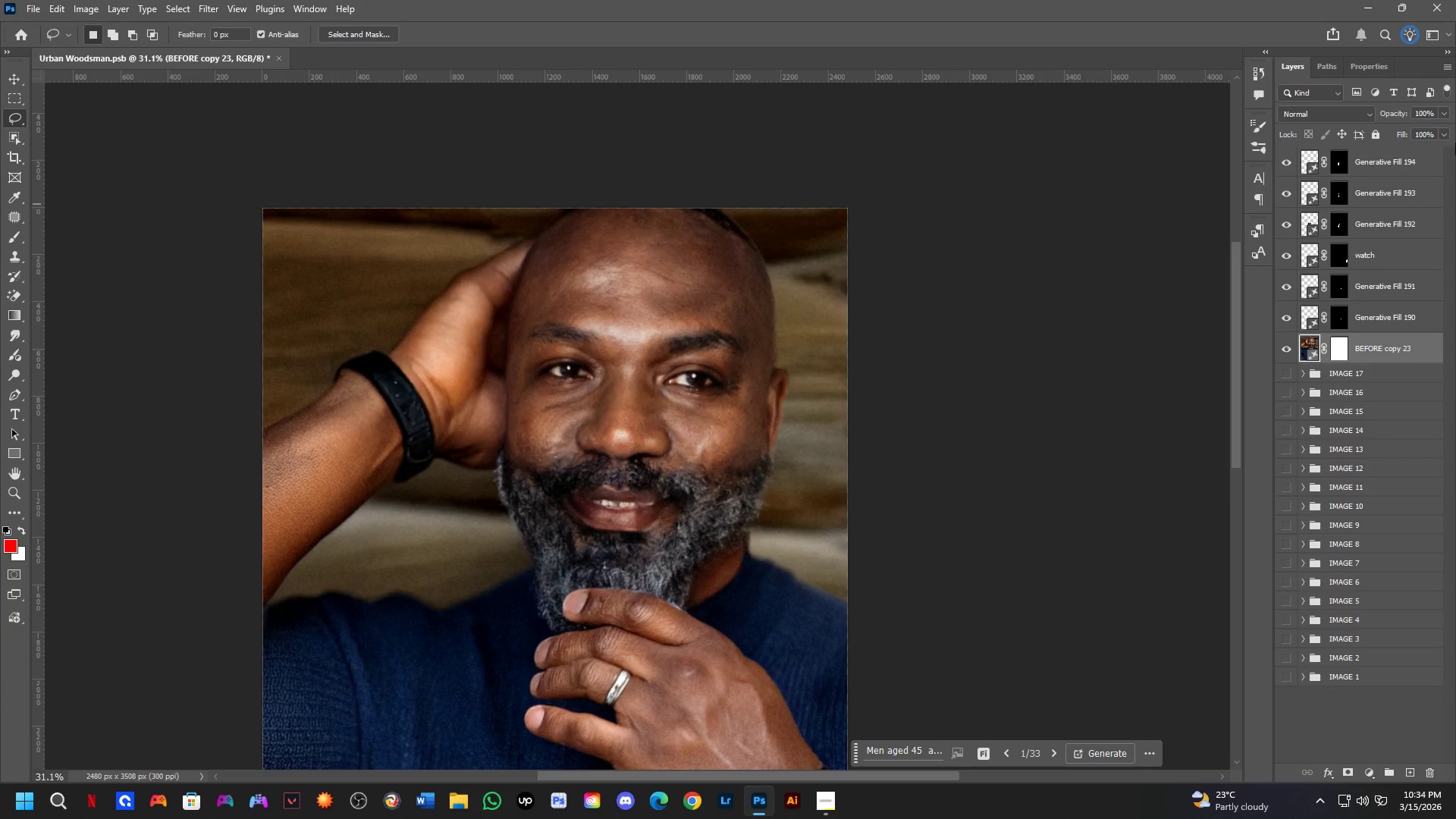 
key(Control+ControlLeft)
 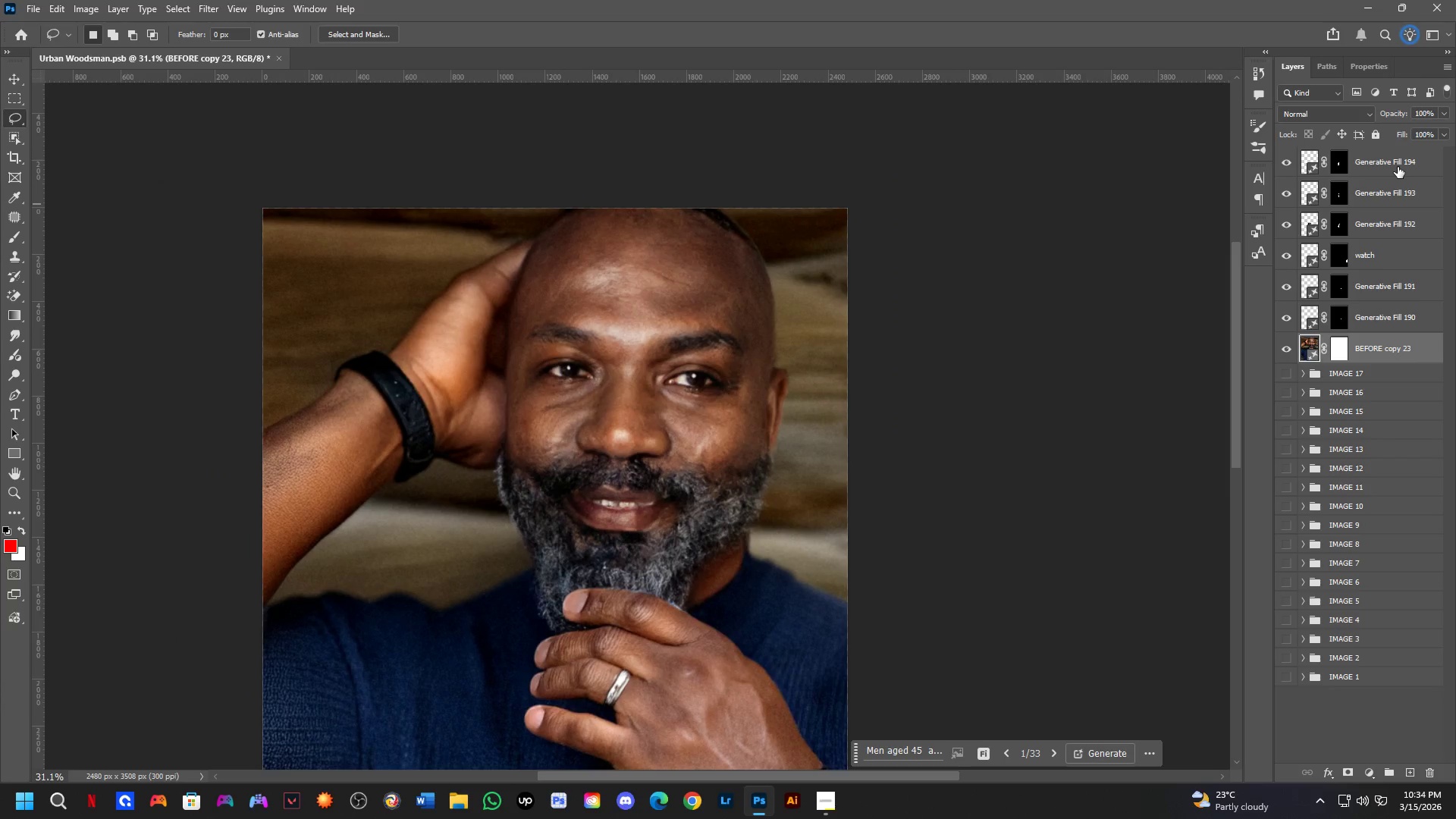 
key(Control+Shift+ShiftLeft)
 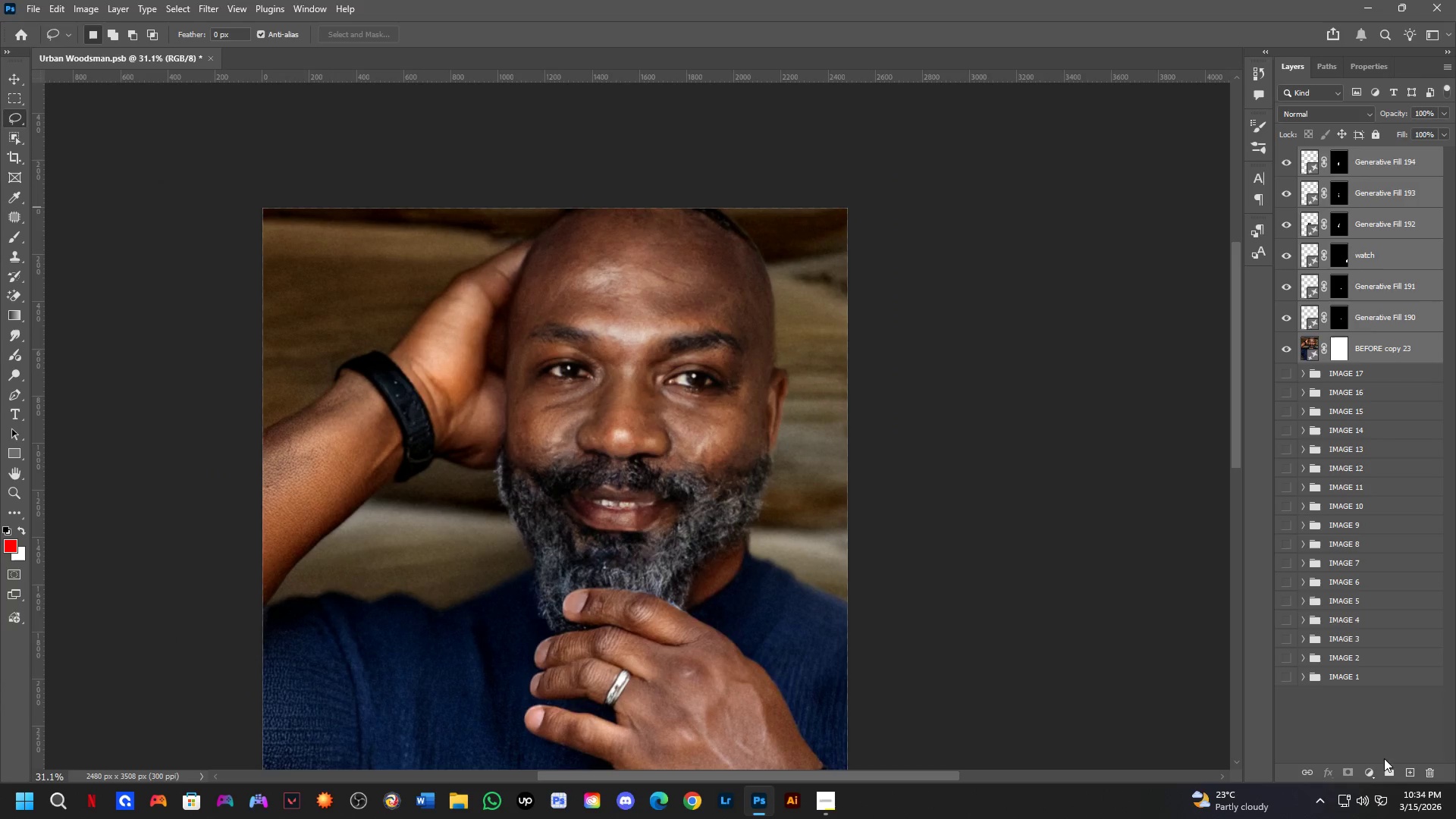 
left_click([1398, 167])
 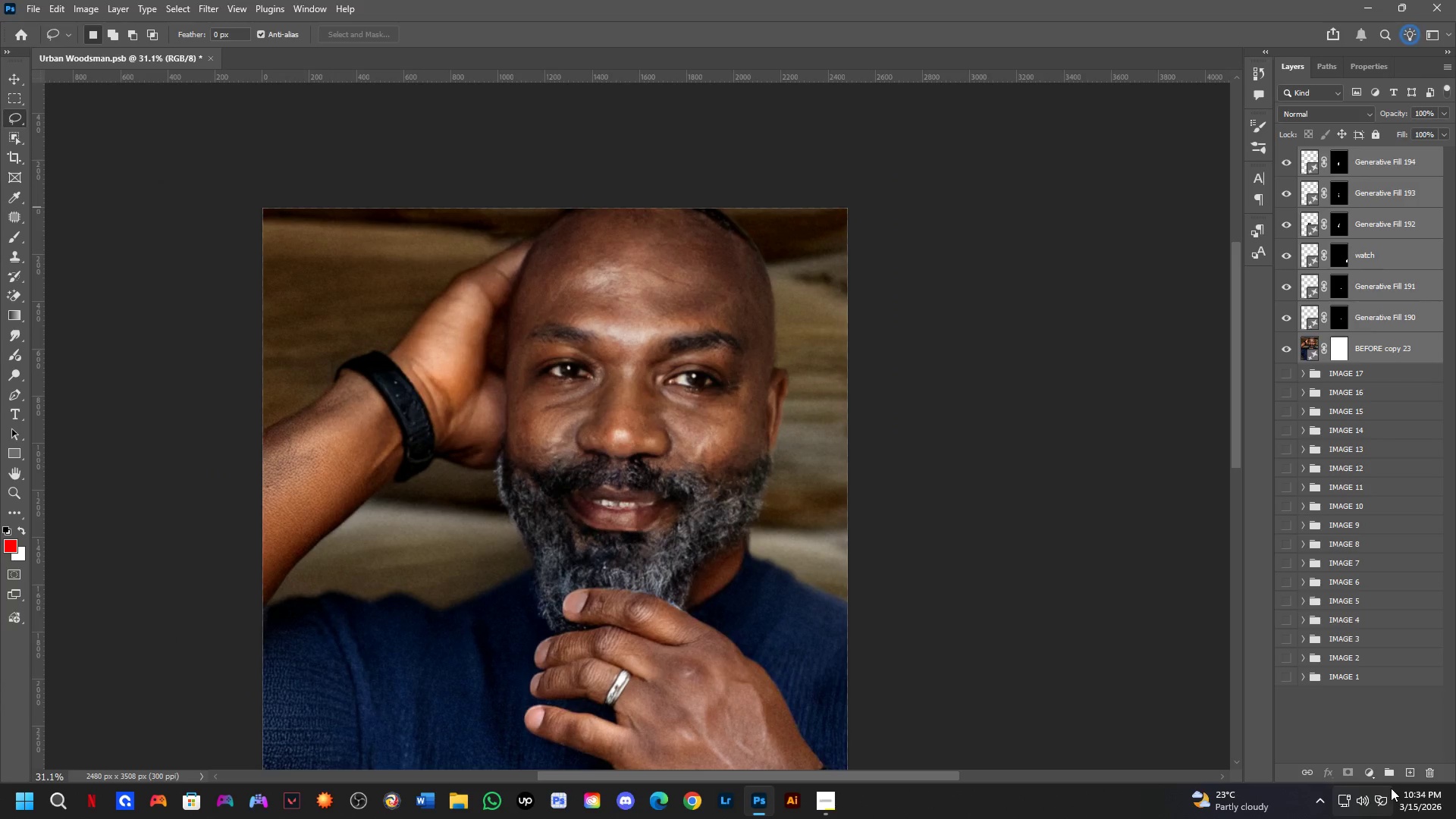 
scroll: coordinate [1401, 165], scroll_direction: up, amount: 4.0
 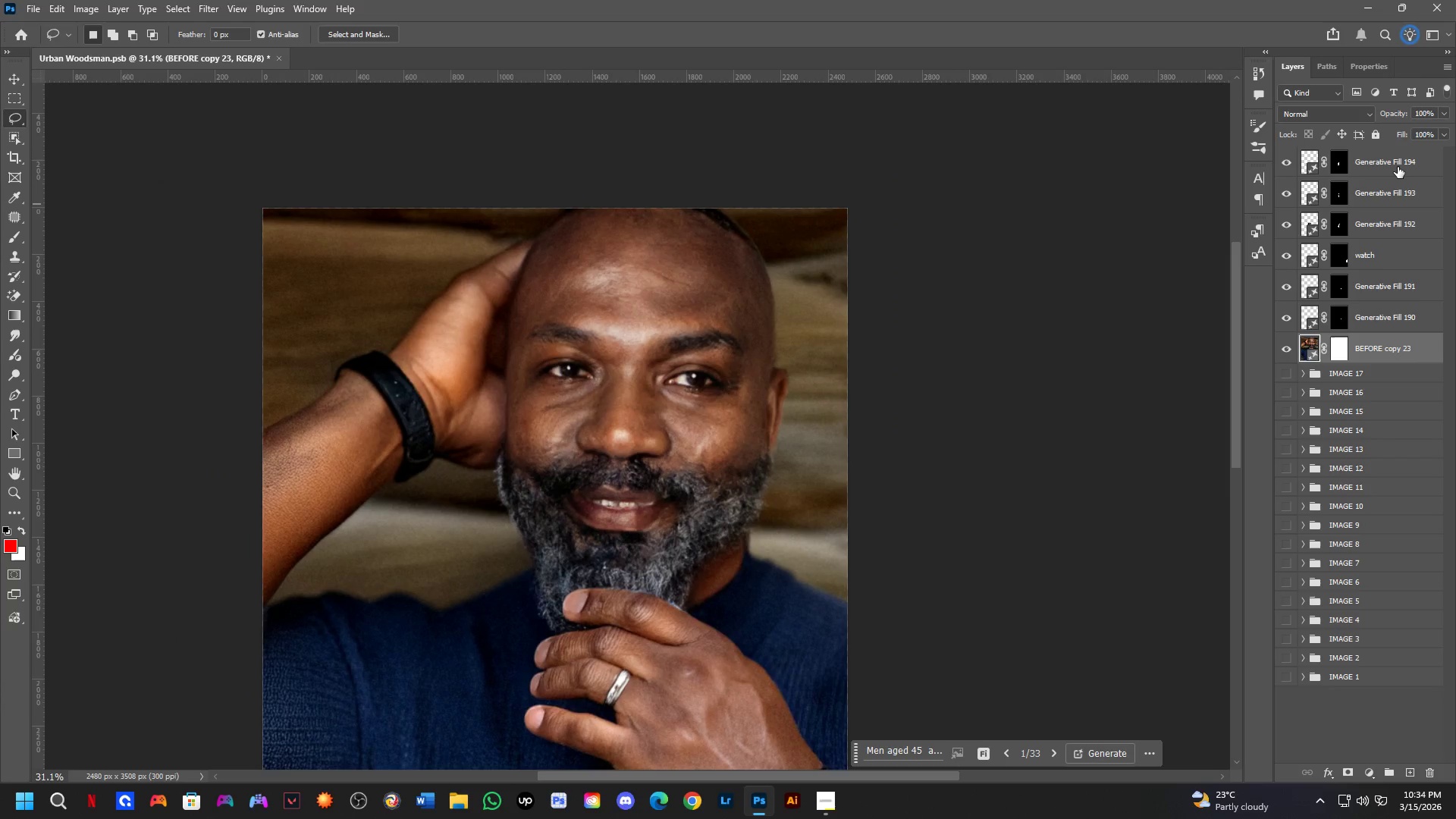 
left_click([1383, 773])
 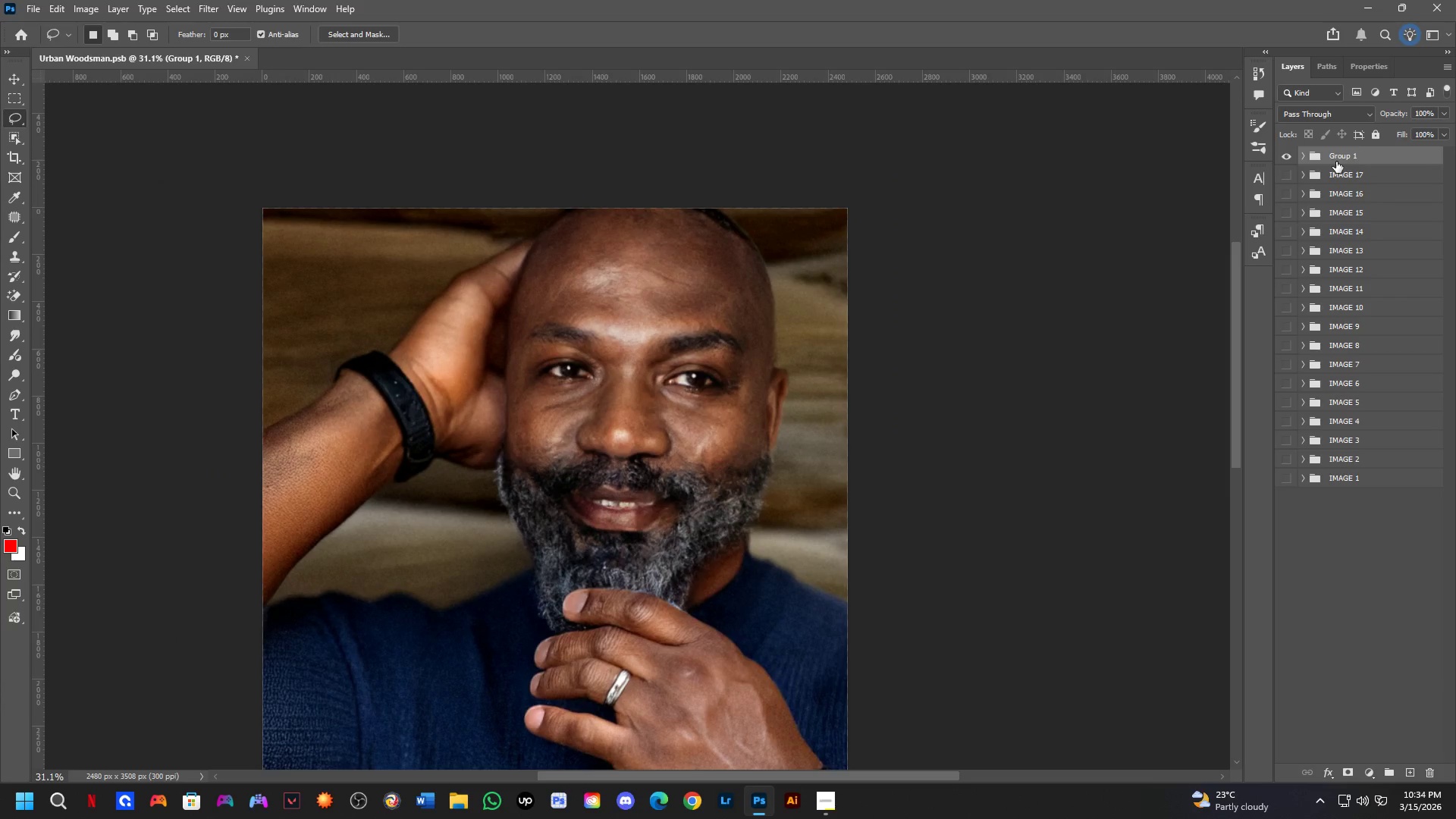 
key(Control+S)
 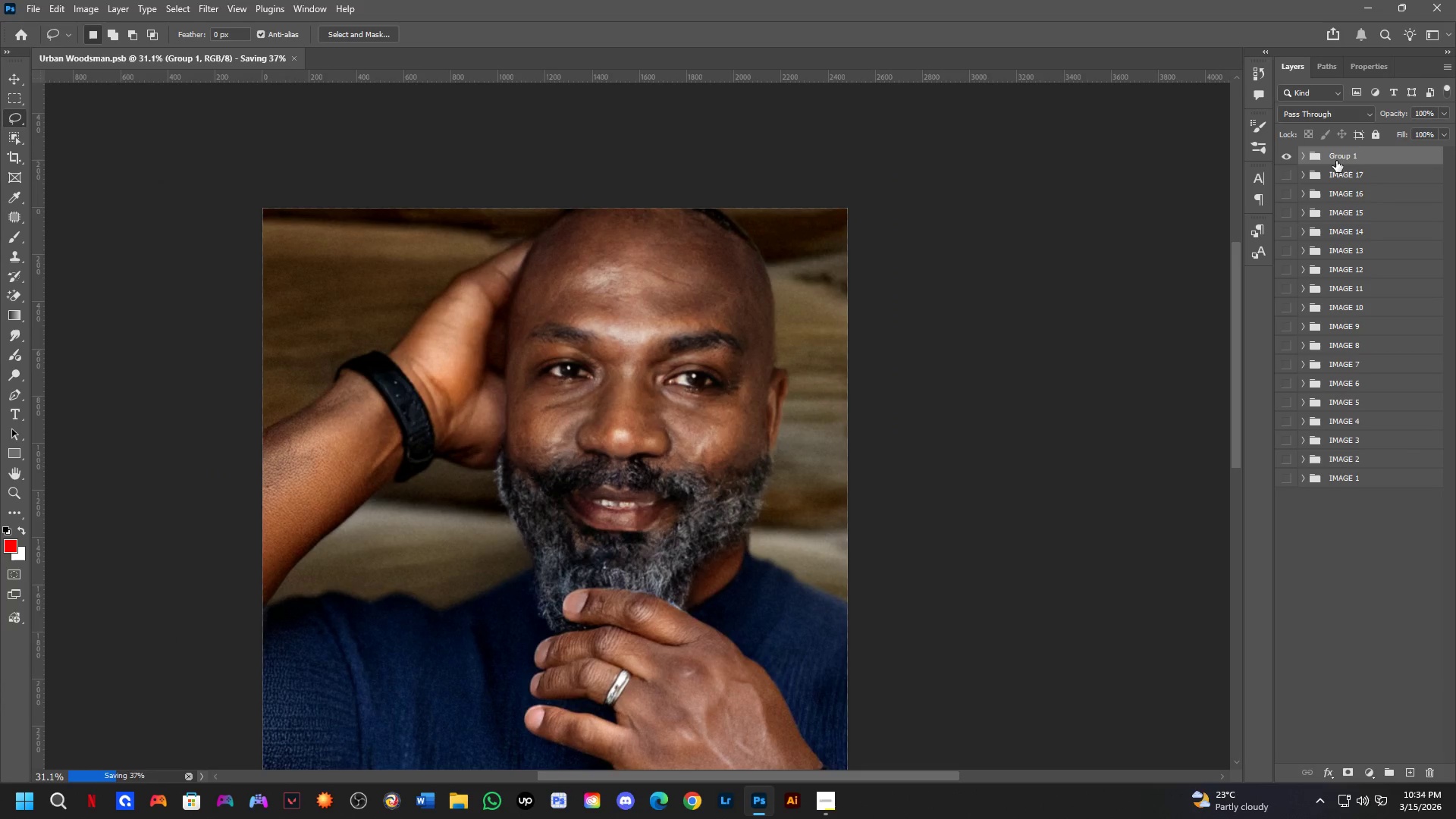 
double_click([1337, 161])
 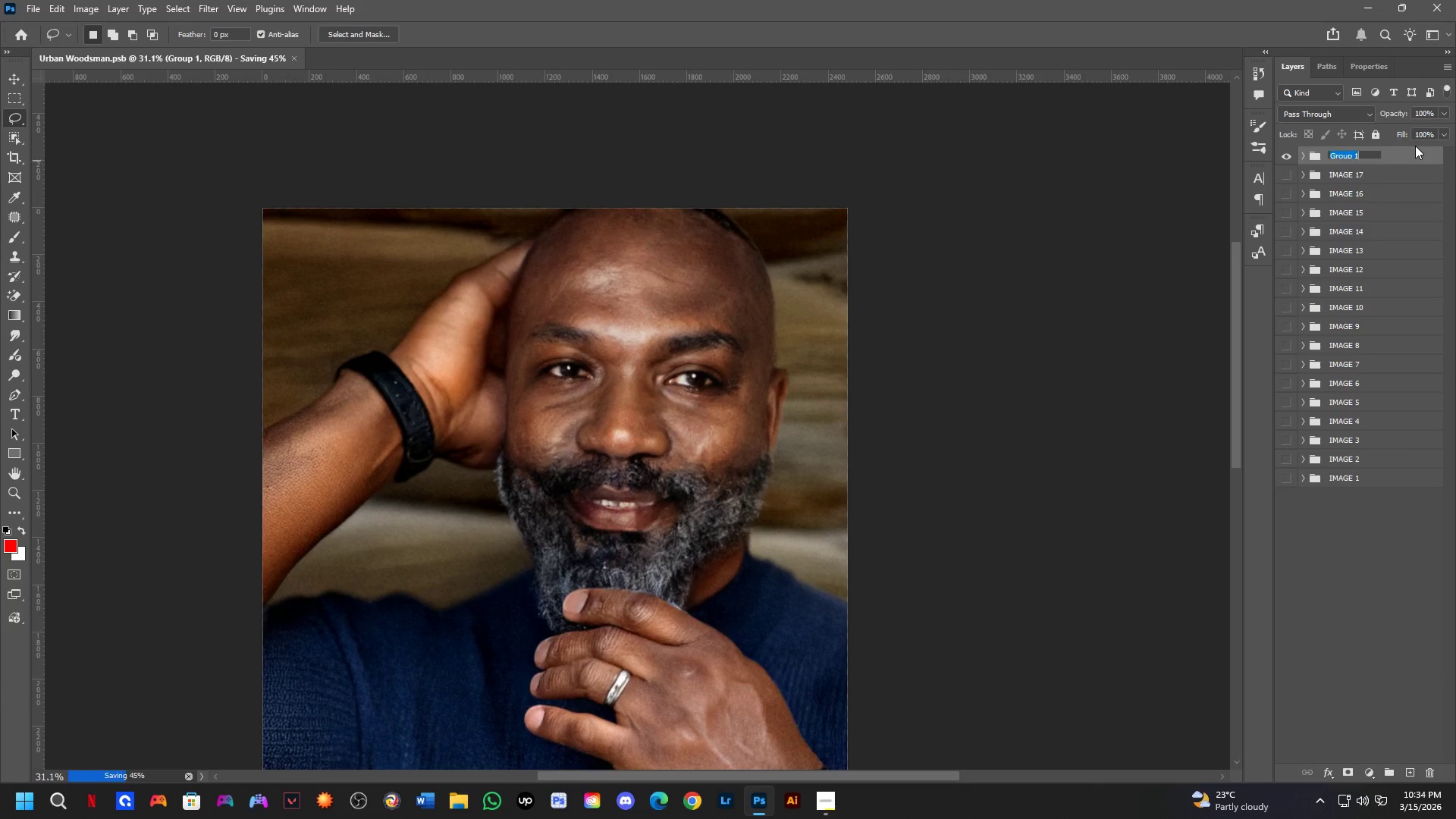 
type(IMAGE 18)
key(NumpadEnter)
 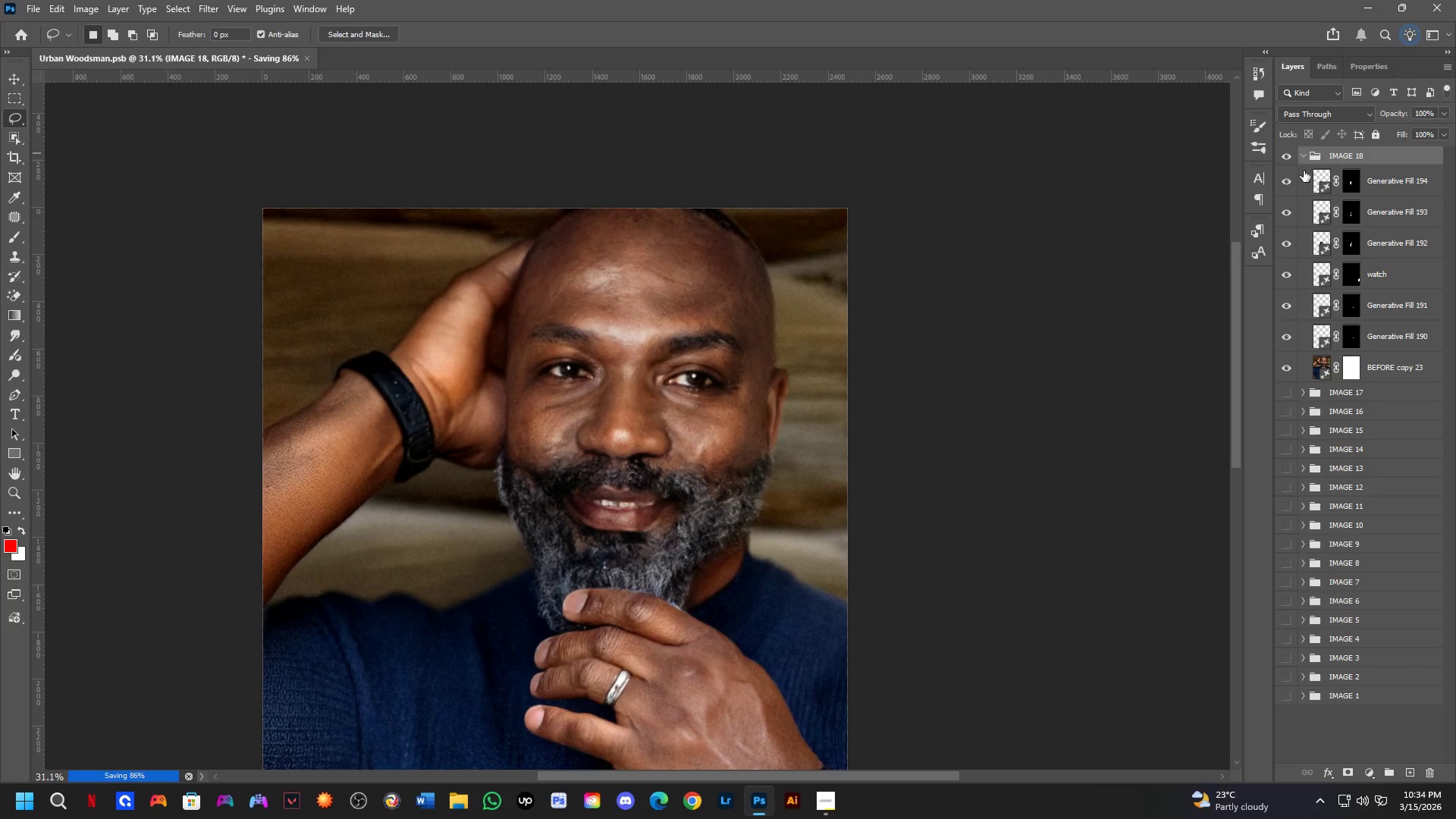 
double_click([1288, 158])
 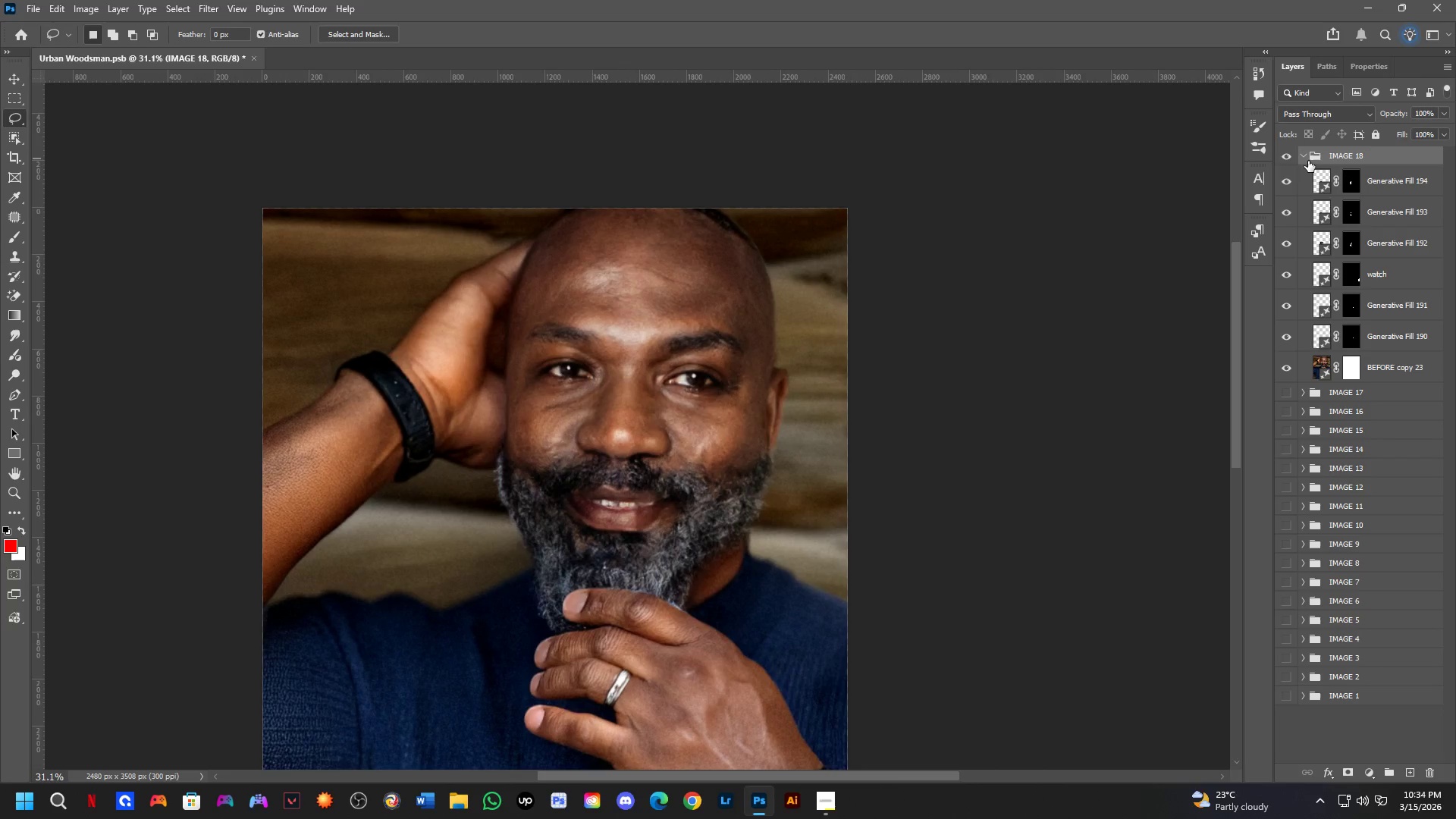 
left_click([1304, 156])
 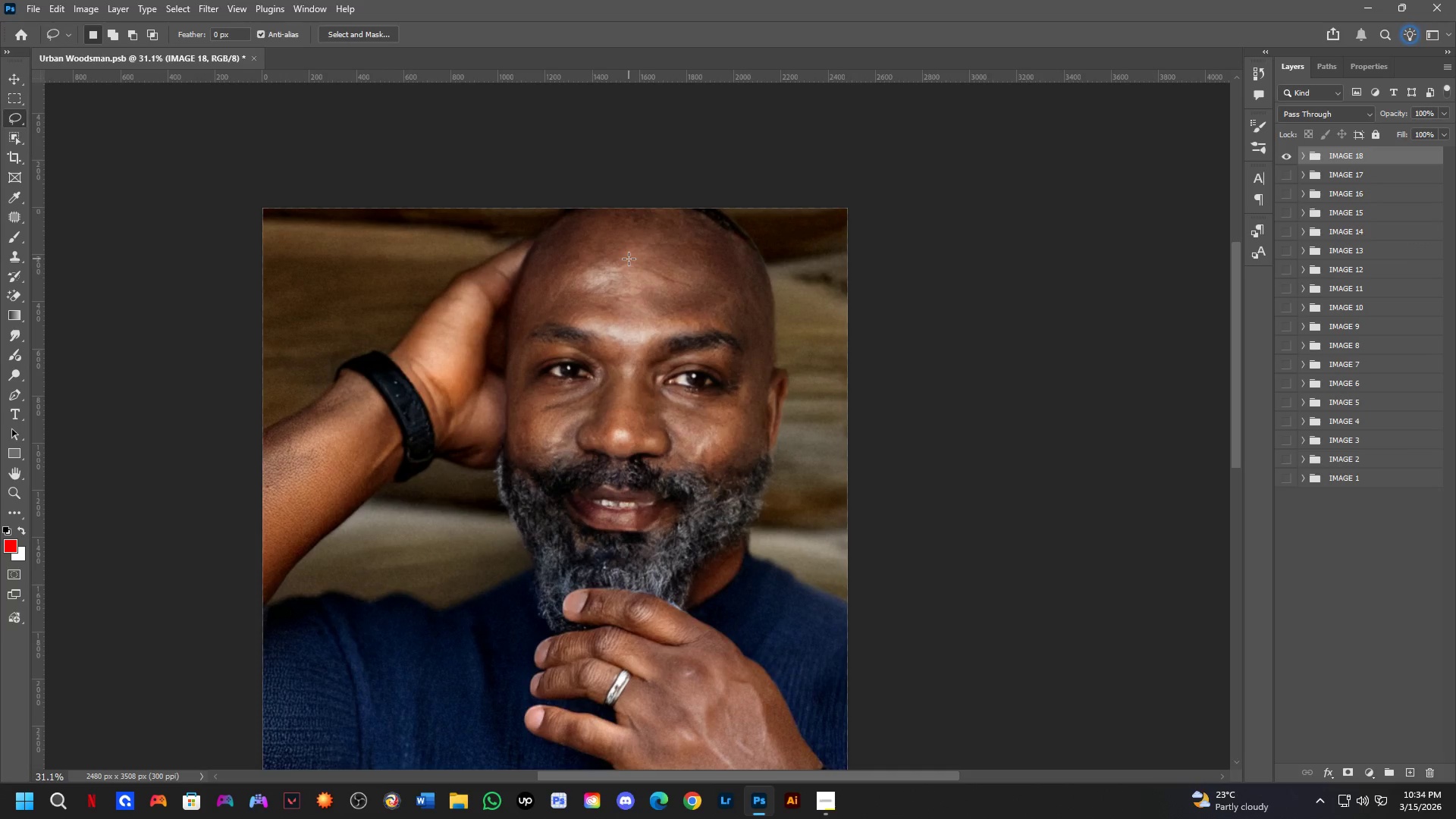 
hold_key(key=Space, duration=0.91)
 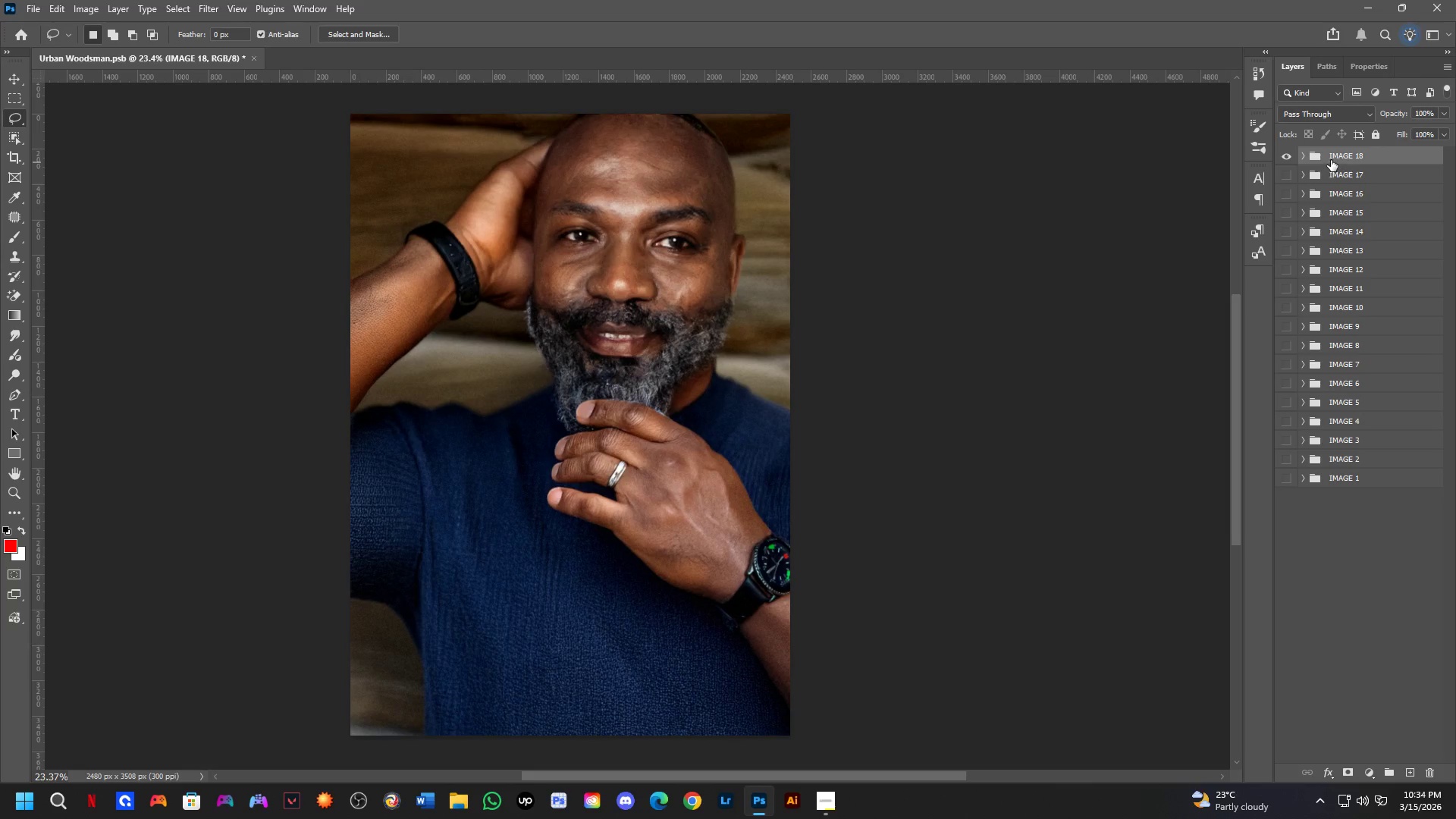 
left_click_drag(start_coordinate=[635, 325], to_coordinate=[633, 205])
 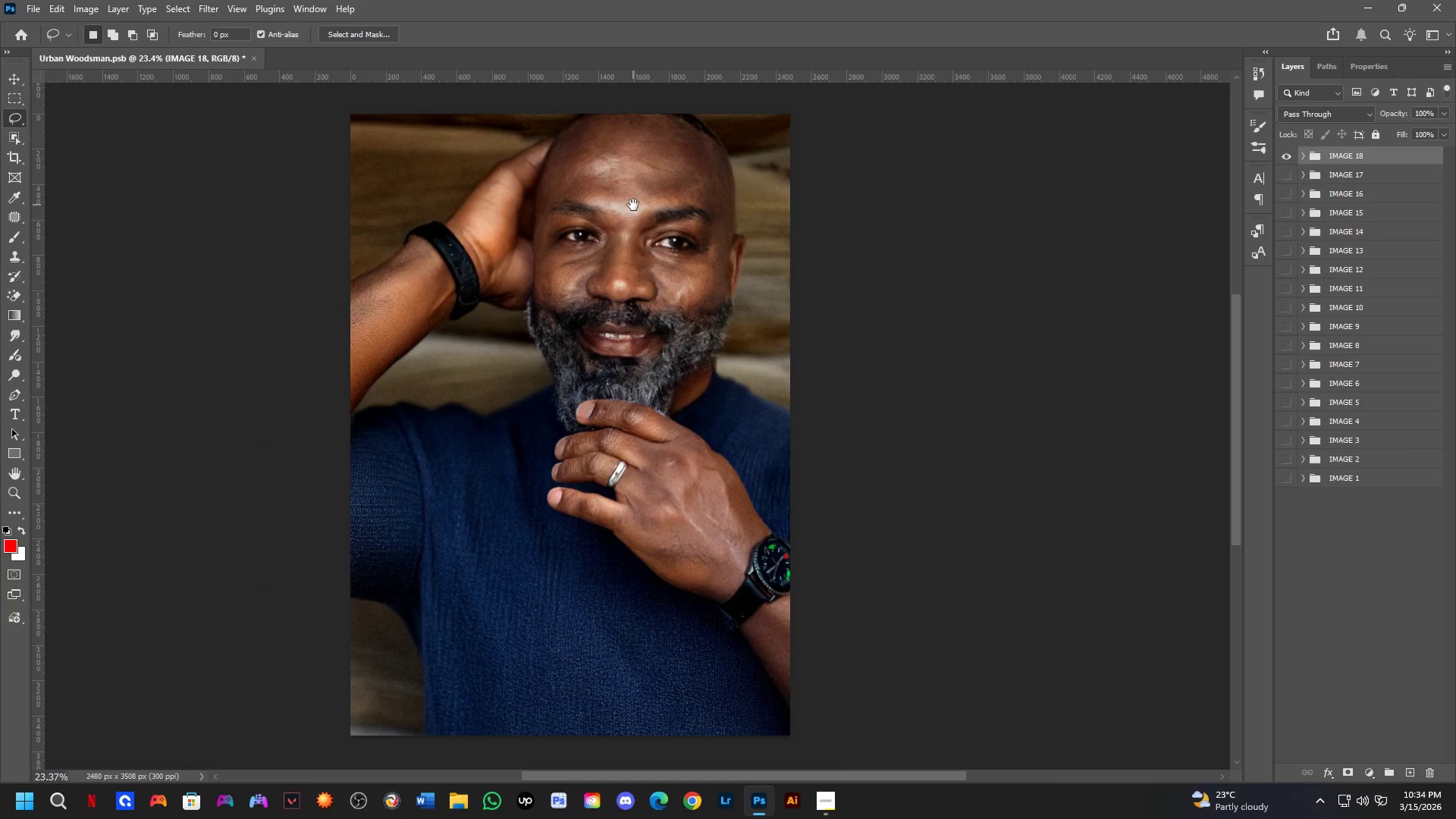 
scroll: coordinate [624, 312], scroll_direction: down, amount: 3.0
 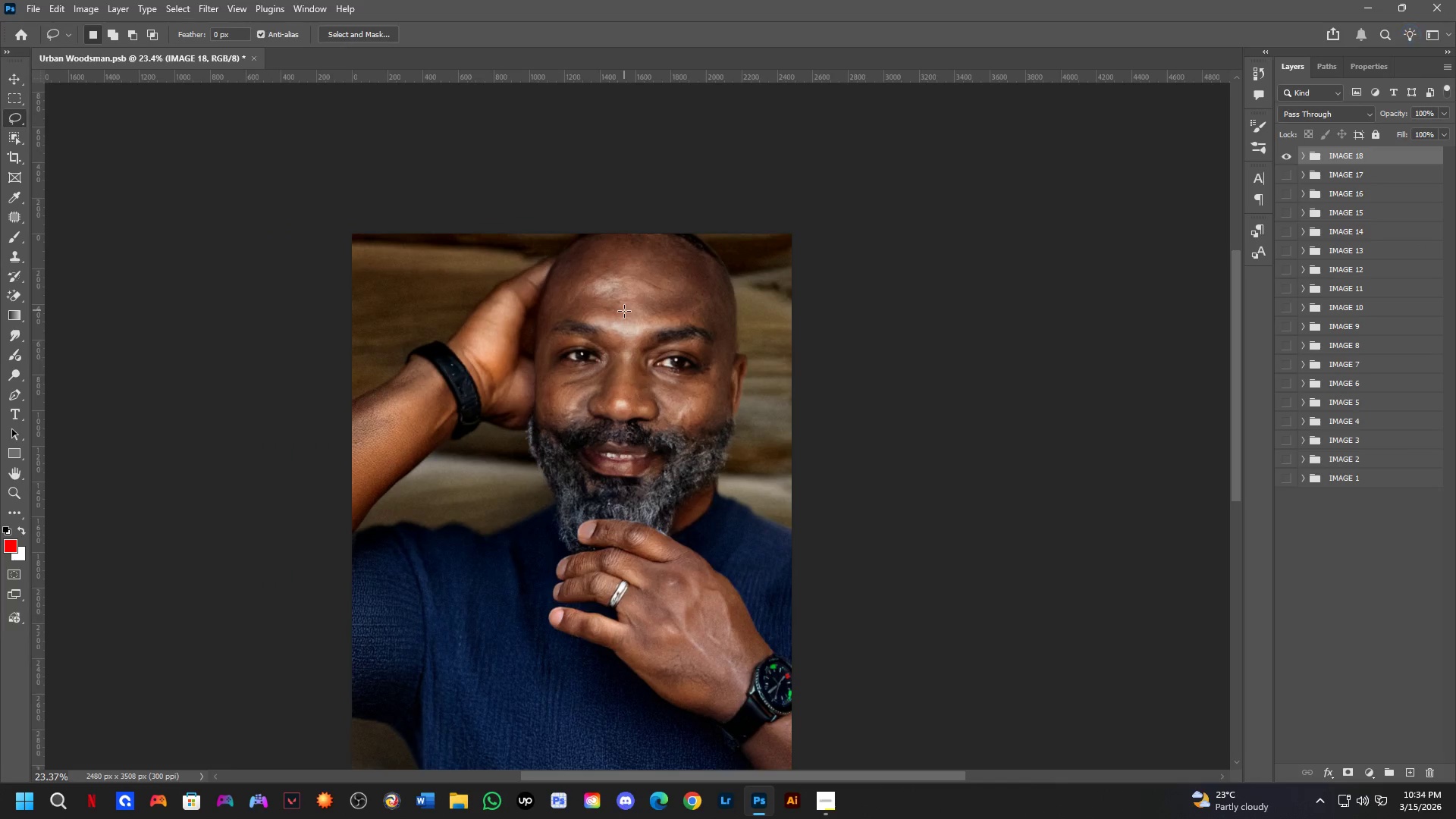 
key(Control+A)
 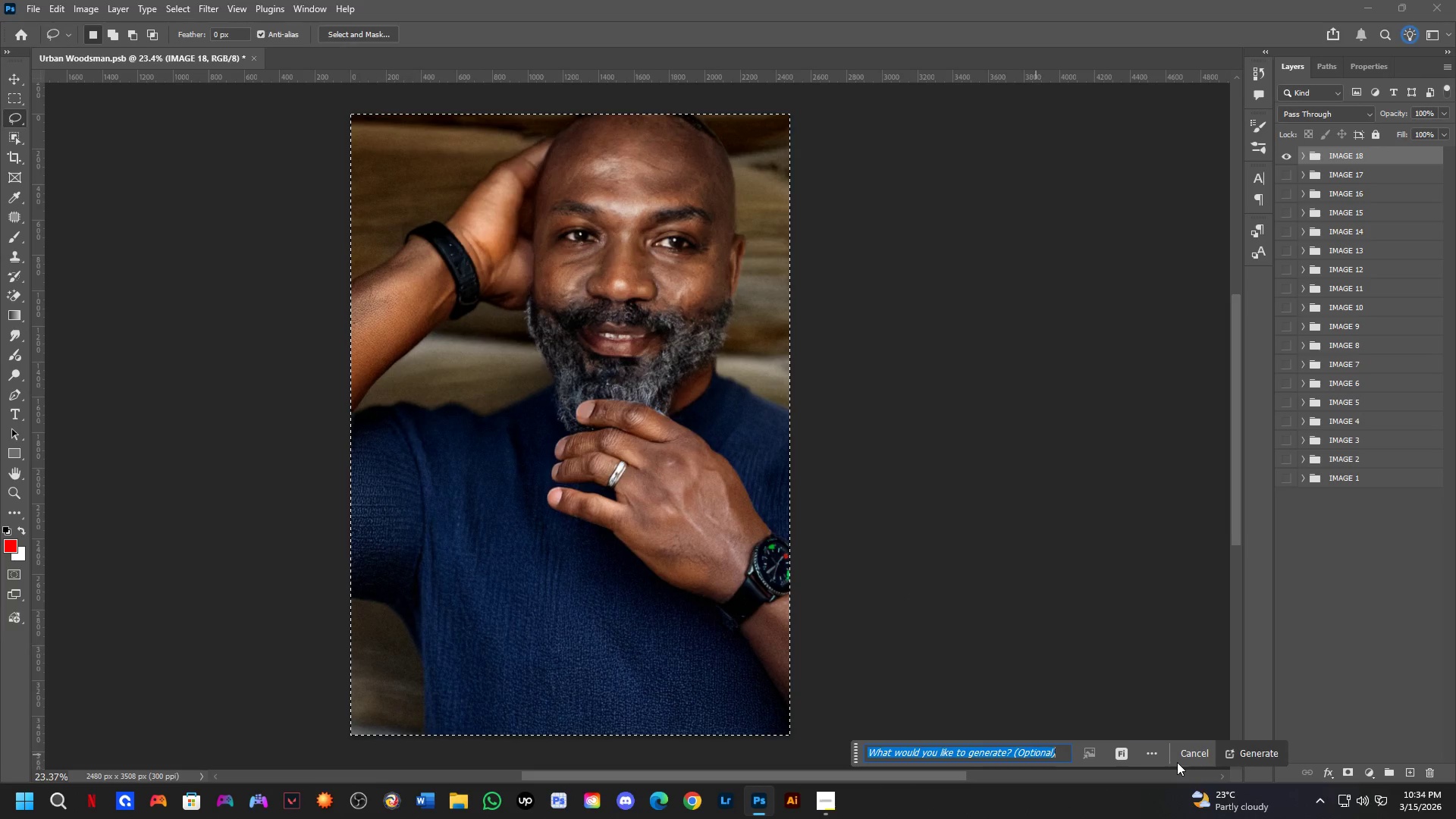 
left_click([1129, 755])
 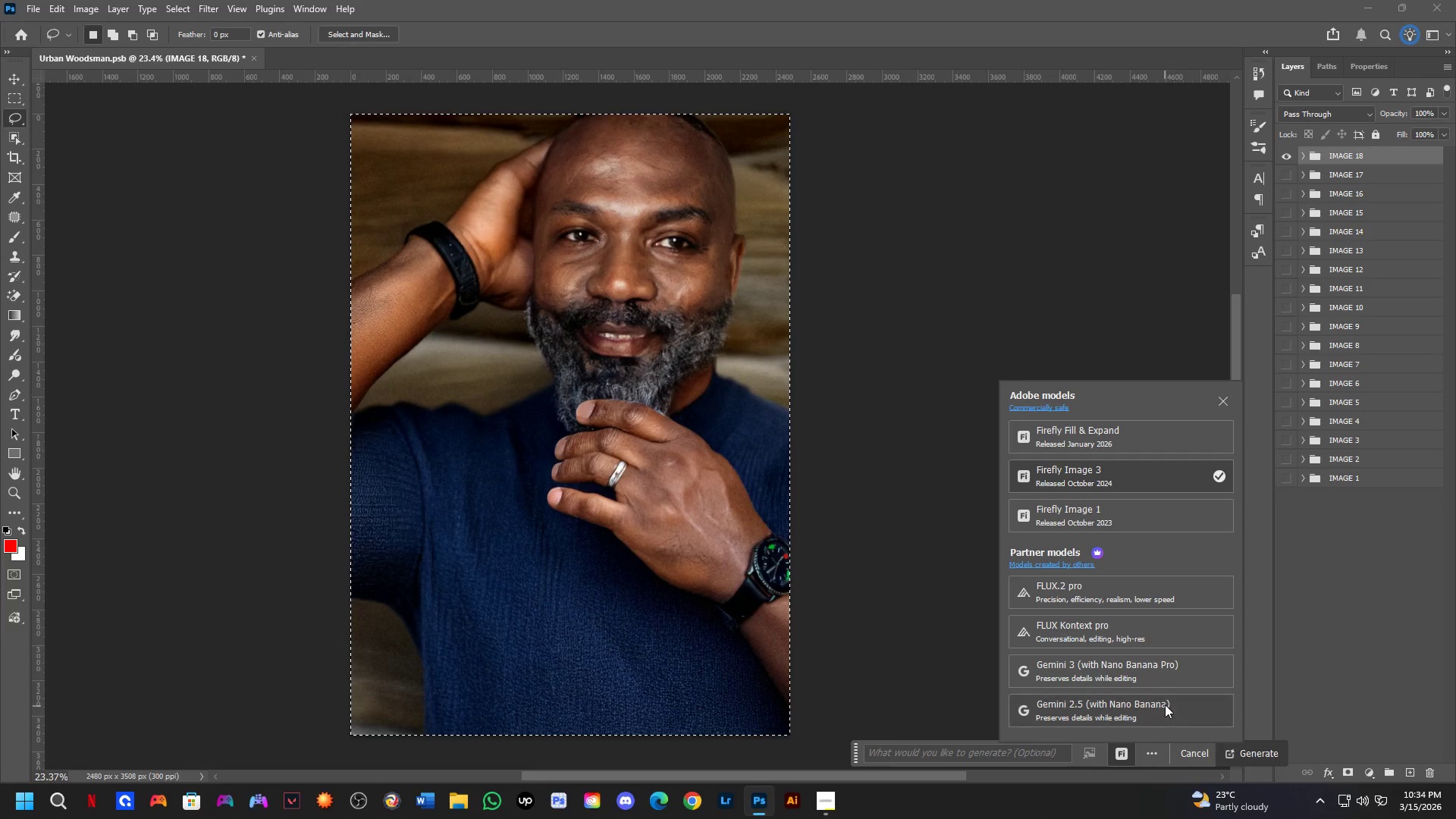 
left_click([1163, 704])
 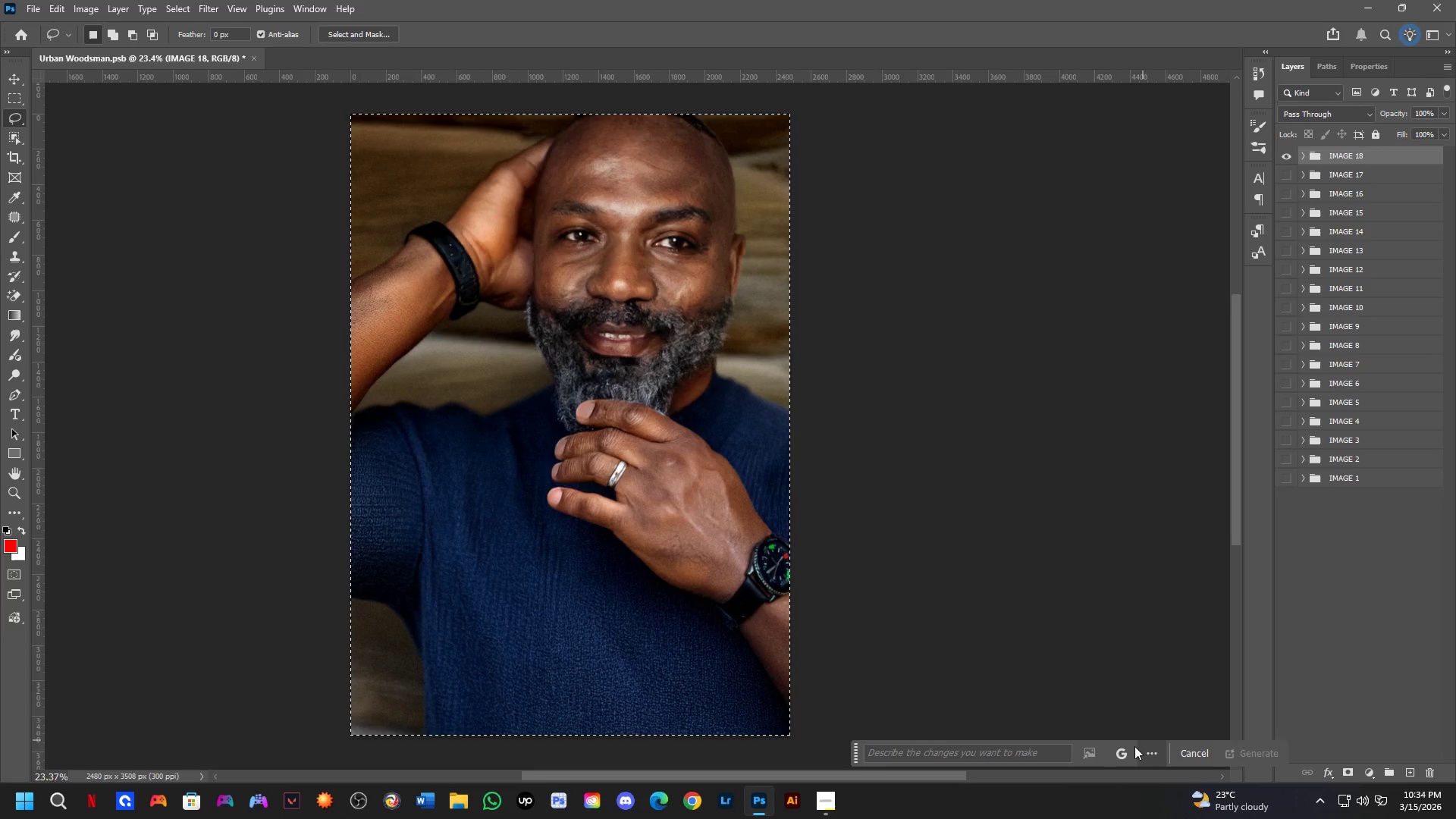 
left_click_drag(start_coordinate=[1123, 756], to_coordinate=[1123, 748])
 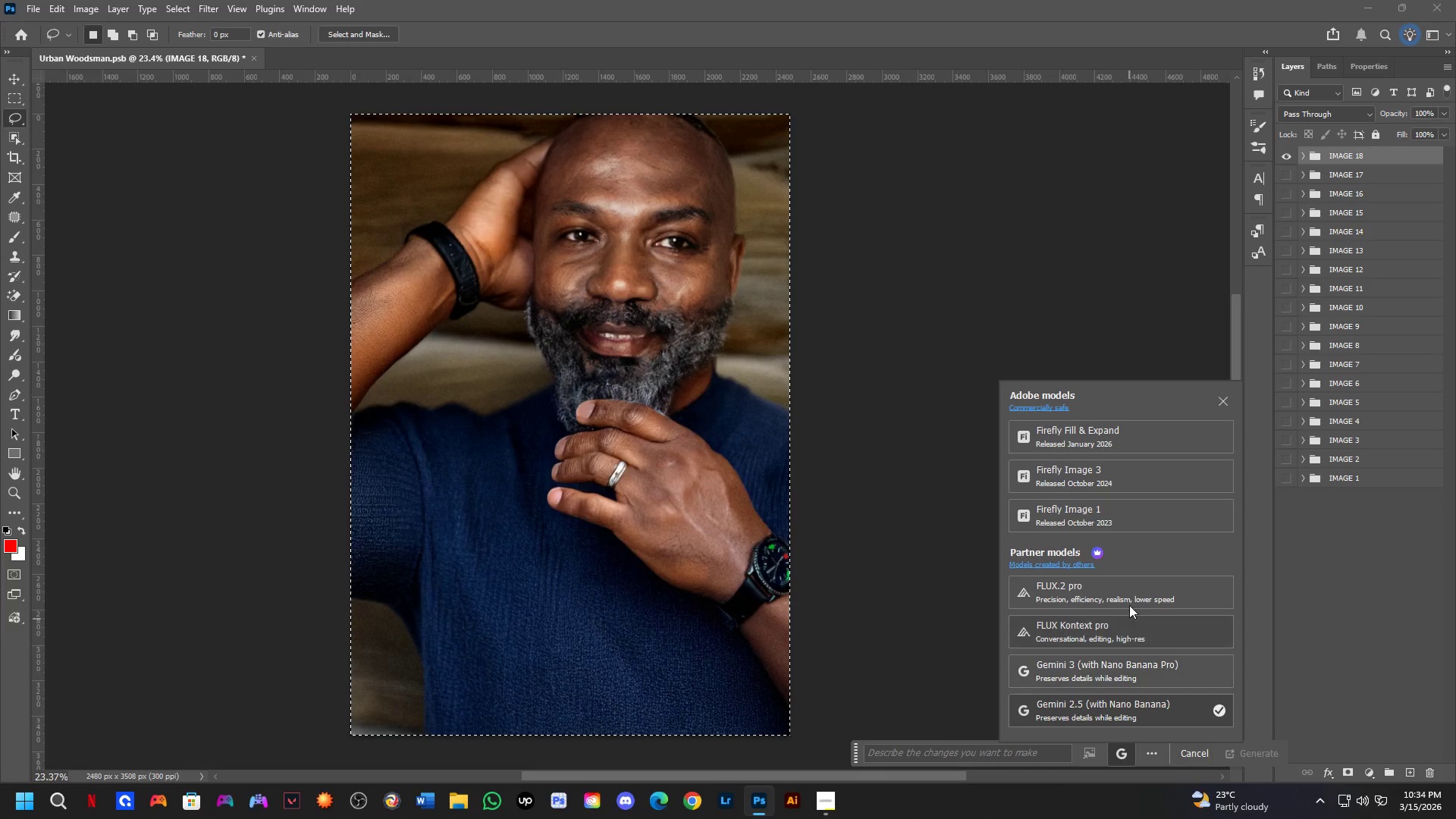 
double_click([1129, 595])
 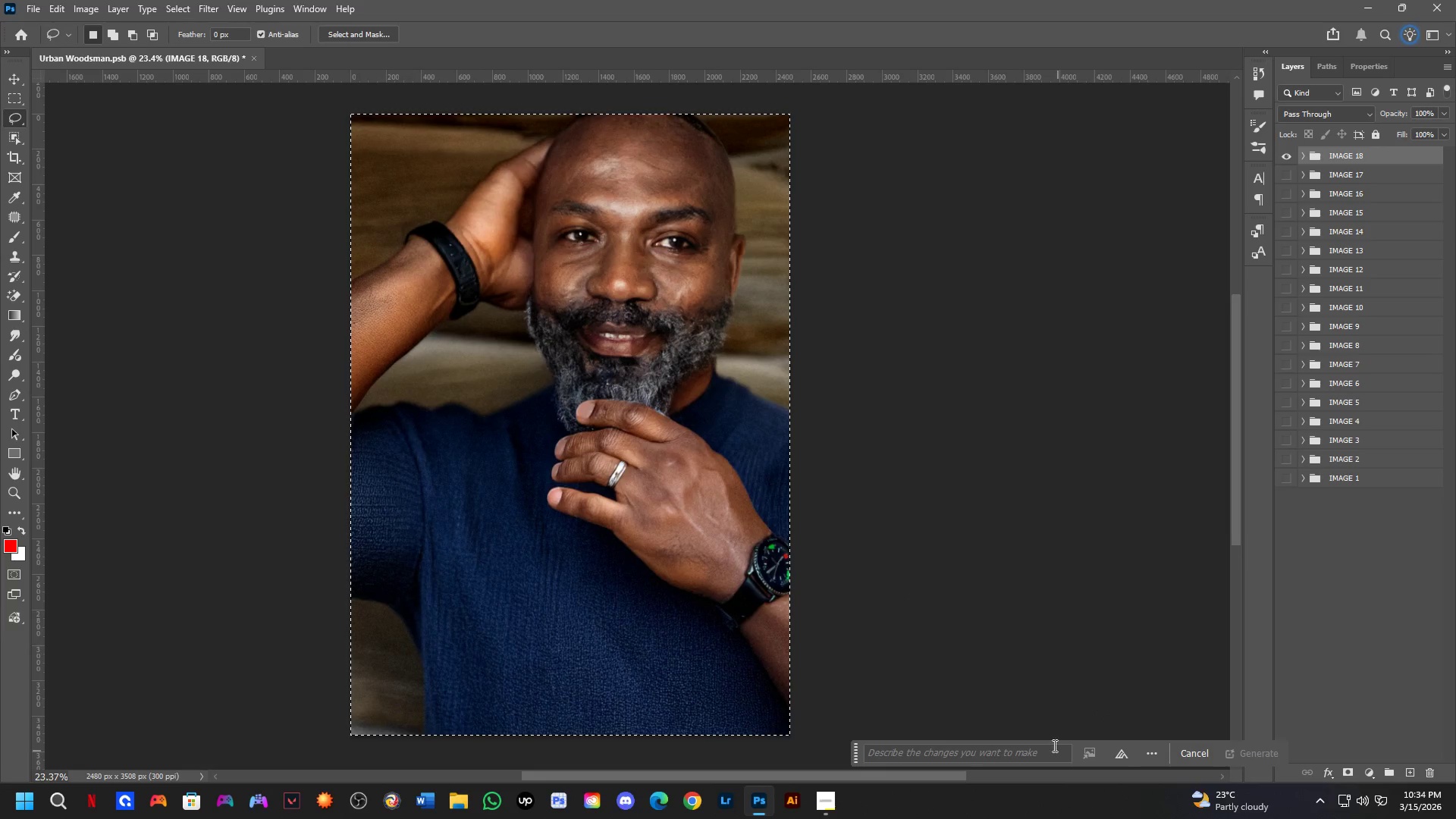 
key(Control+V)
 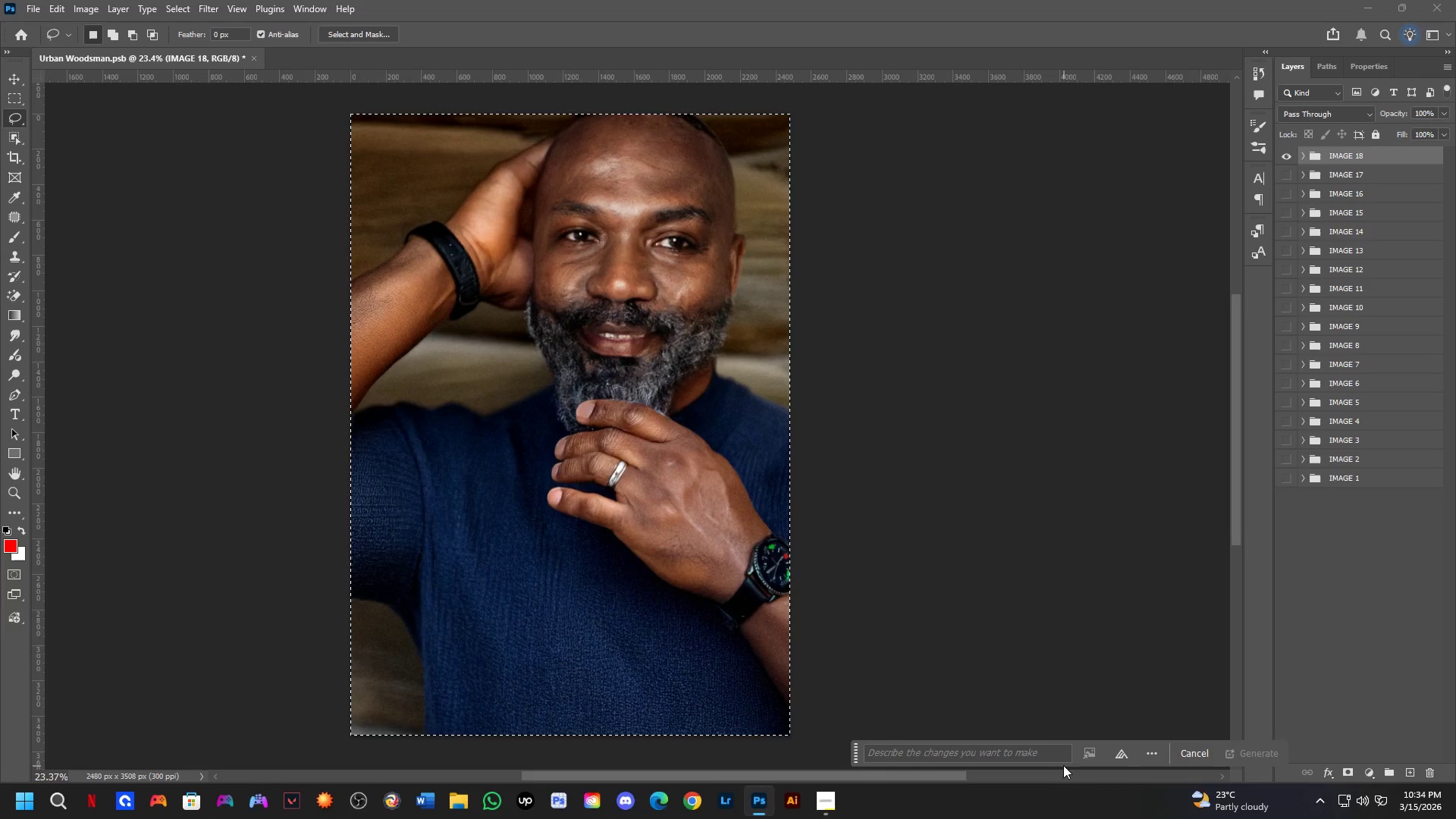 
left_click([1049, 758])
 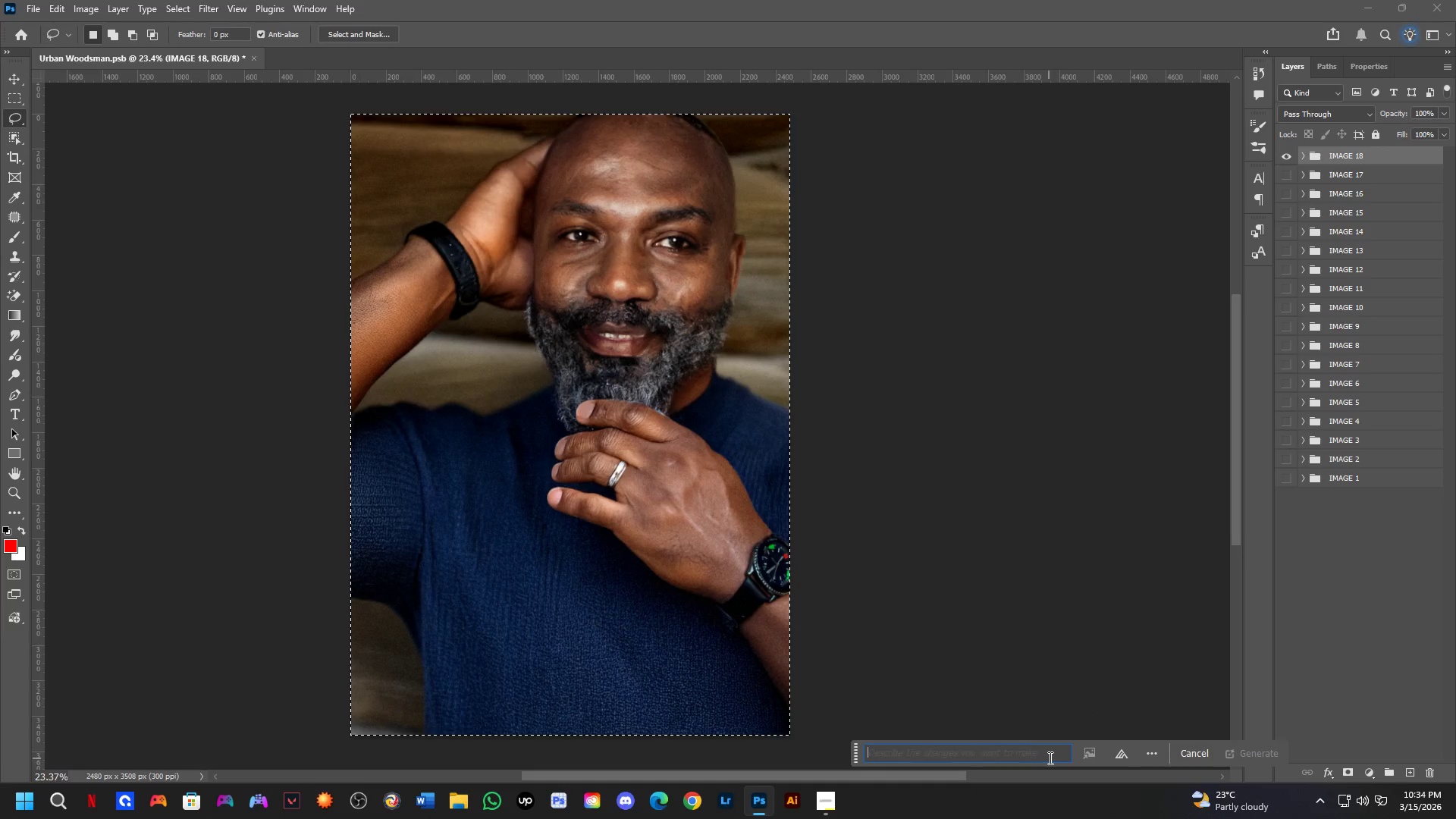 
key(Control+ControlLeft)
 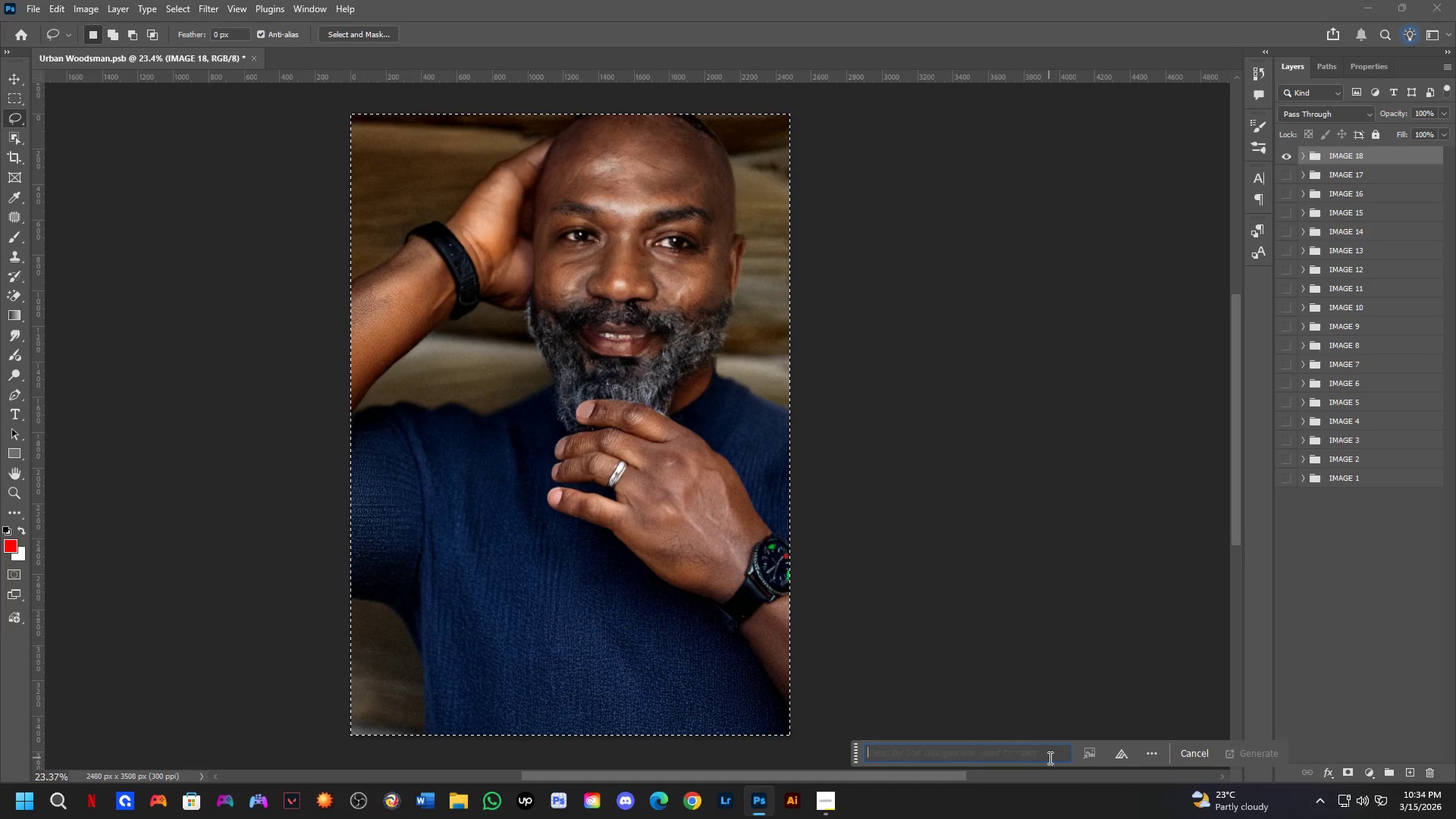 
key(Control+V)
 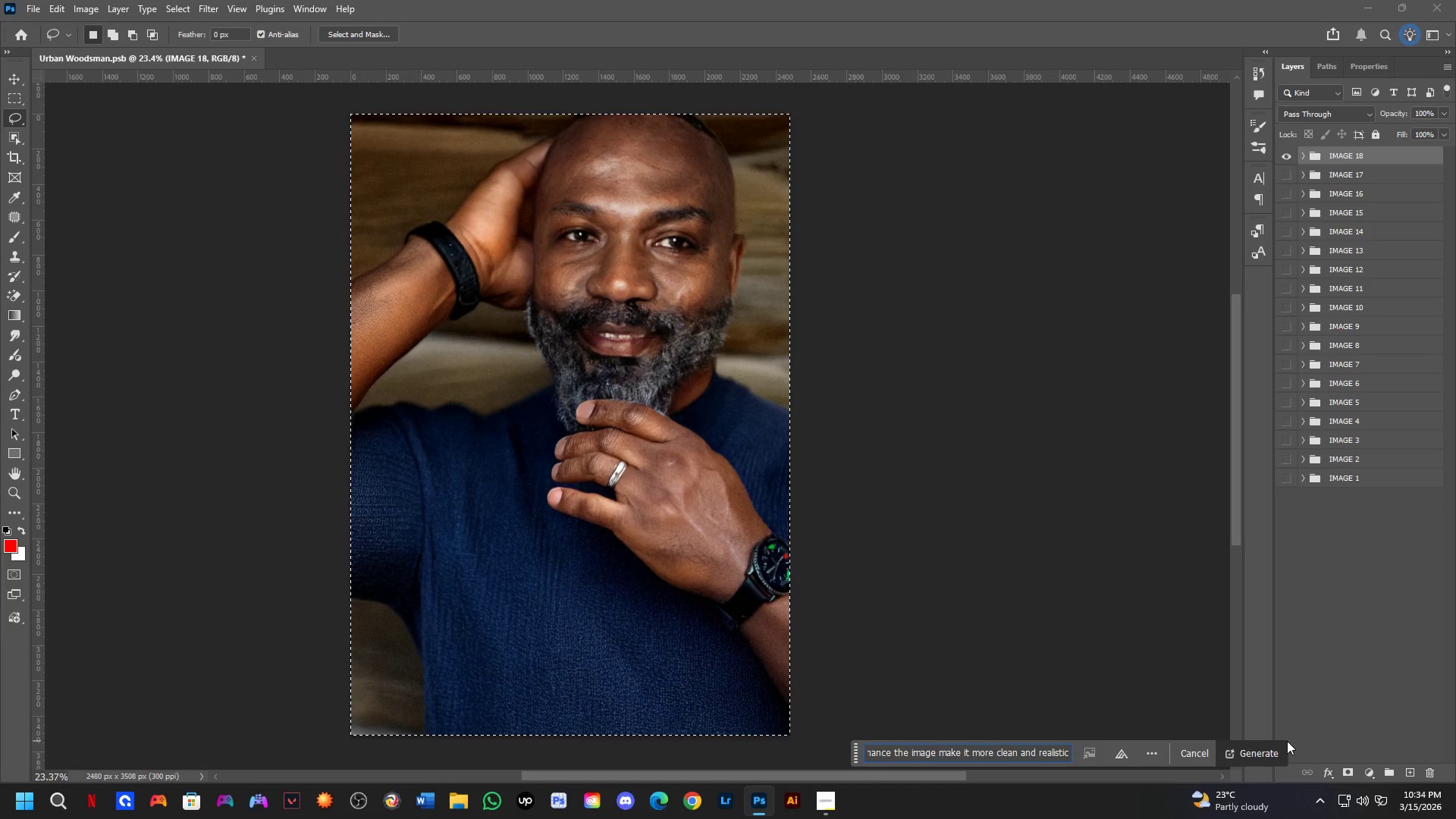 
left_click([1262, 752])
 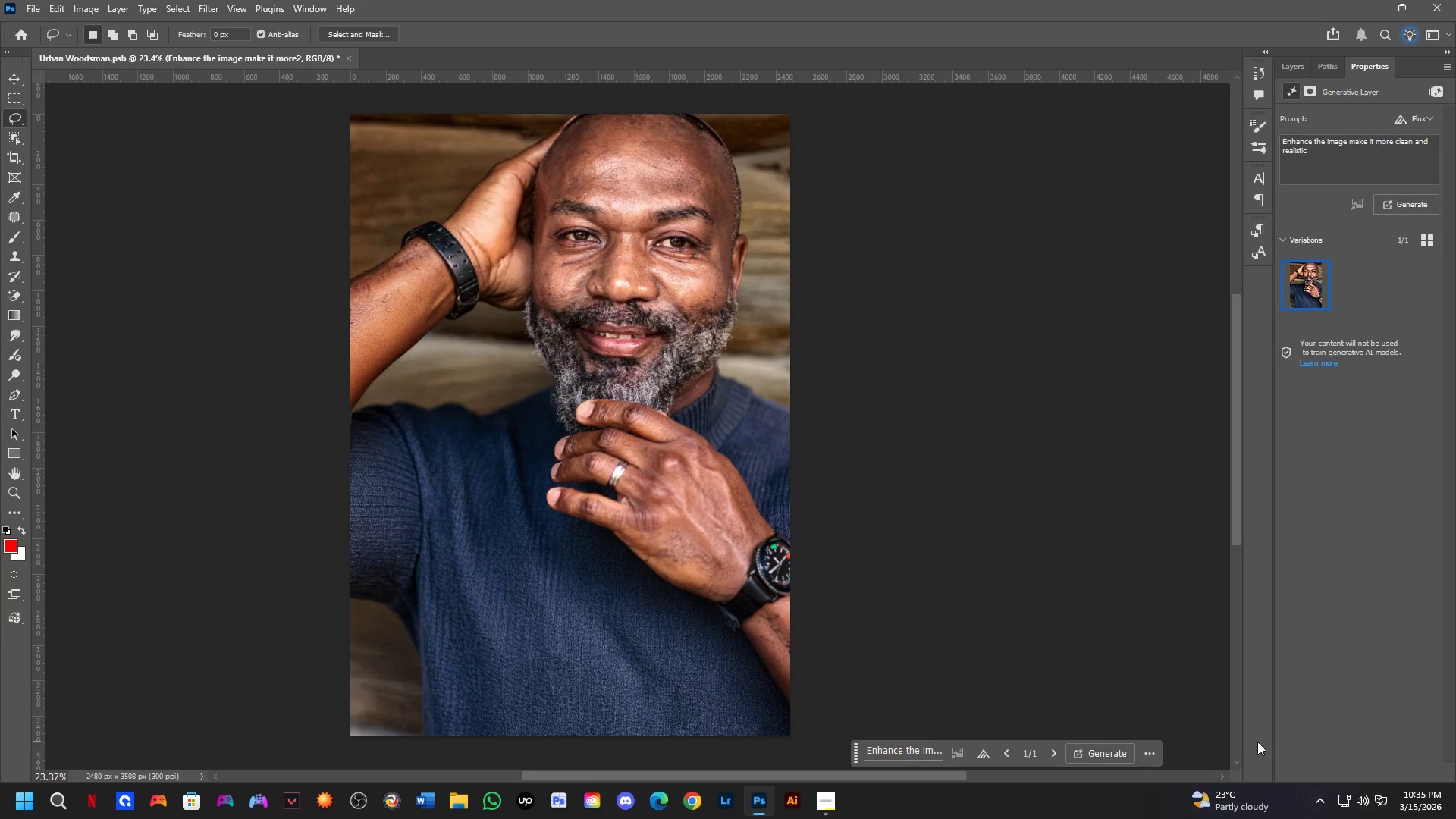 
wait(59.61)
 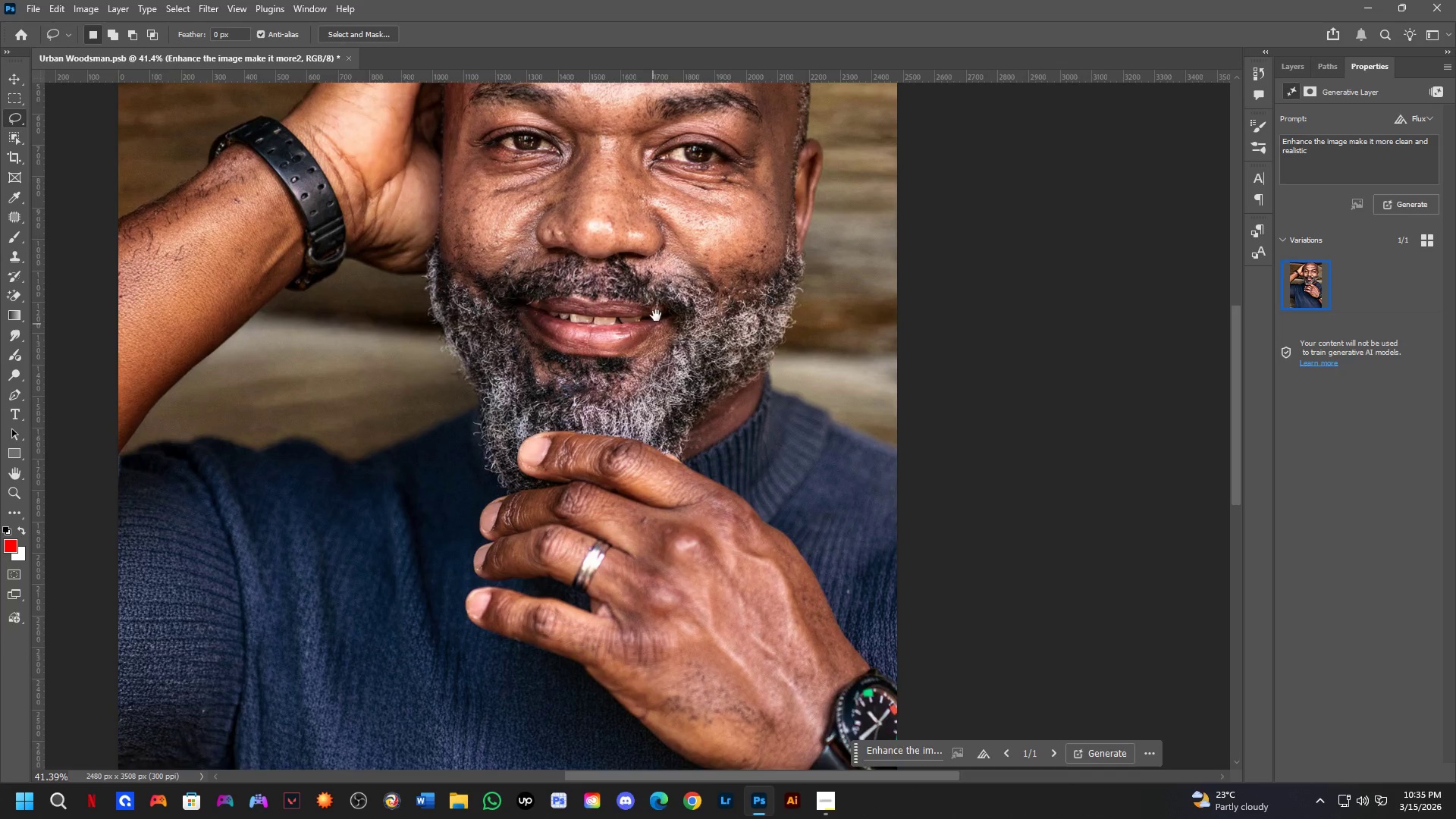 
hold_key(key=Space, duration=0.48)
 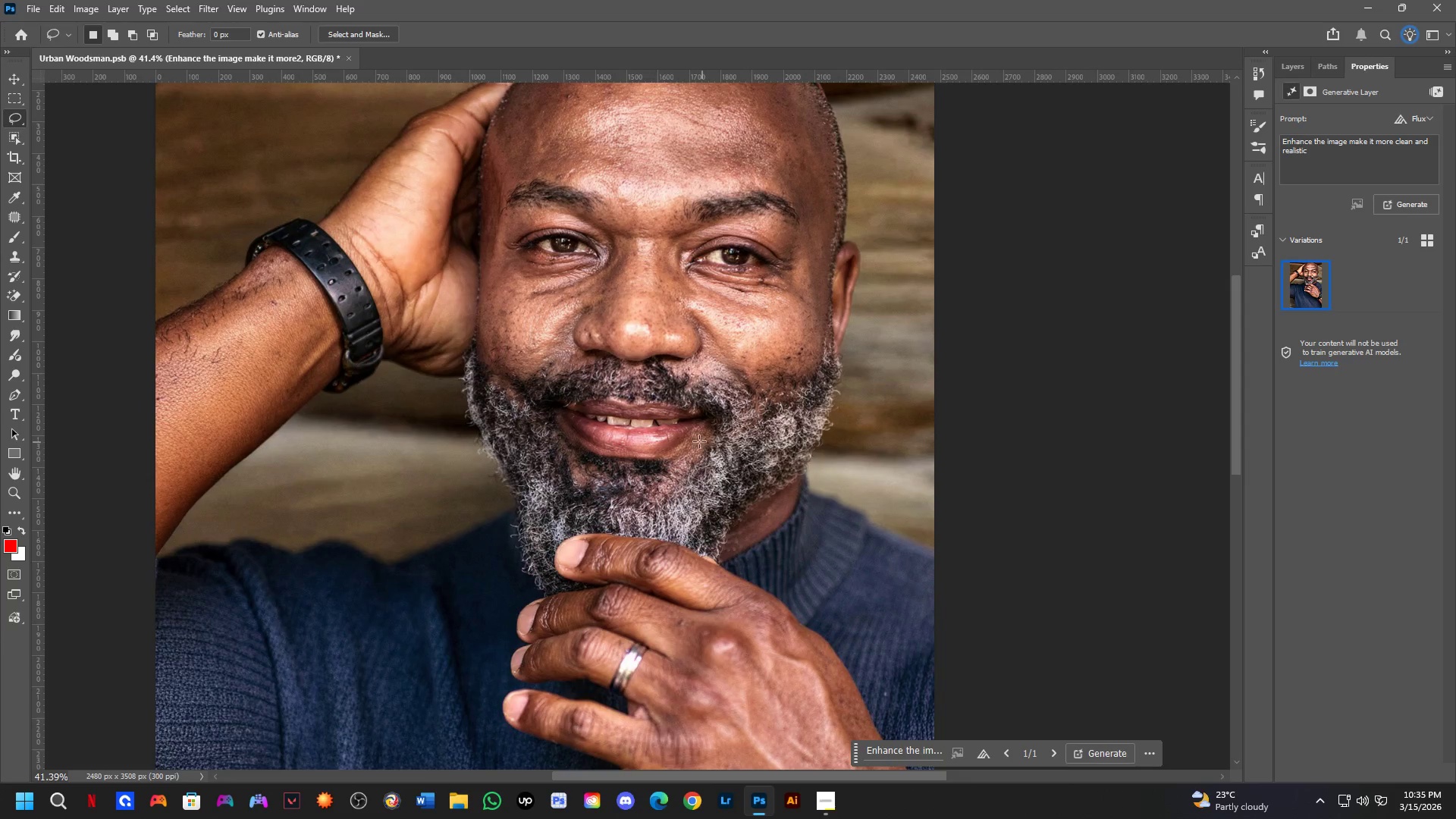 
left_click_drag(start_coordinate=[661, 306], to_coordinate=[698, 409])
 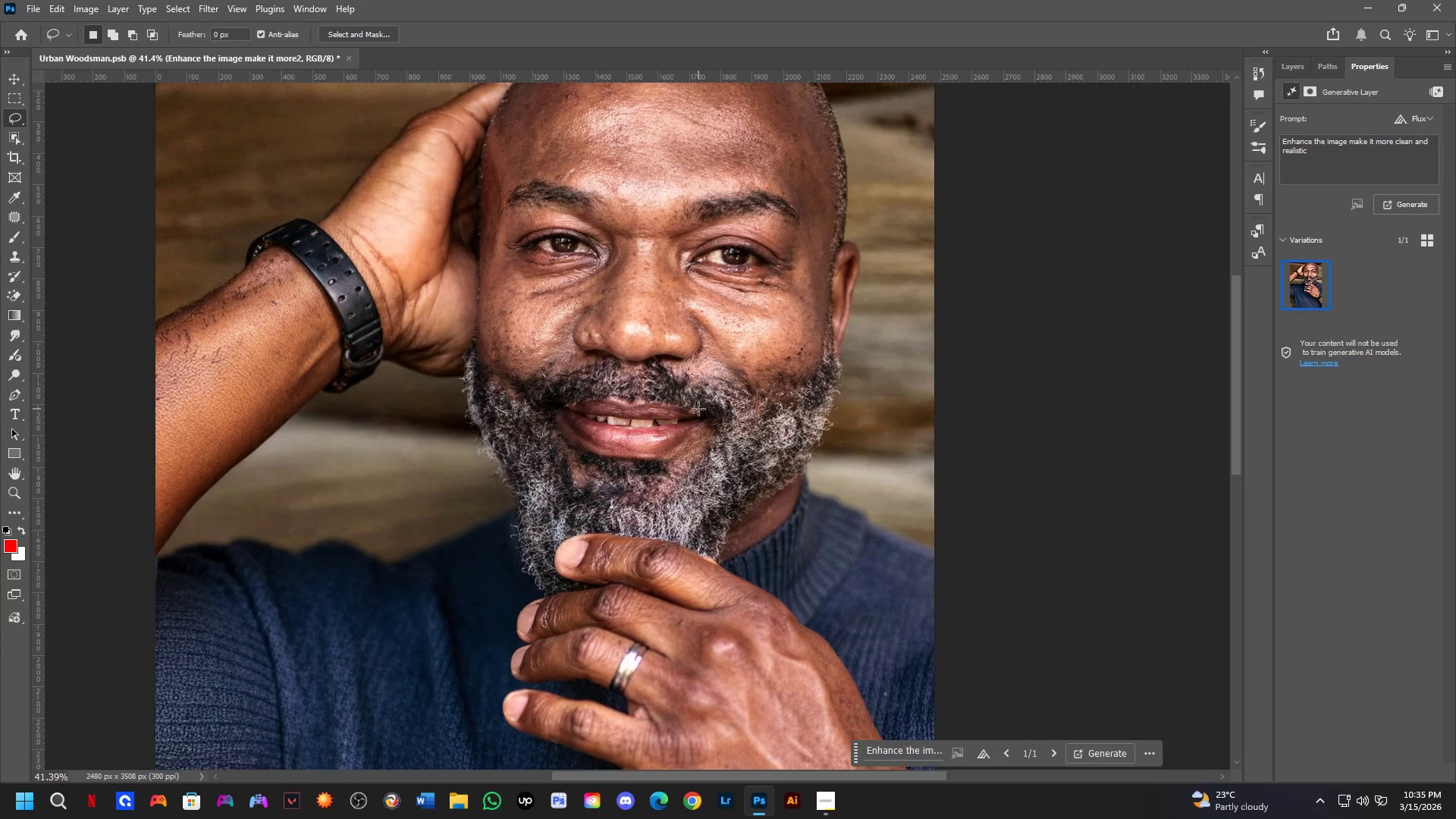 
scroll: coordinate [647, 345], scroll_direction: up, amount: 6.0
 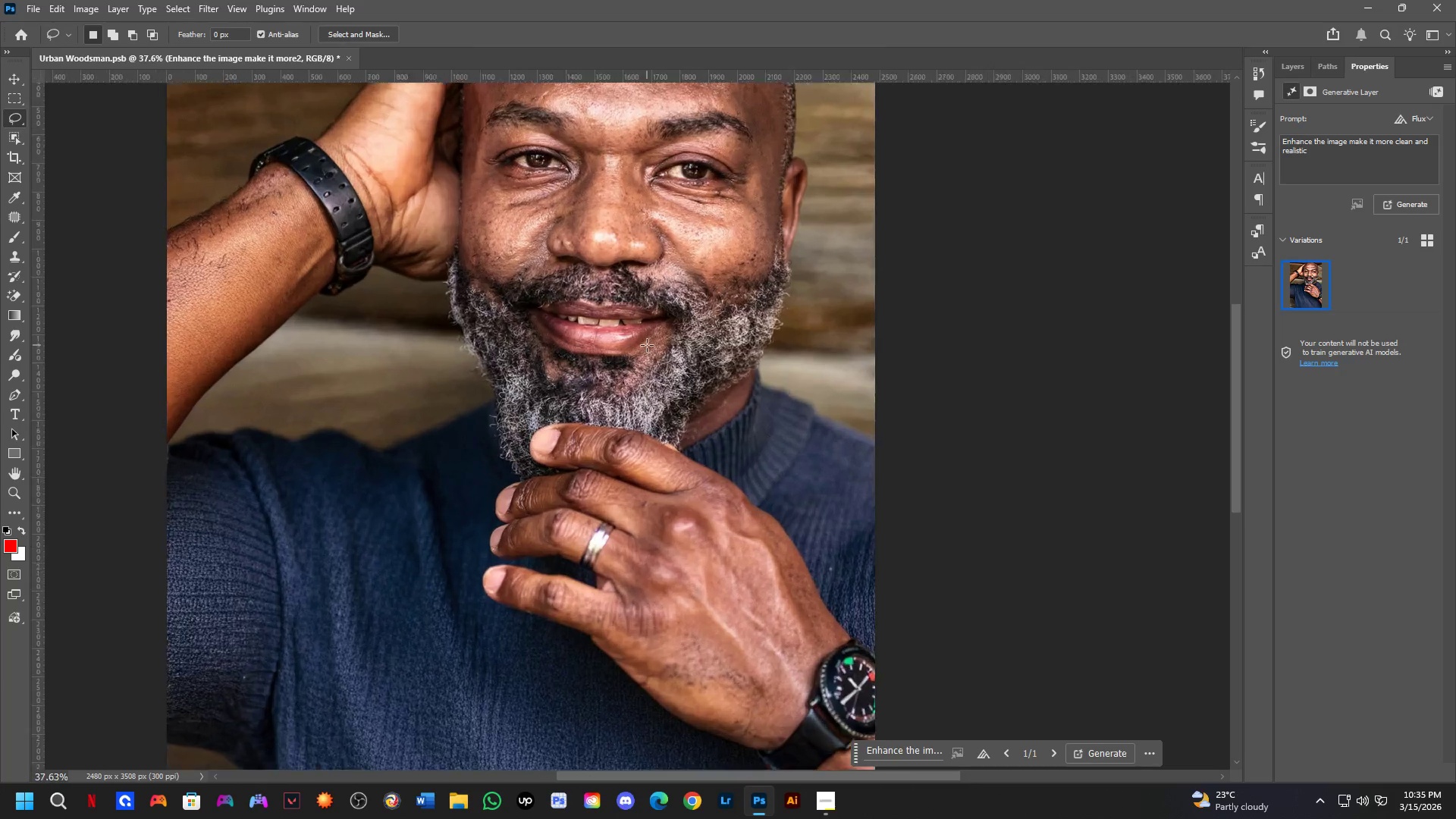 
hold_key(key=ControlLeft, duration=0.39)
 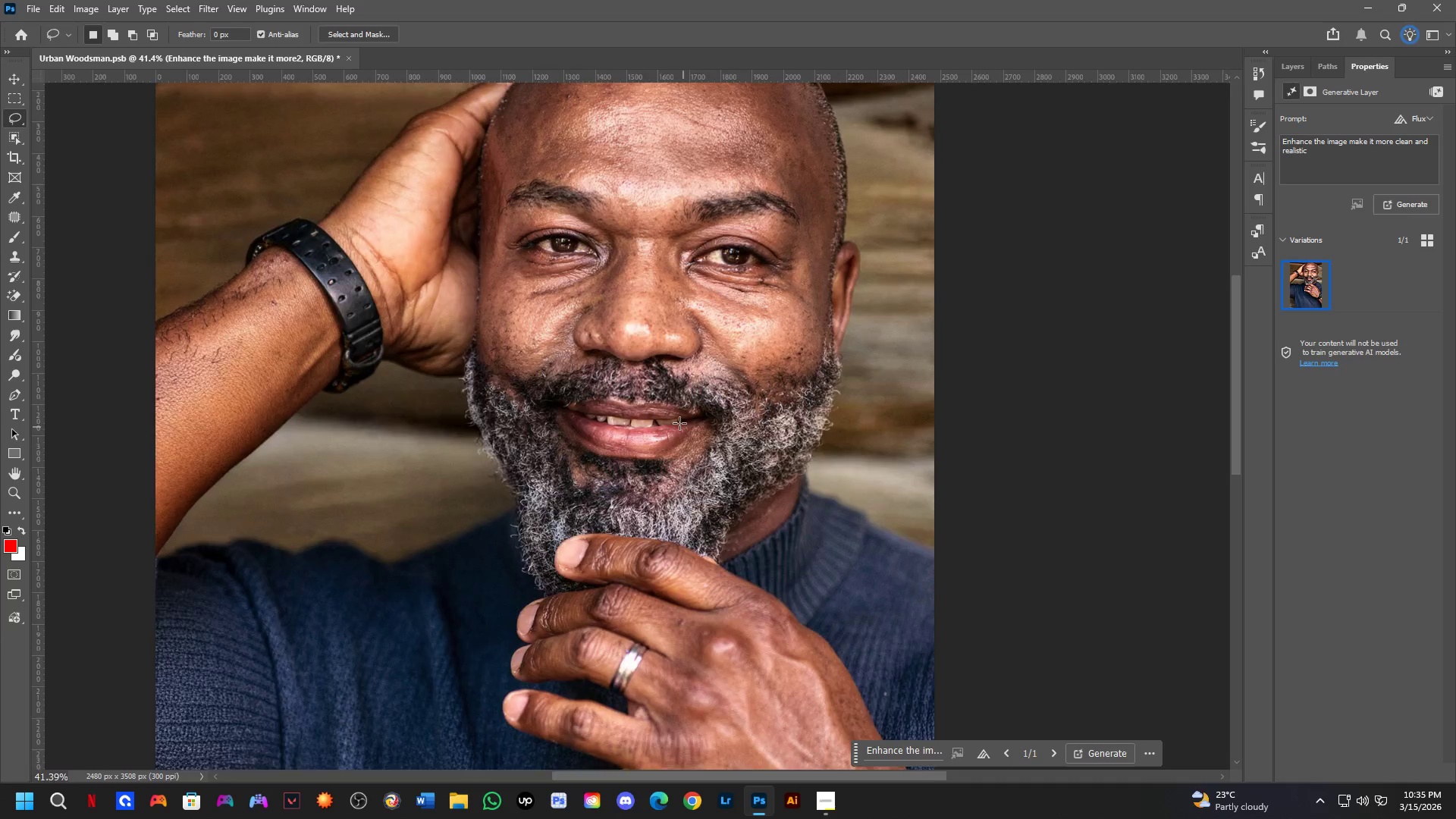 
hold_key(key=Space, duration=0.56)
 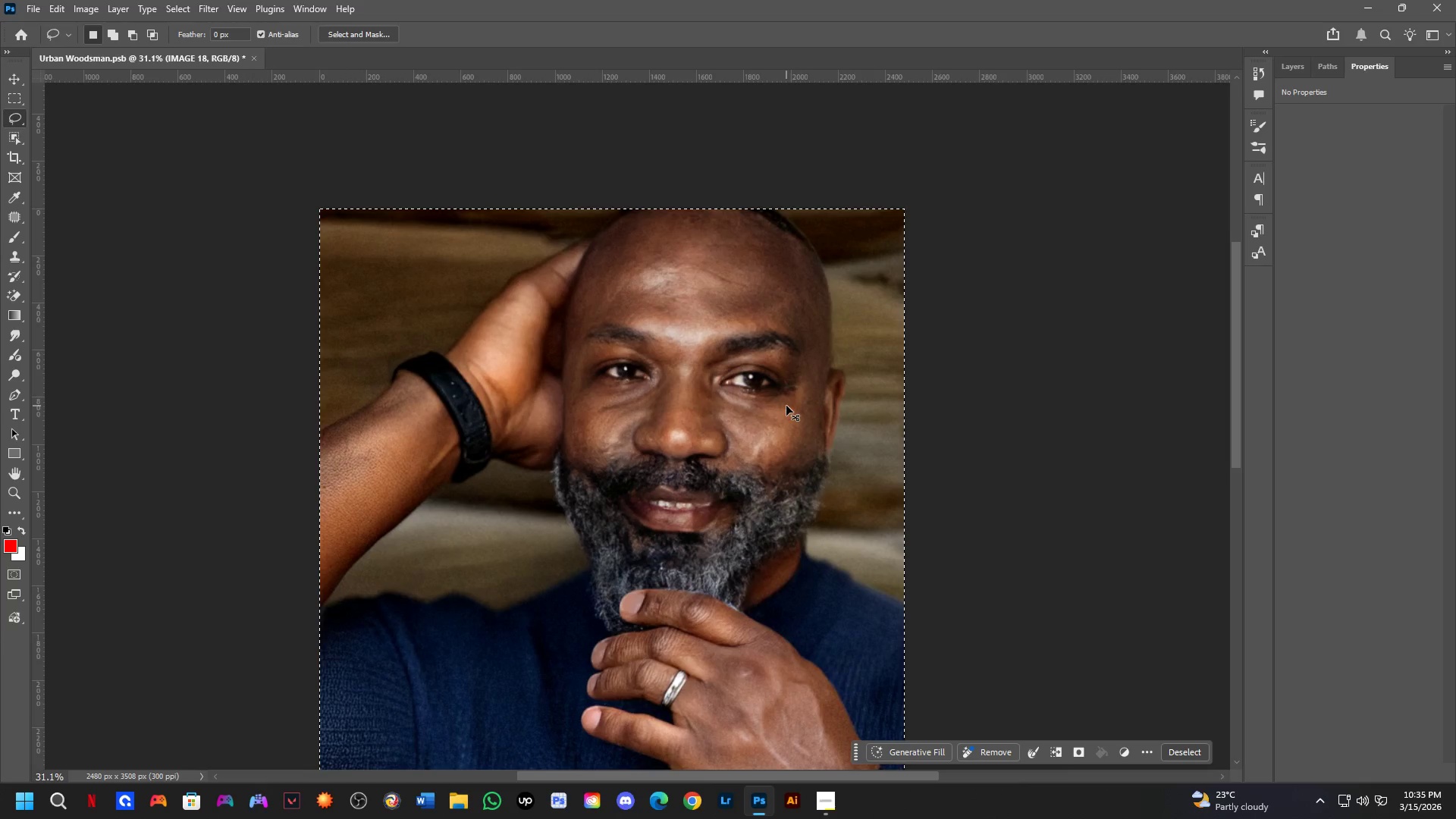 
left_click_drag(start_coordinate=[698, 350], to_coordinate=[735, 435])
 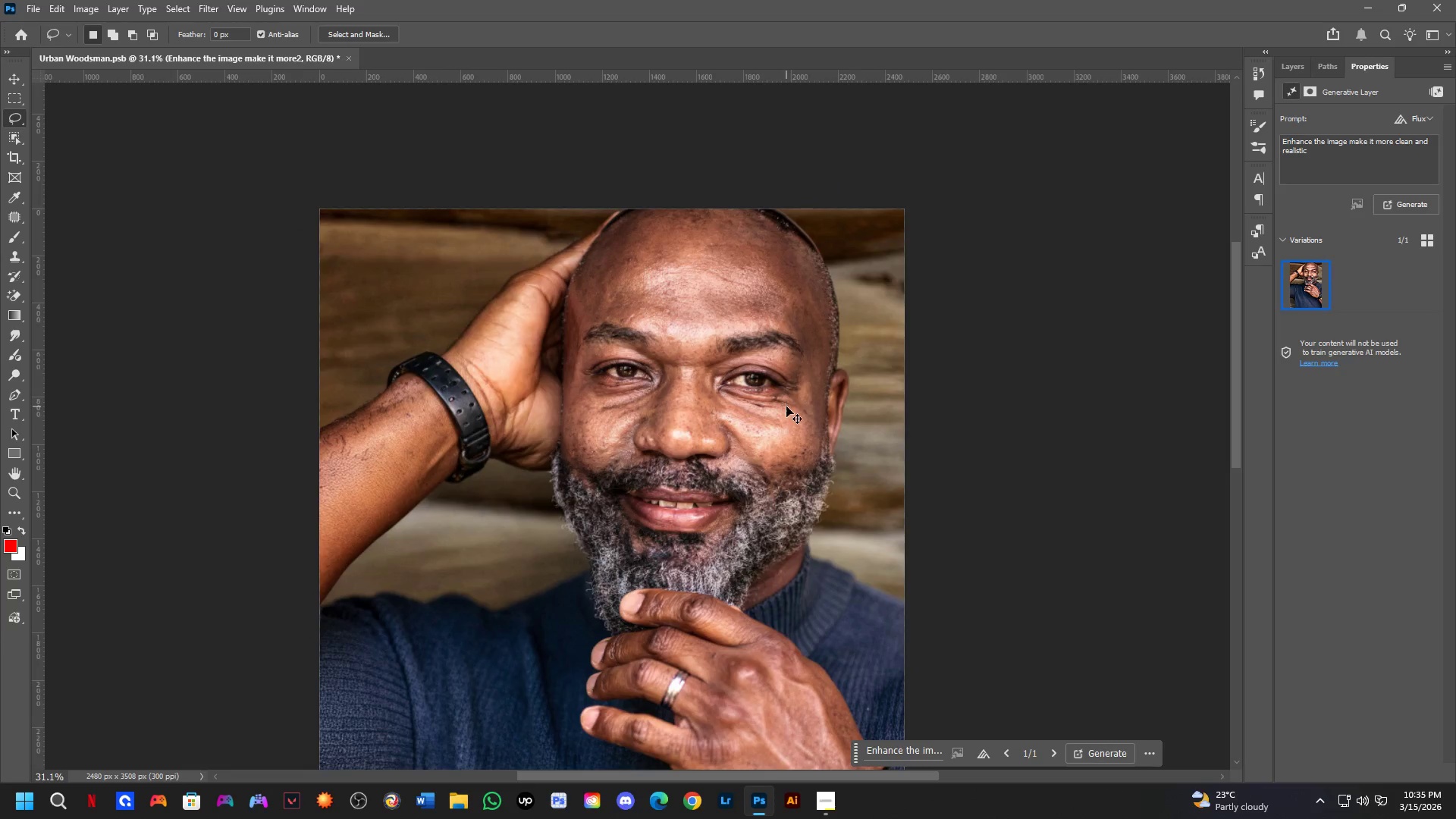 
scroll: coordinate [665, 408], scroll_direction: down, amount: 3.0
 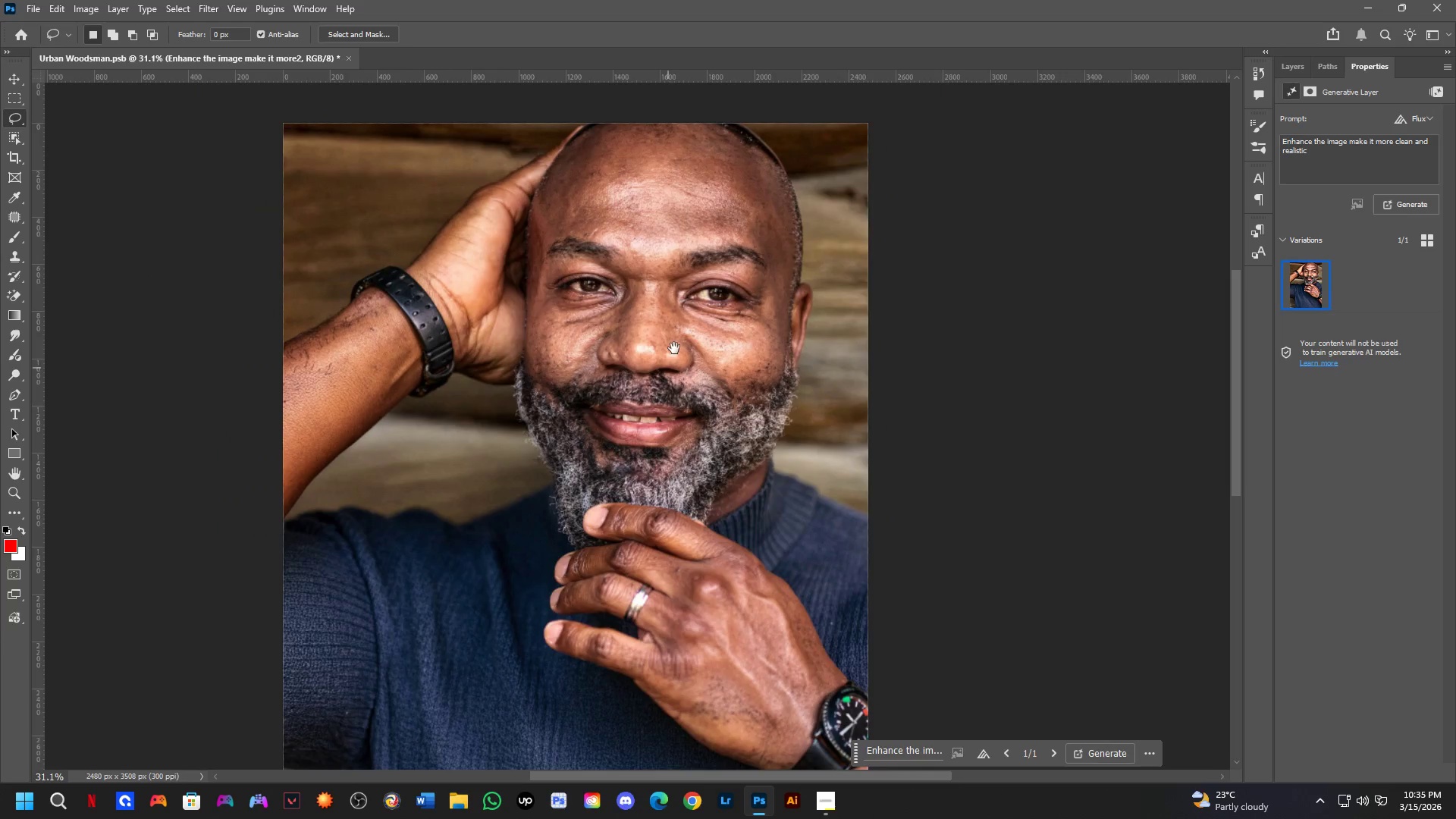 
key(Control+Z)
 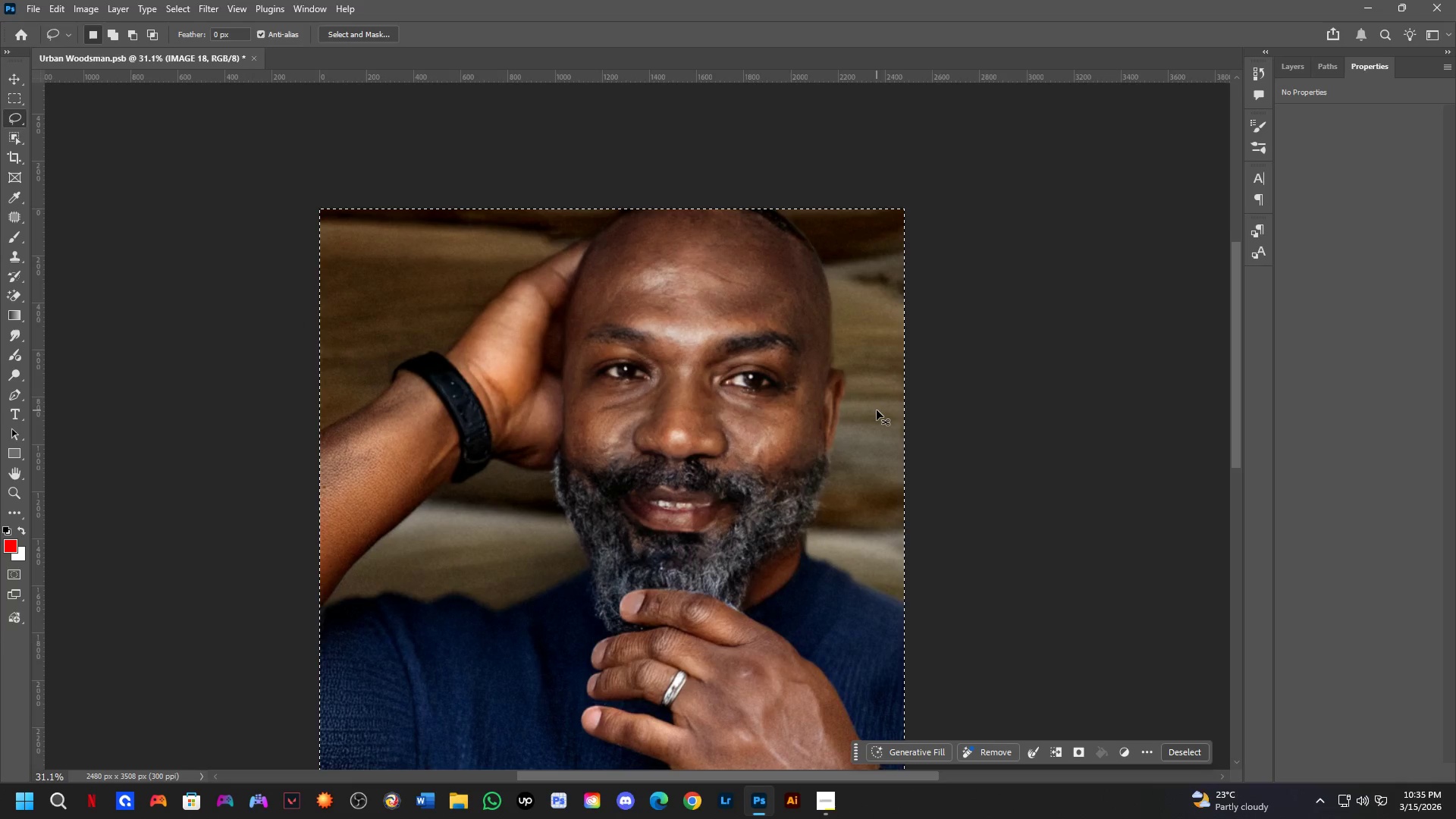 
key(Control+Shift+ShiftLeft)
 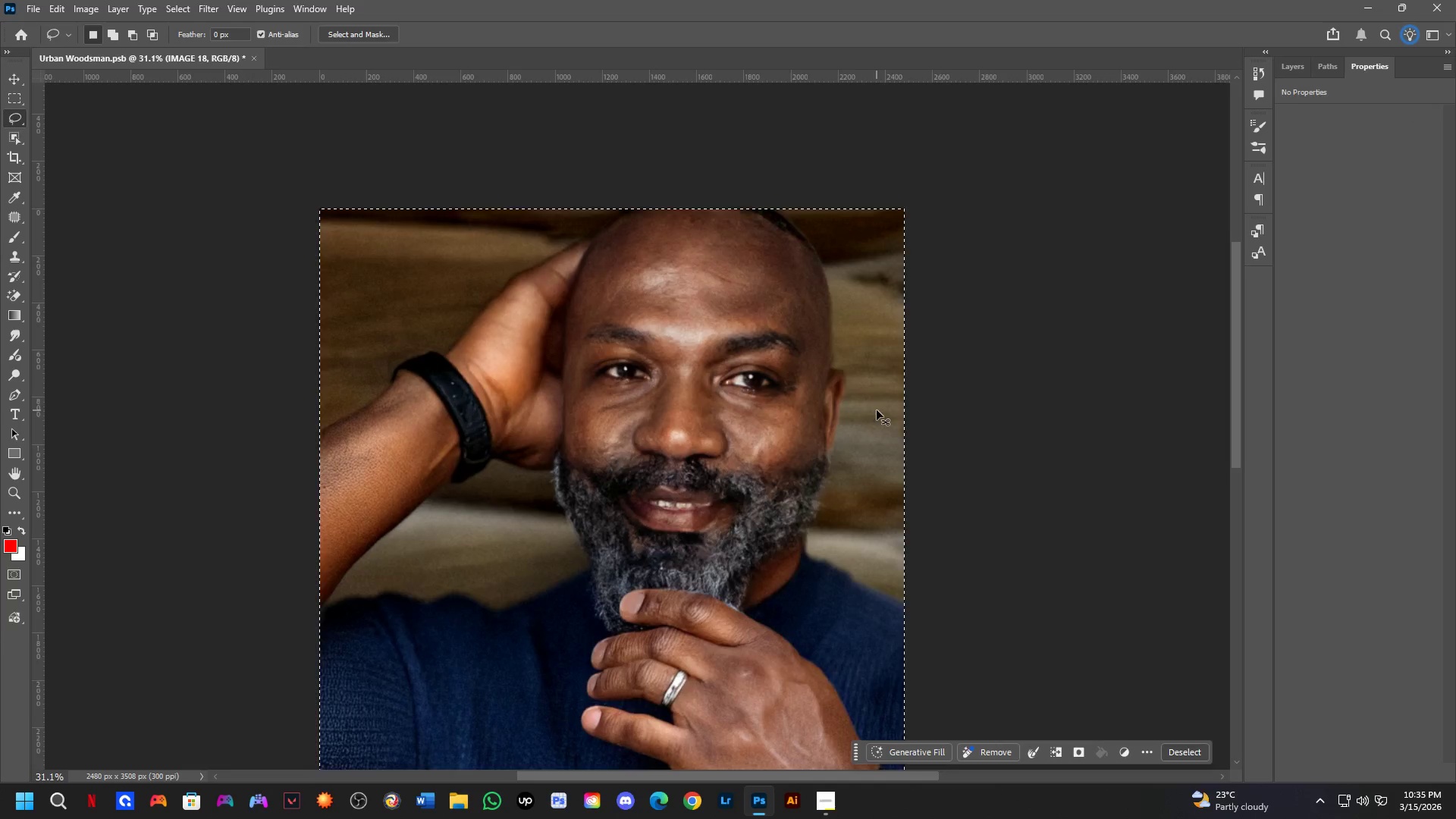 
key(Control+Shift+Z)
 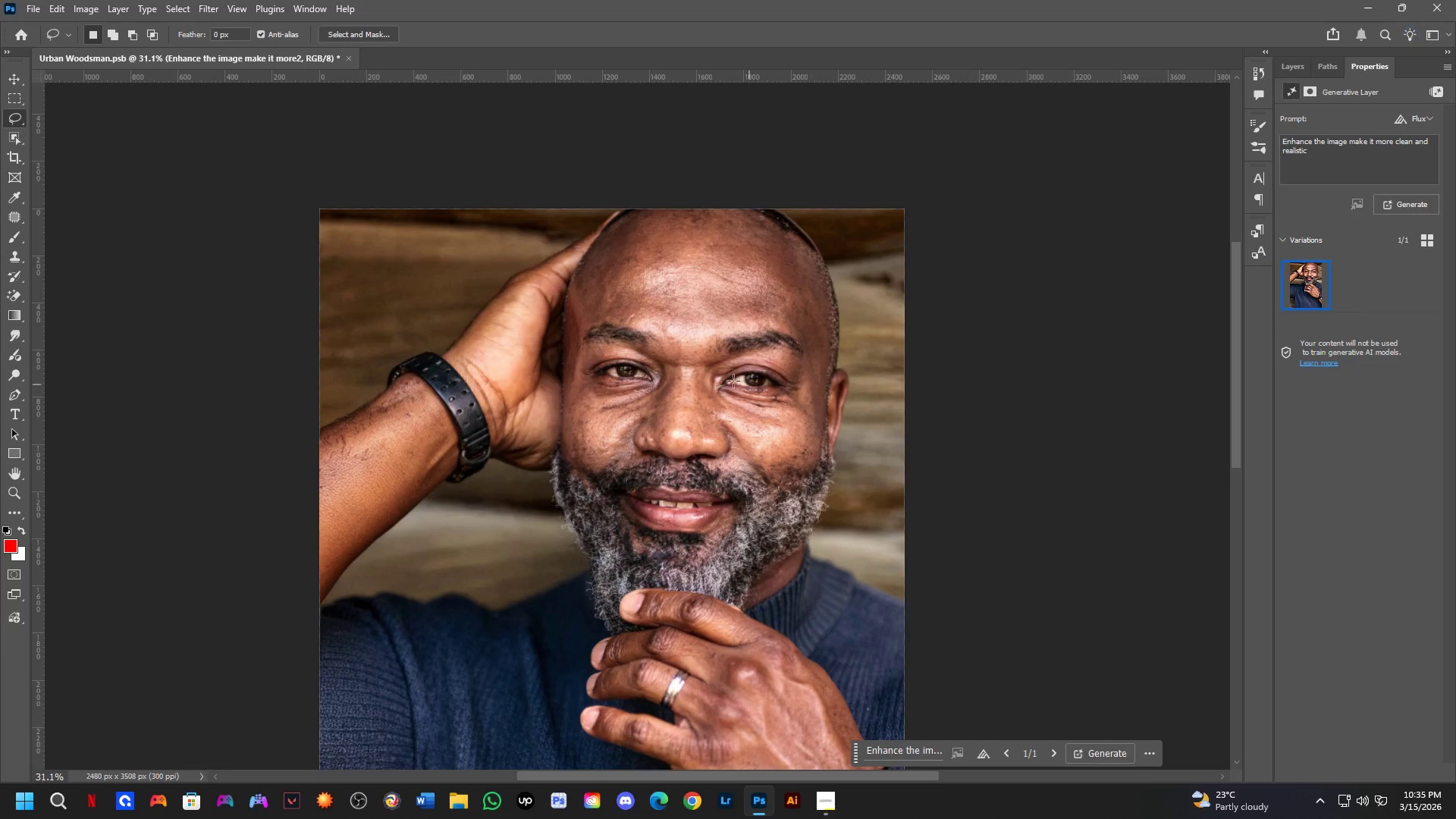 
scroll: coordinate [683, 359], scroll_direction: down, amount: 4.0
 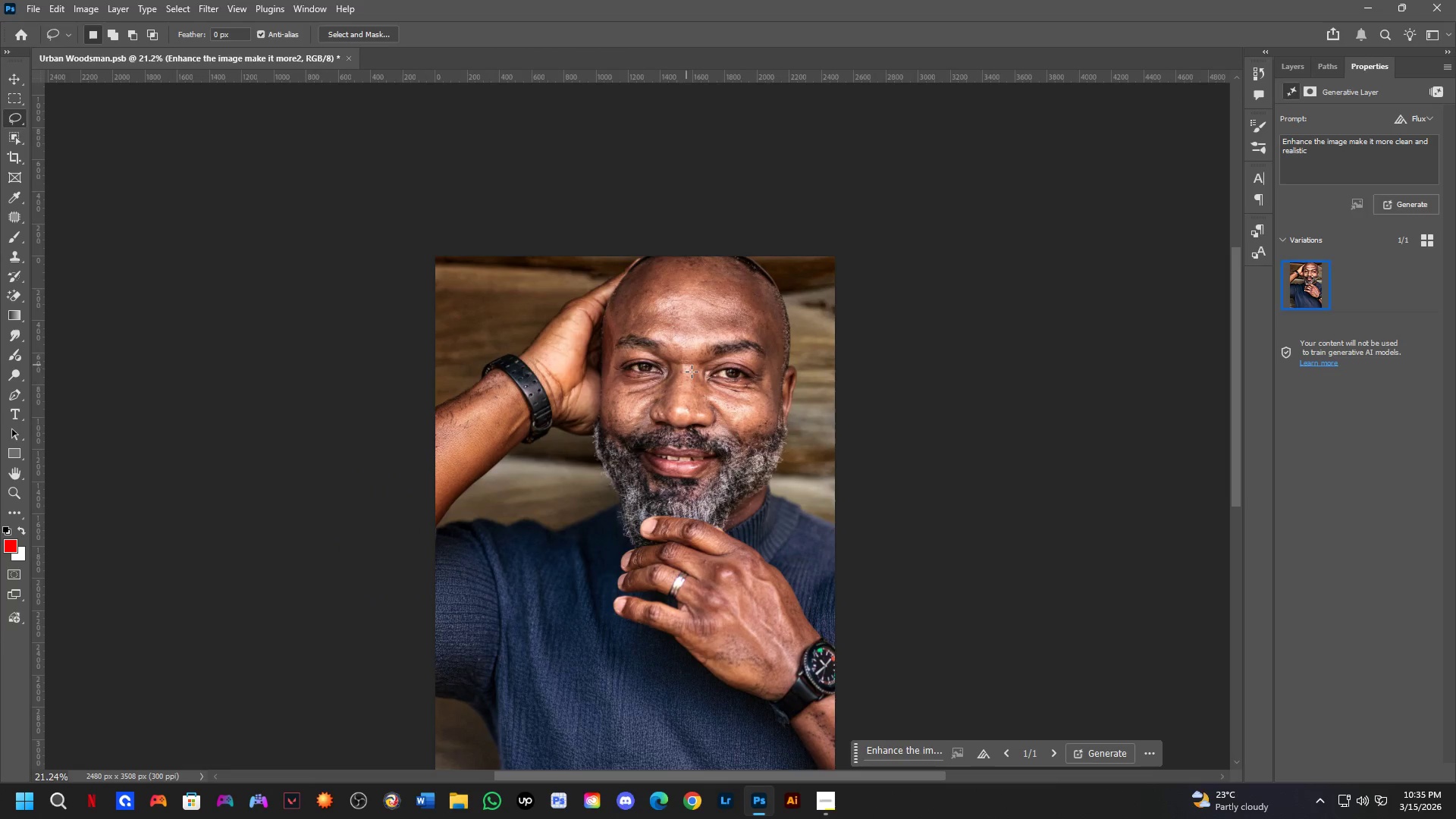 
key(Control+Z)
 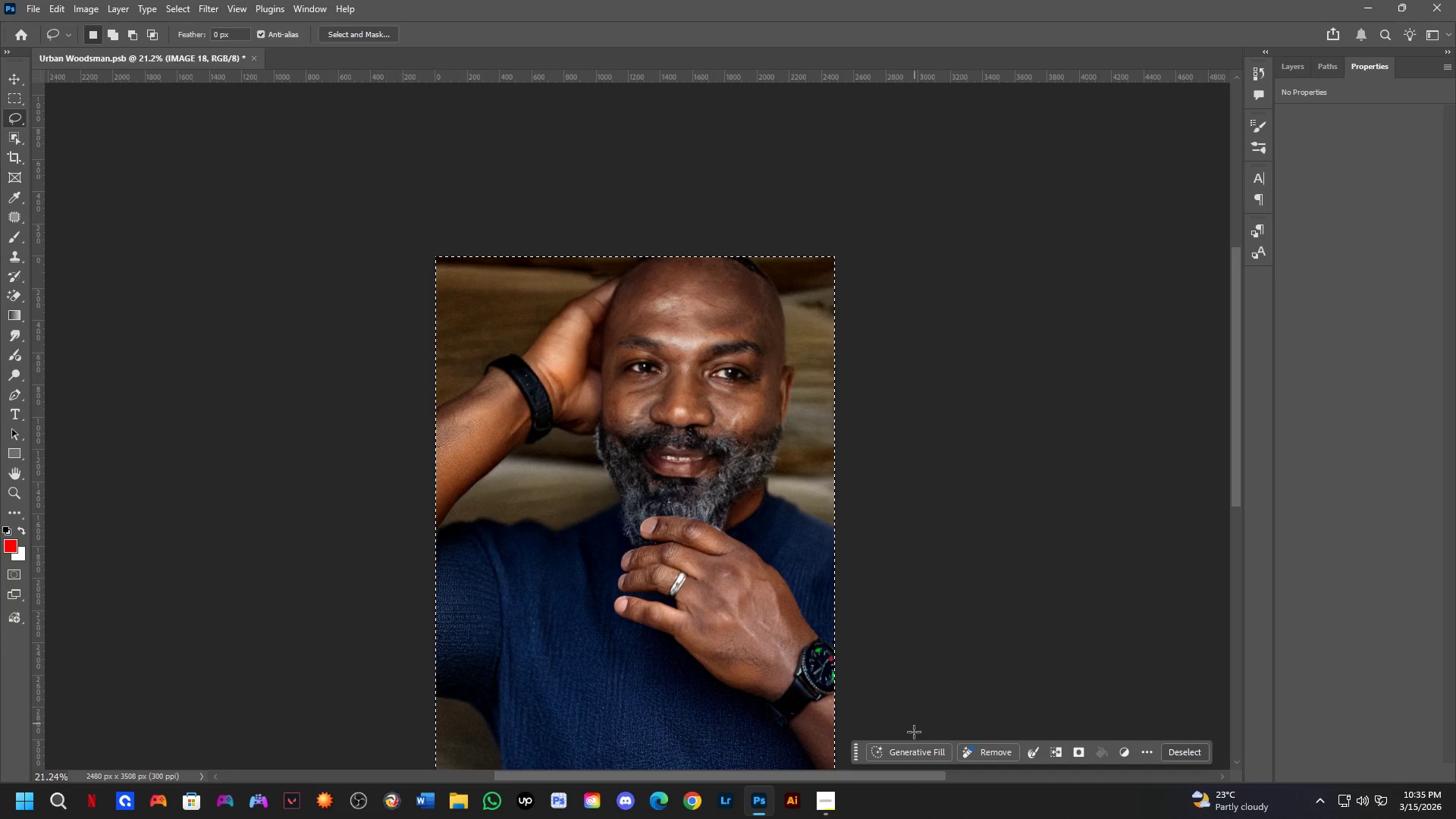 
left_click([911, 755])
 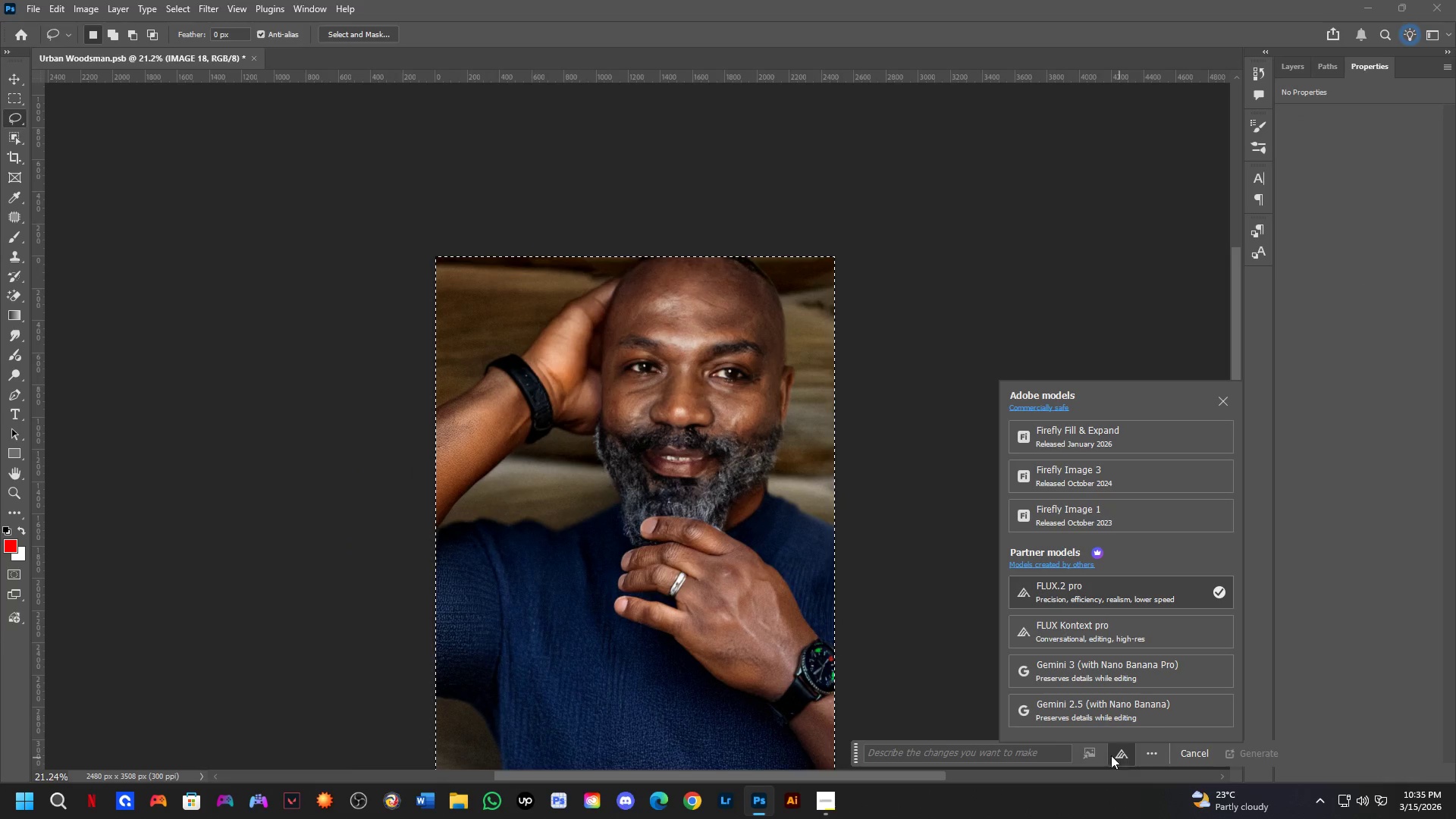 
left_click([1010, 757])
 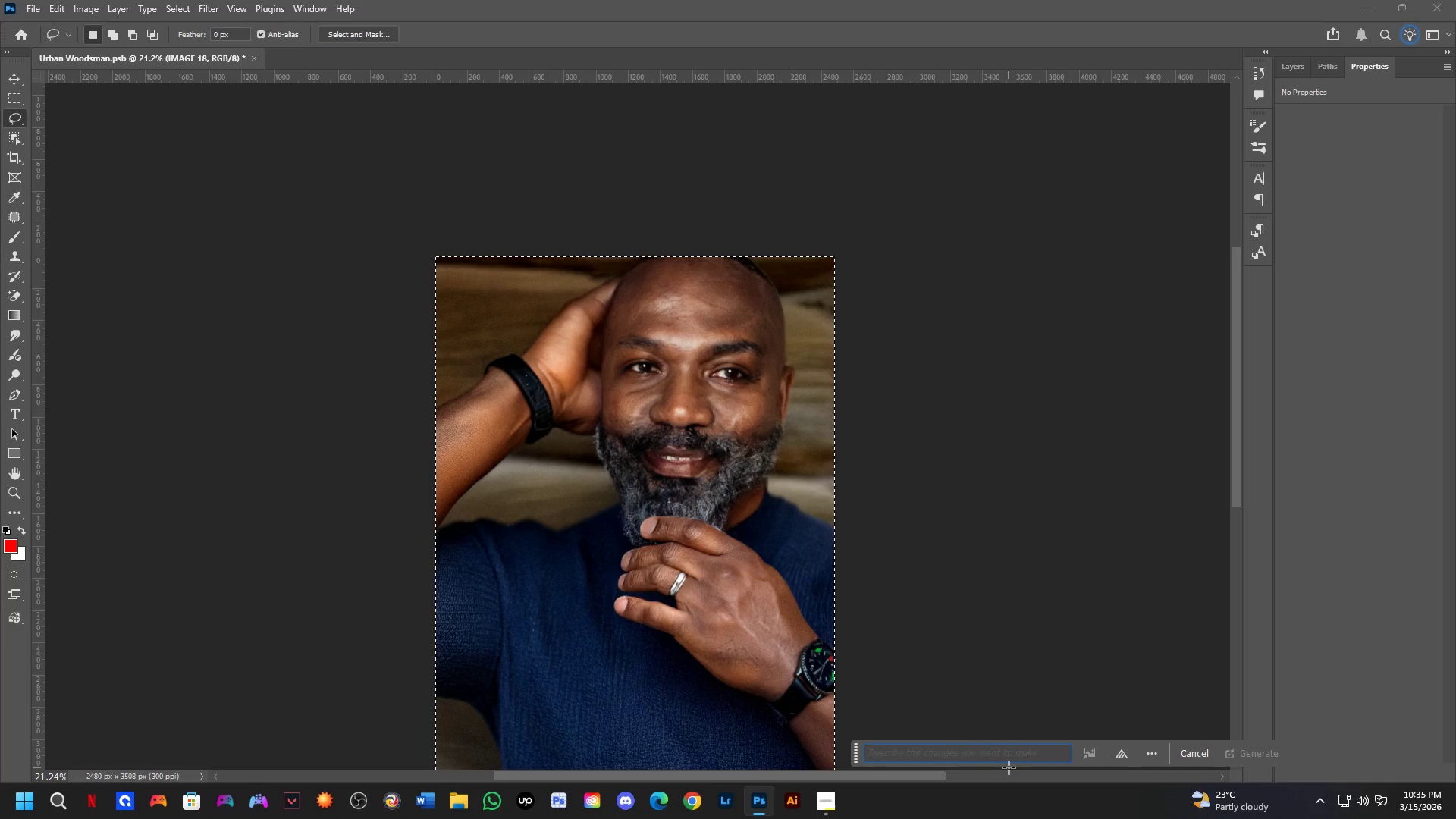 
type(RESTR)
 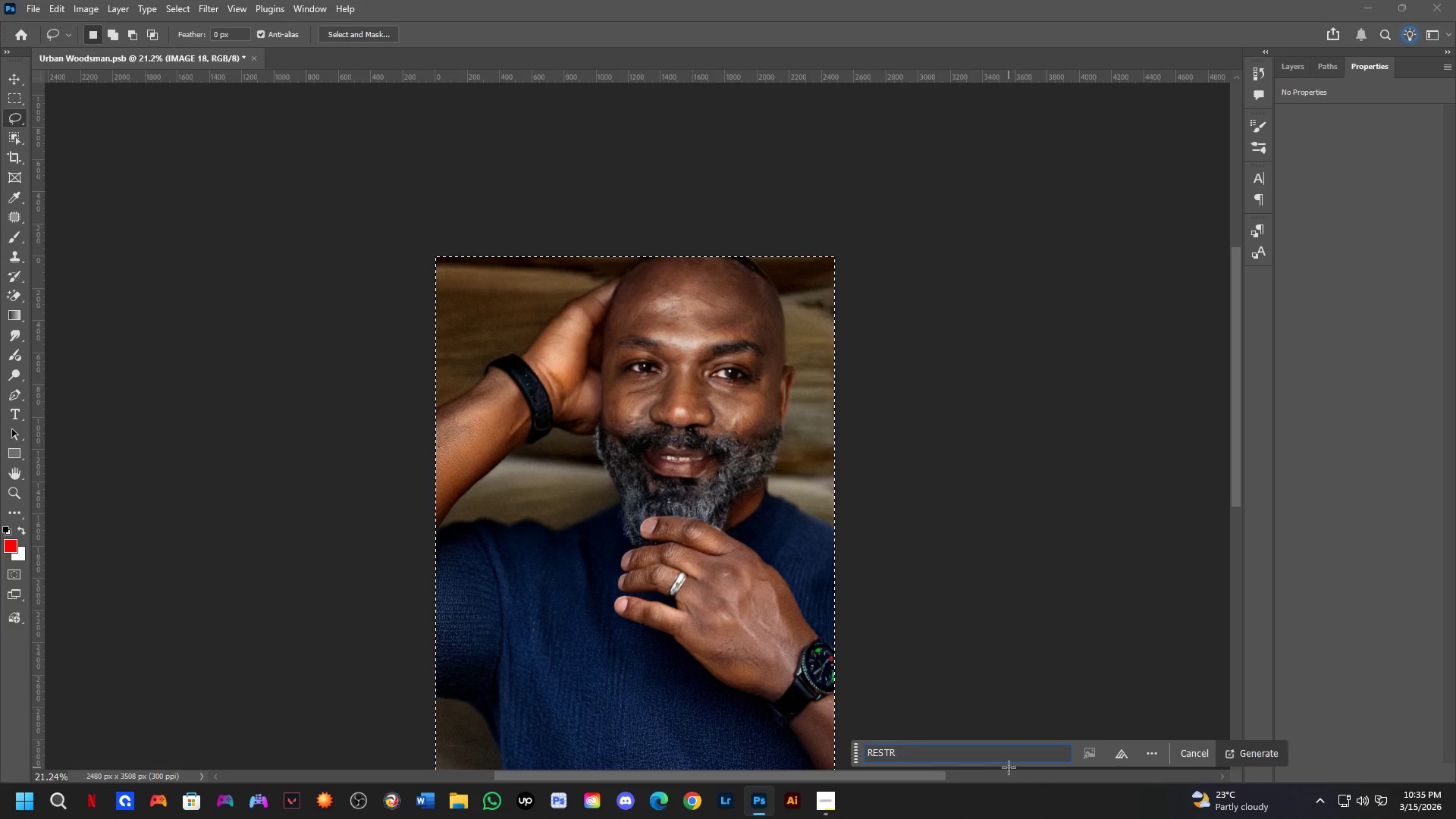 
key(Control+ControlLeft)
 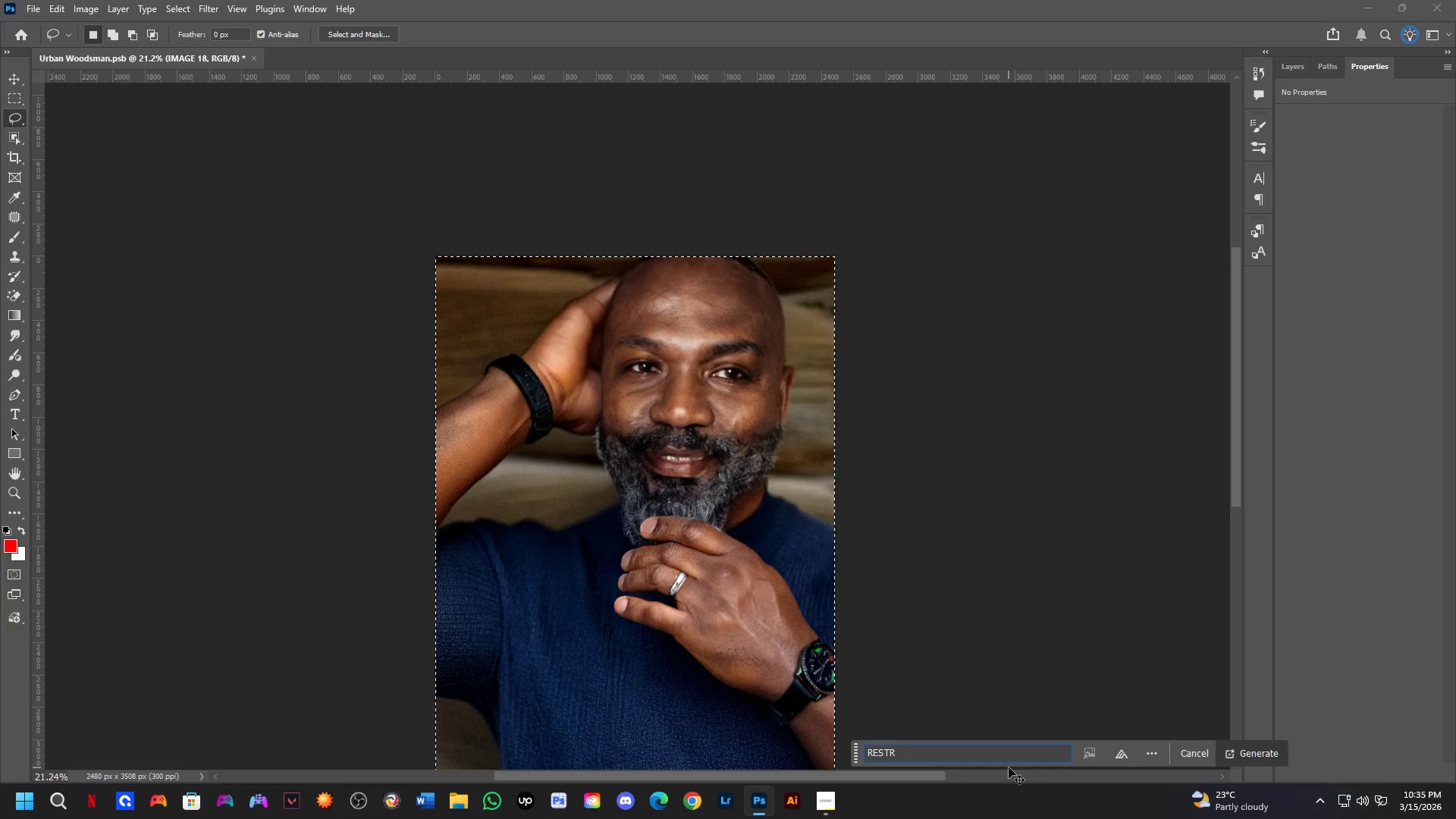 
key(Control+A)
 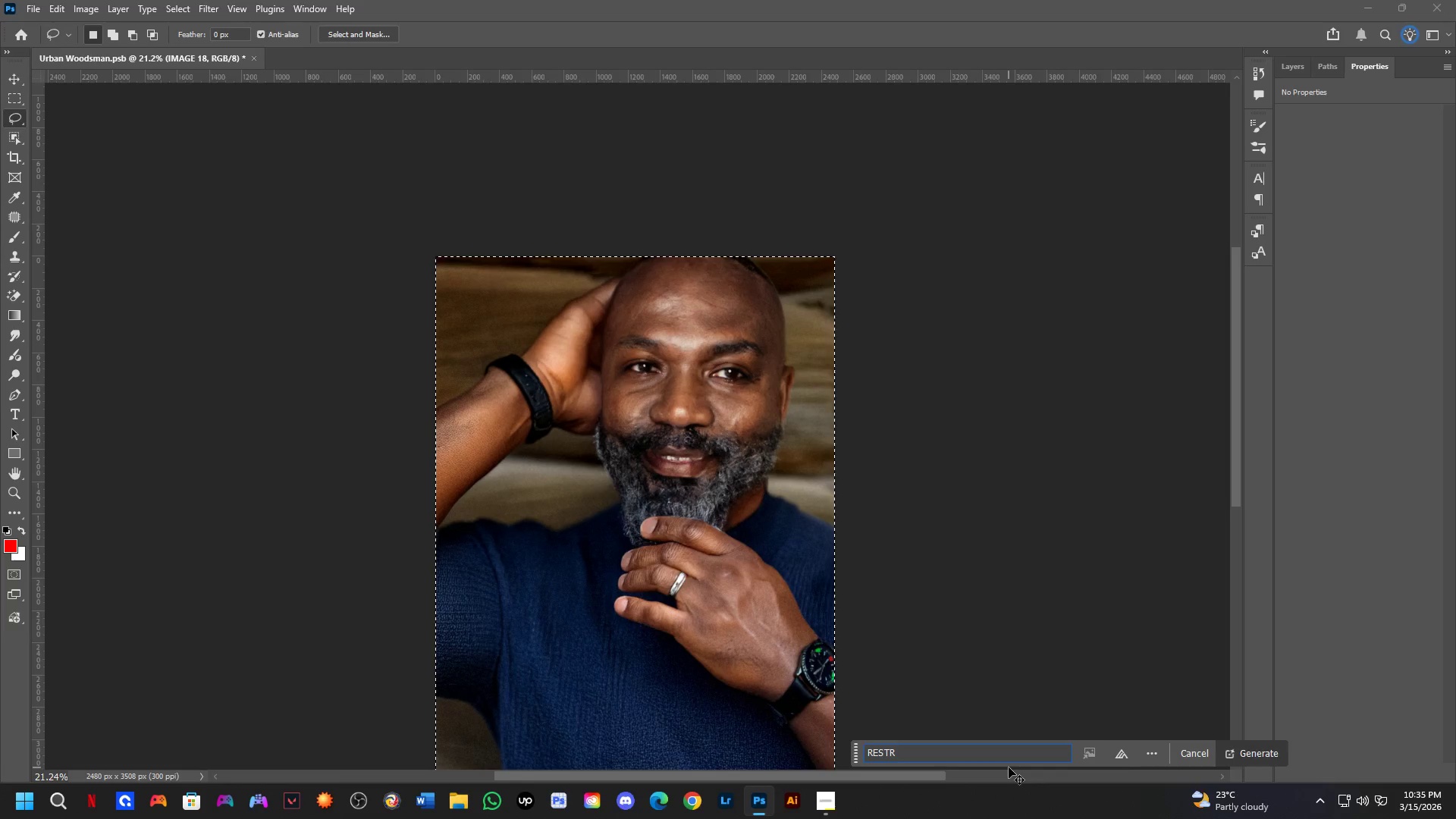 
key(Control+Backspace)
 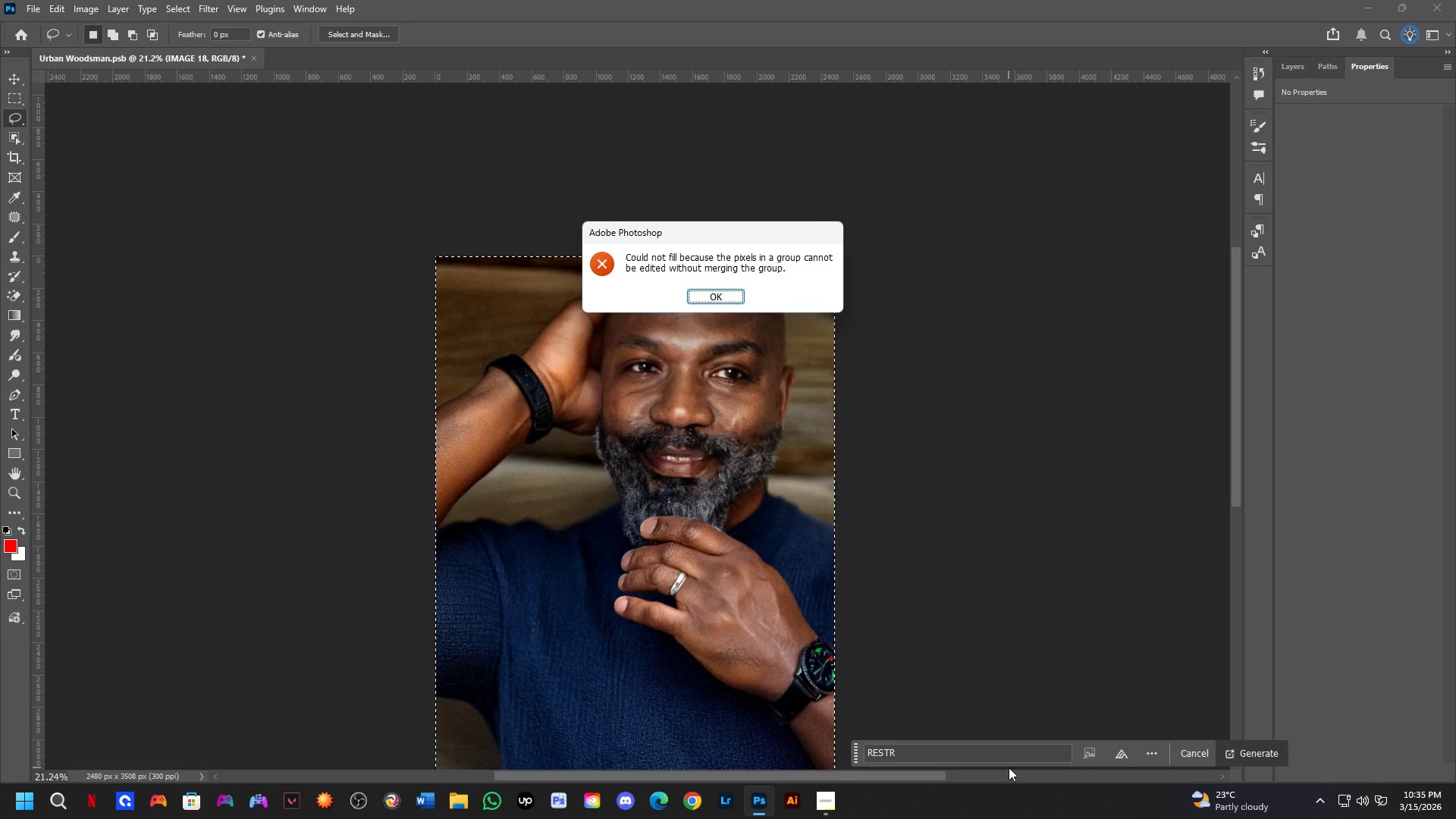 
key(Escape)
 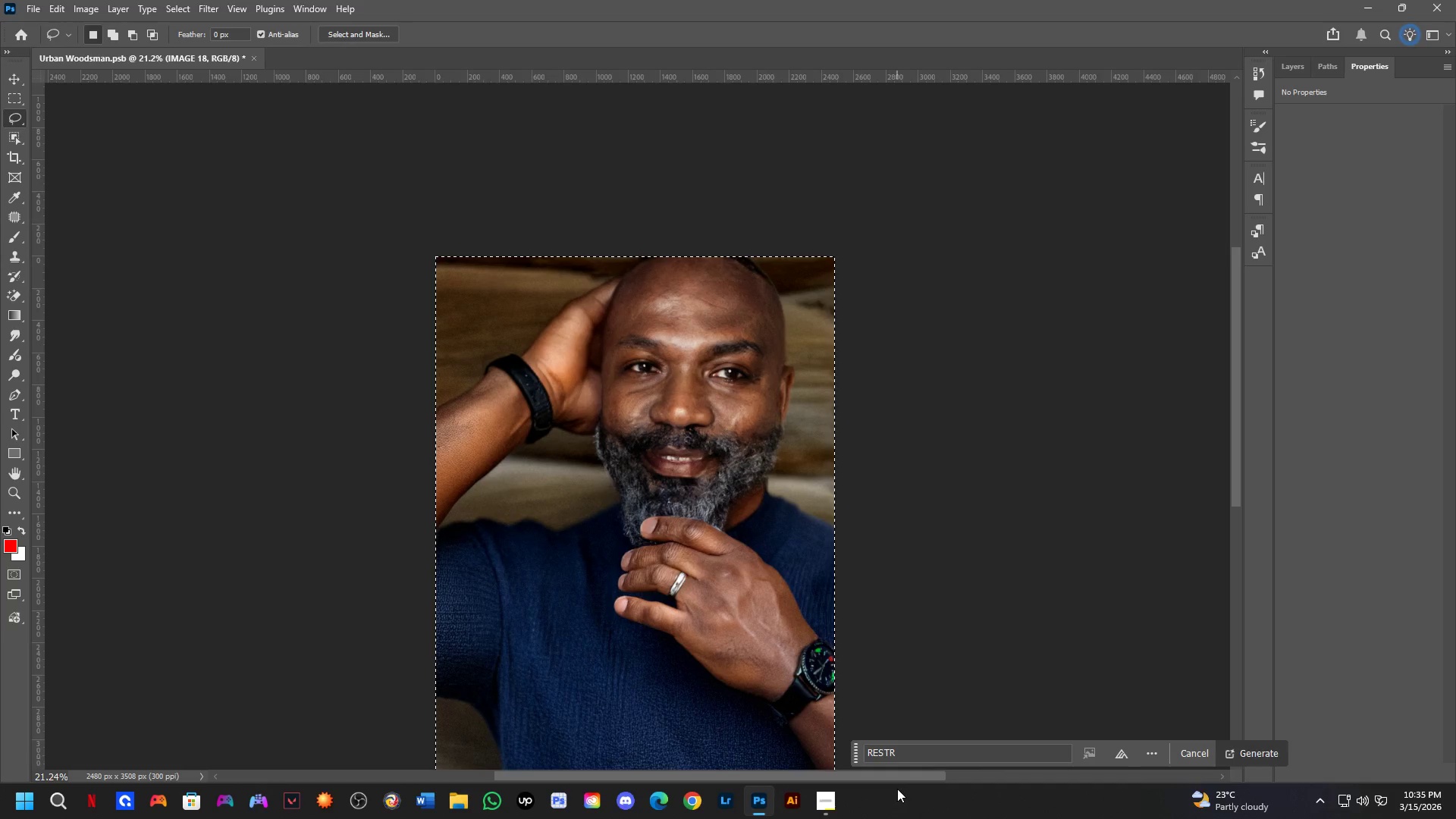 
left_click_drag(start_coordinate=[908, 749], to_coordinate=[845, 746])
 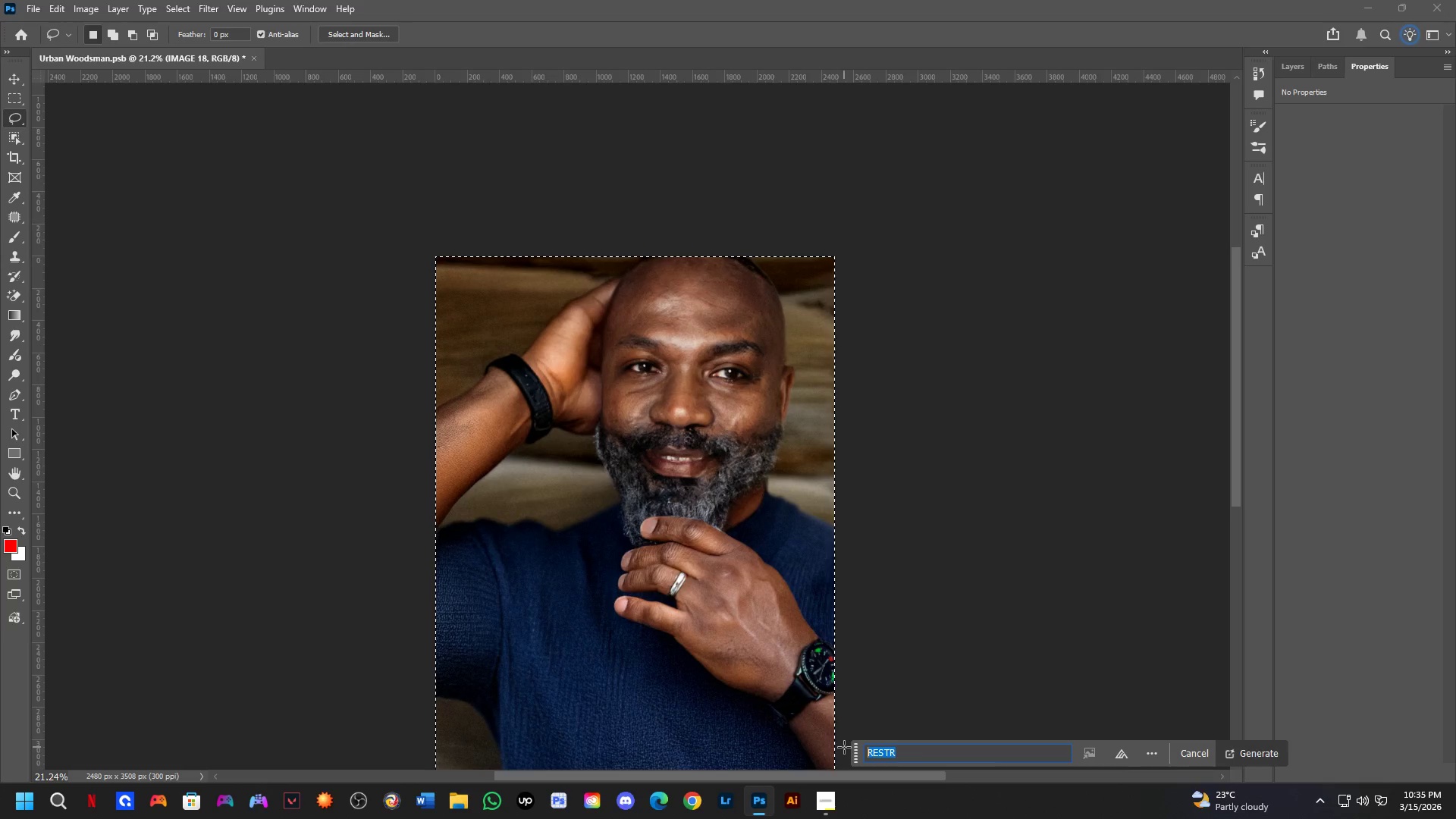 
key(Backspace)
 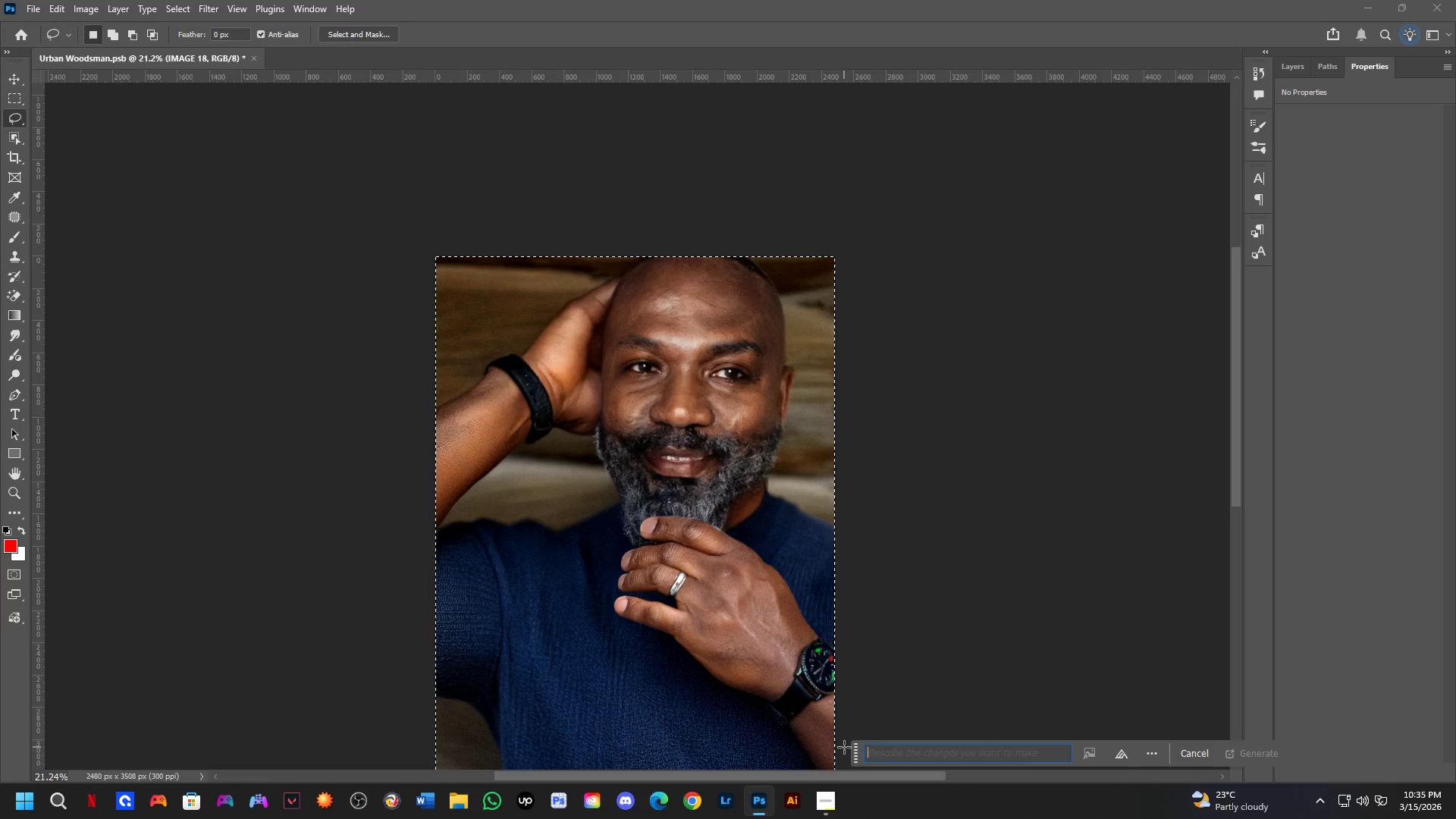 
key(CapsLock)
 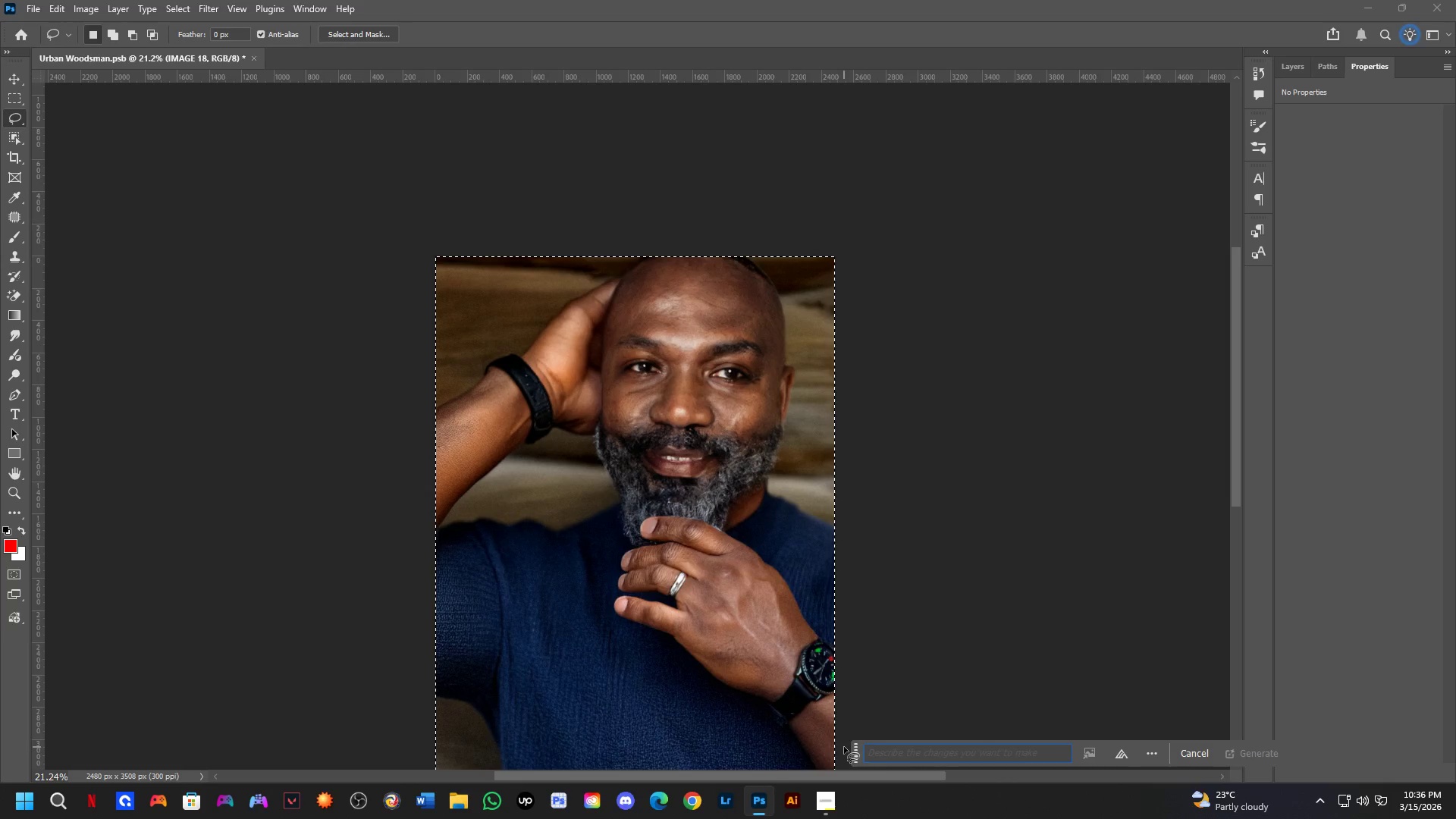 
left_click([1119, 758])
 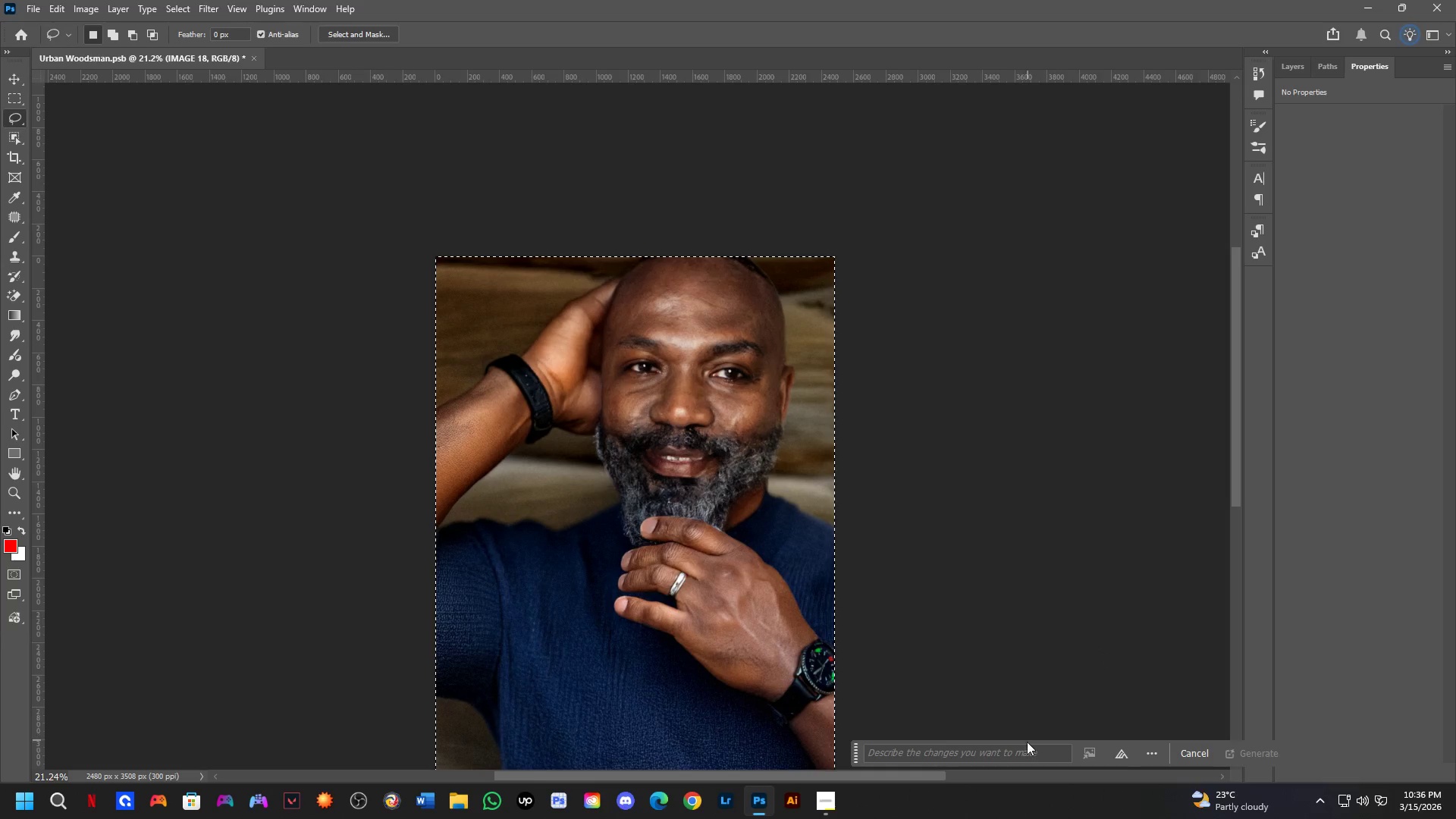 
type(restore the image)
 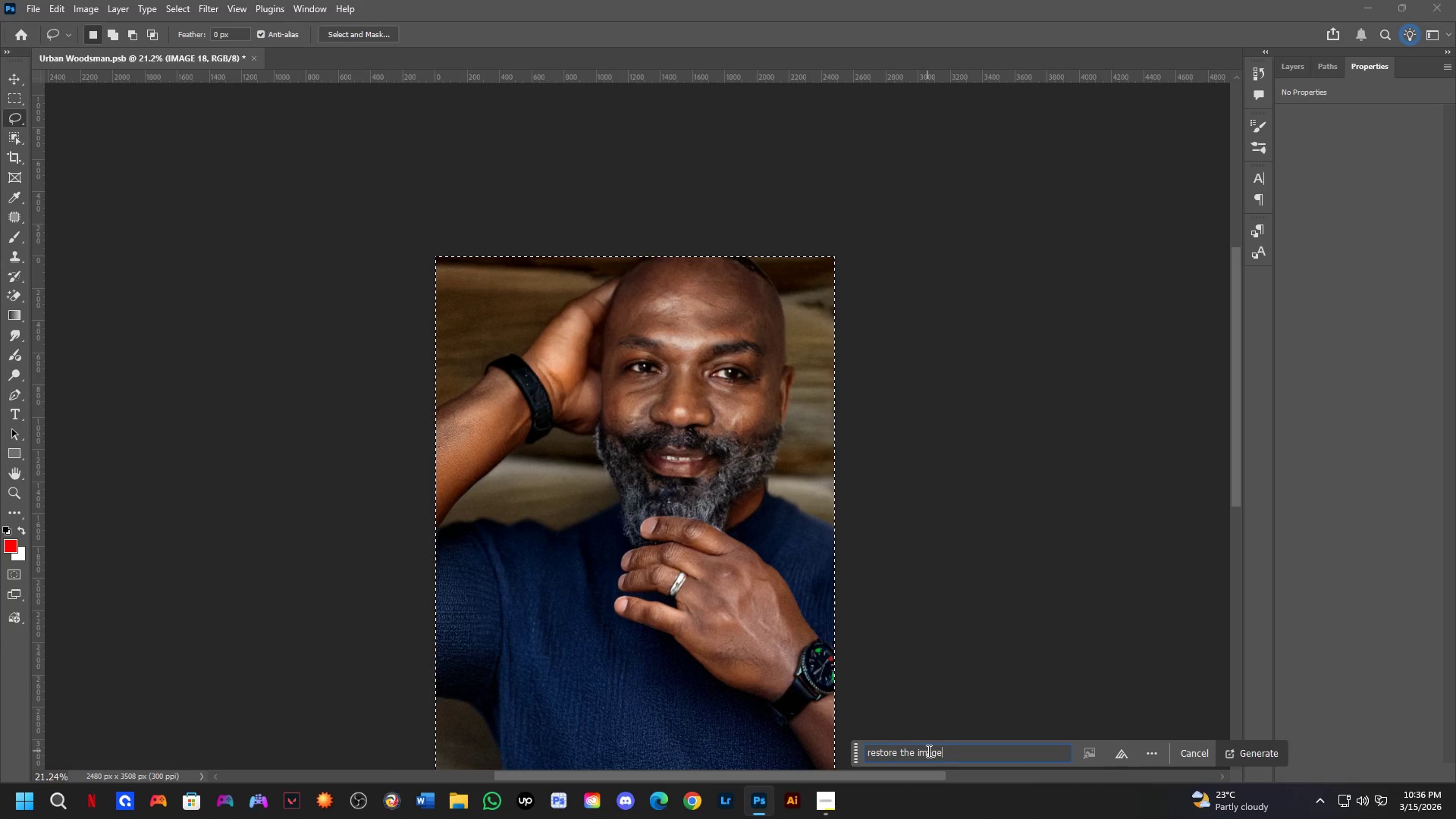 
key(Enter)
 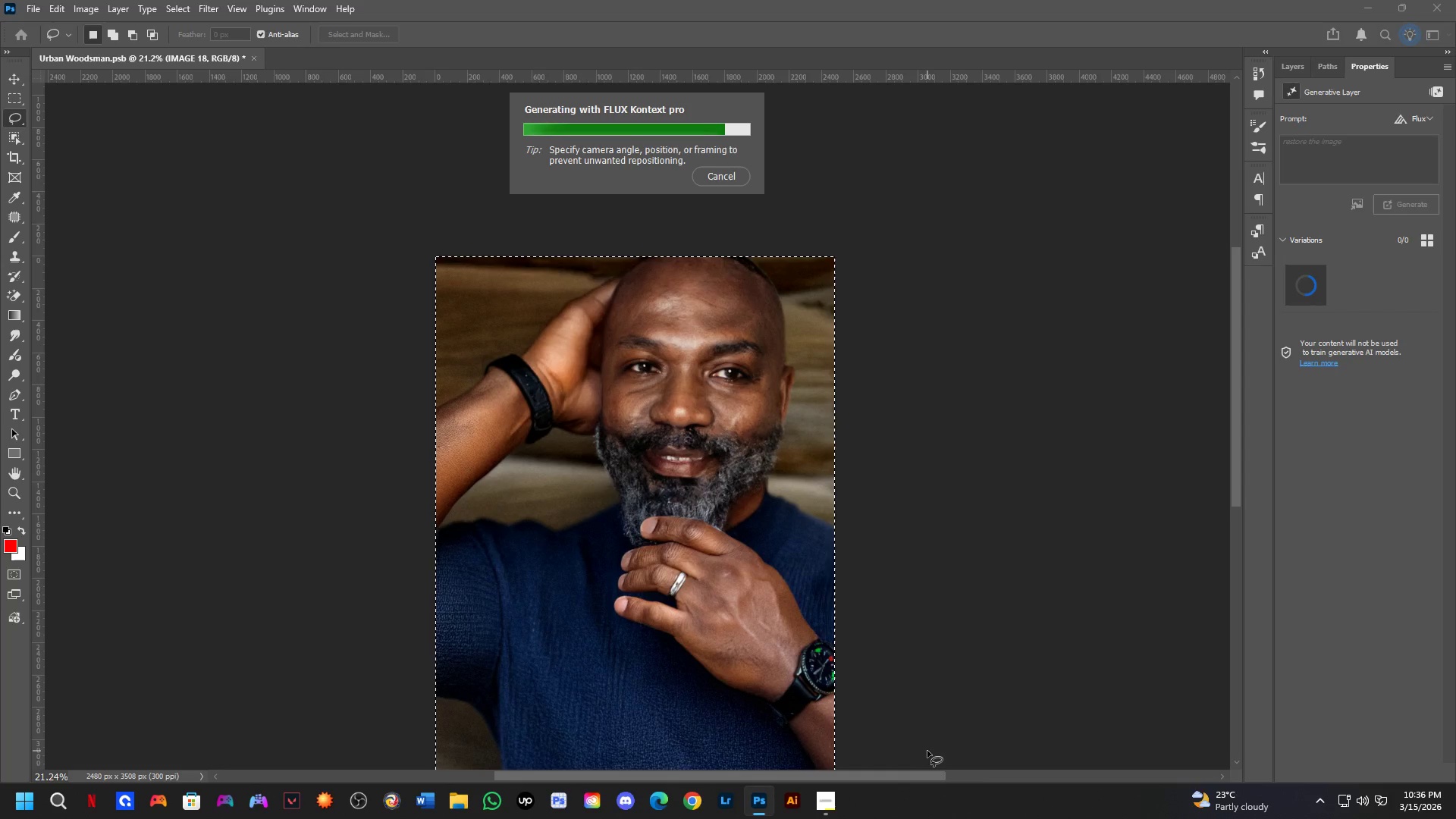 
wait(21.95)
 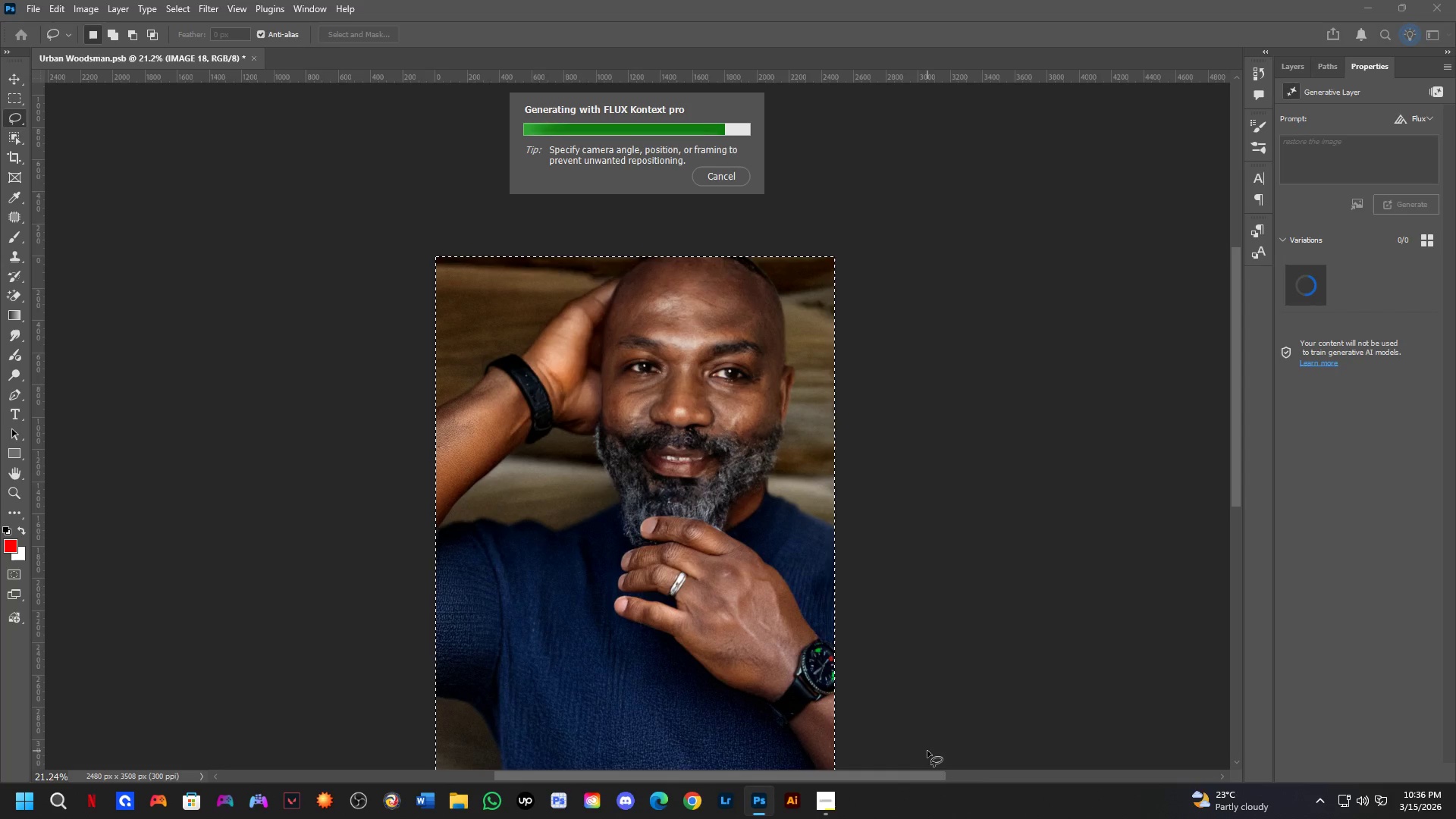 
key(Shift+ShiftLeft)
 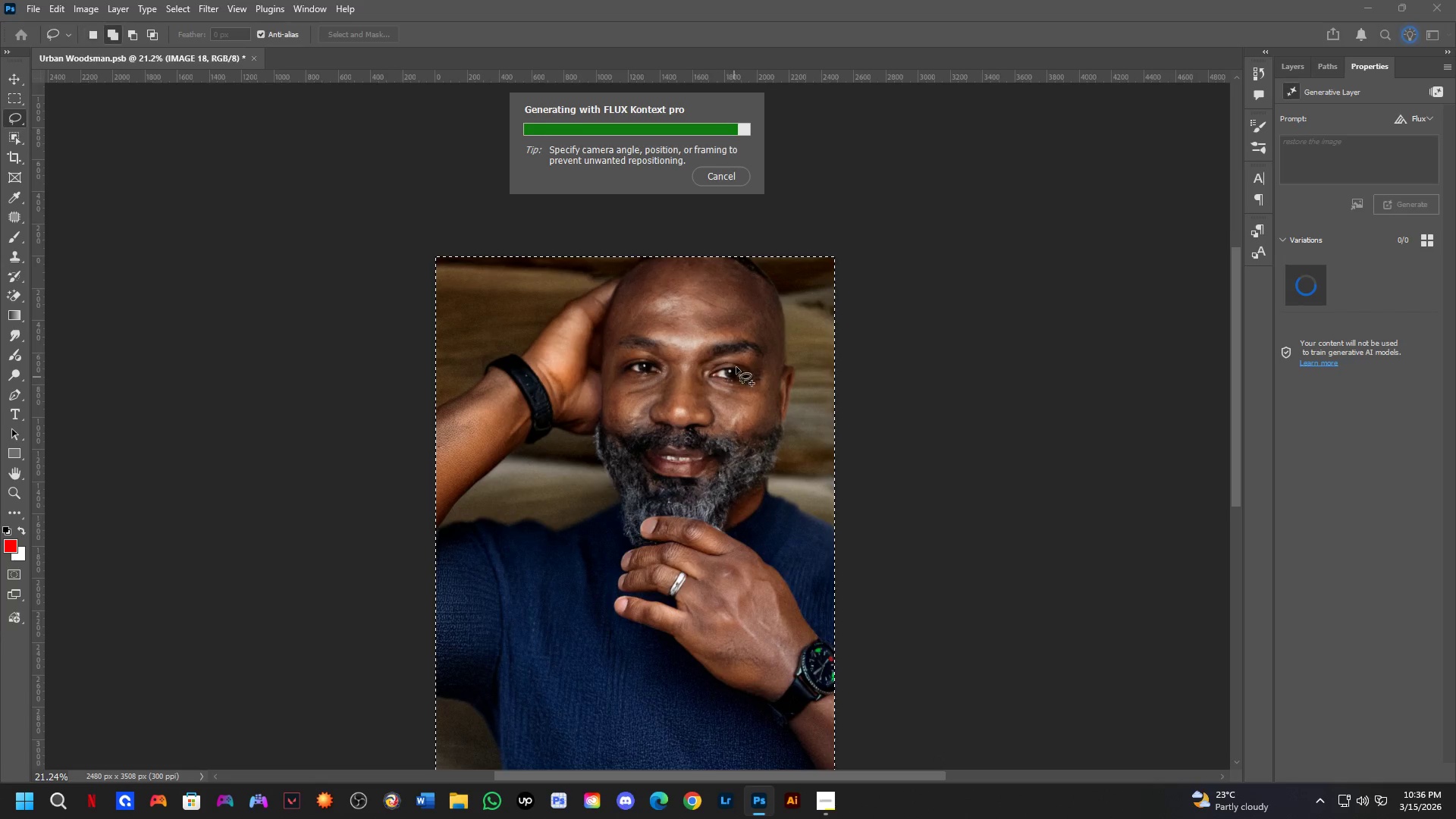 
hold_key(key=ShiftLeft, duration=1.0)
 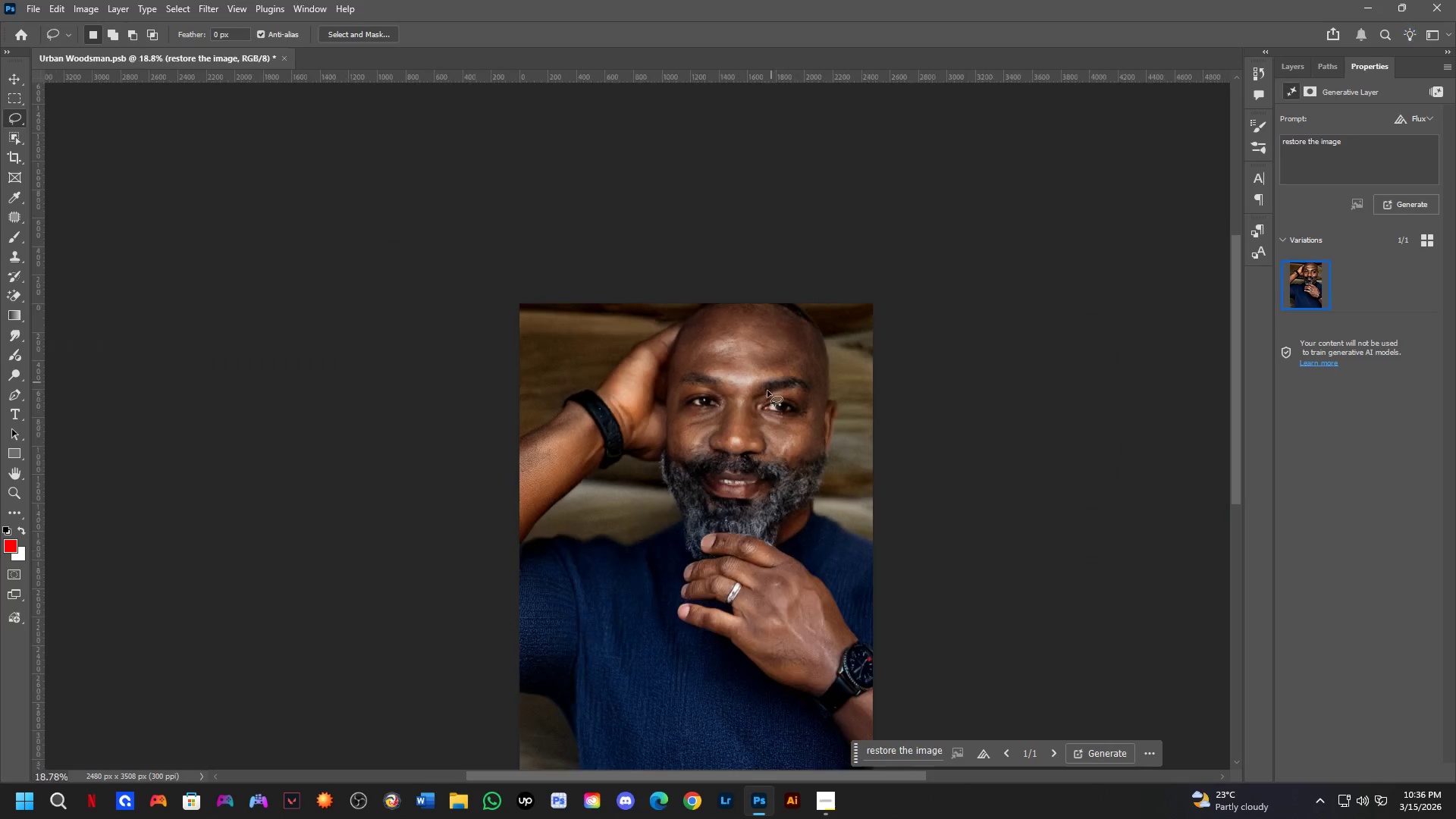 
hold_key(key=Space, duration=0.45)
 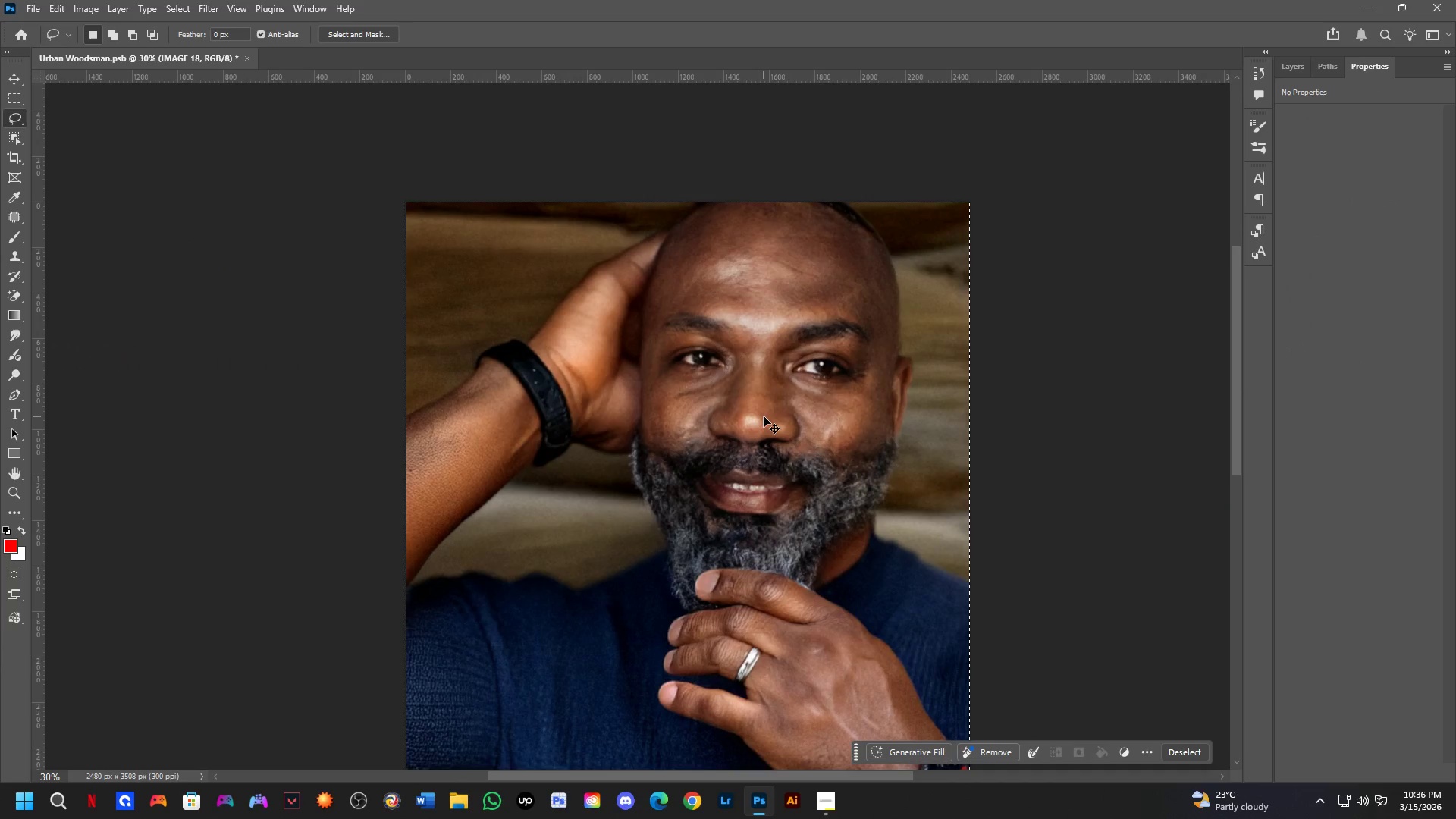 
left_click_drag(start_coordinate=[746, 440], to_coordinate=[767, 418])
 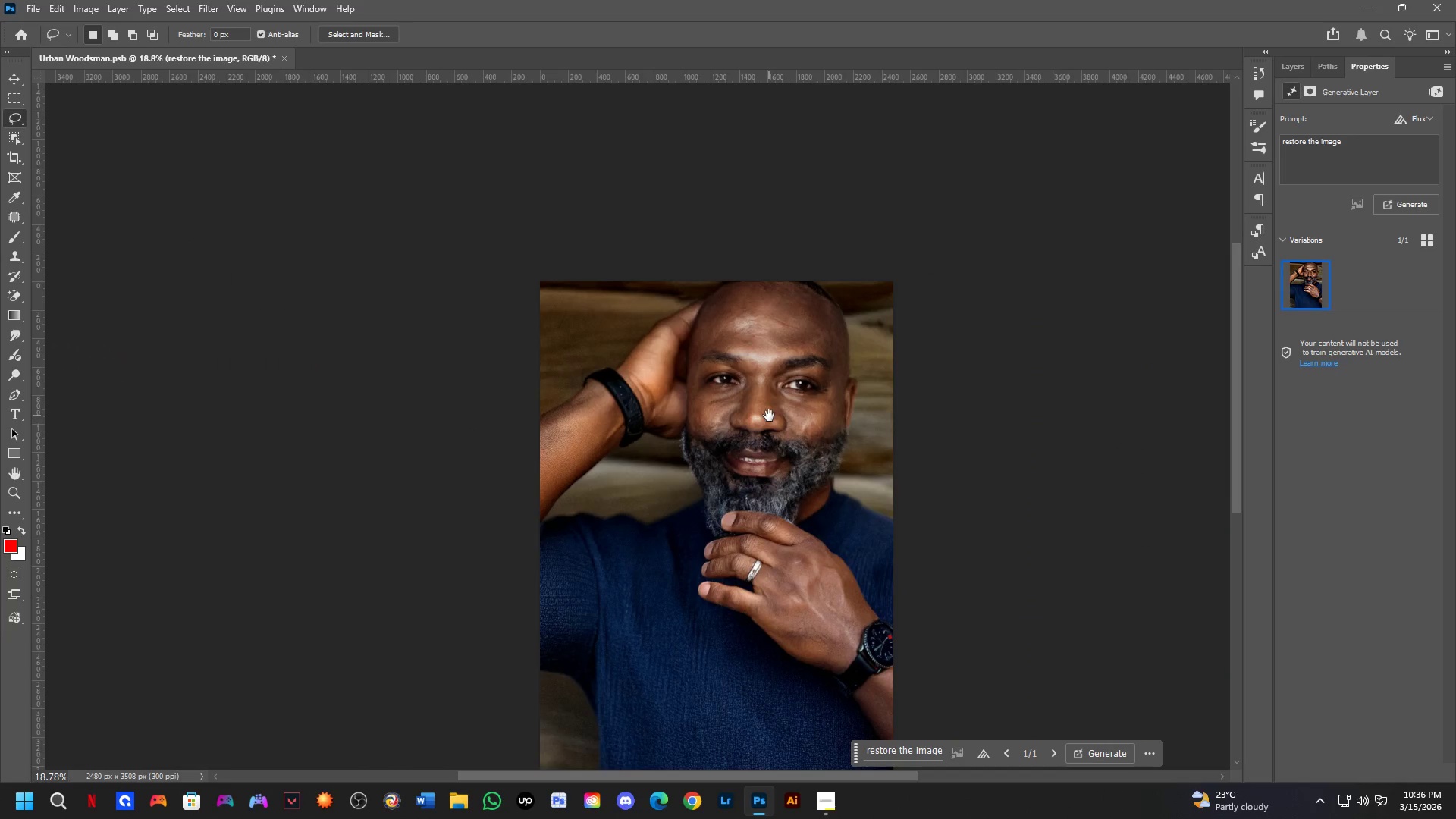 
scroll: coordinate [774, 366], scroll_direction: down, amount: 1.0
 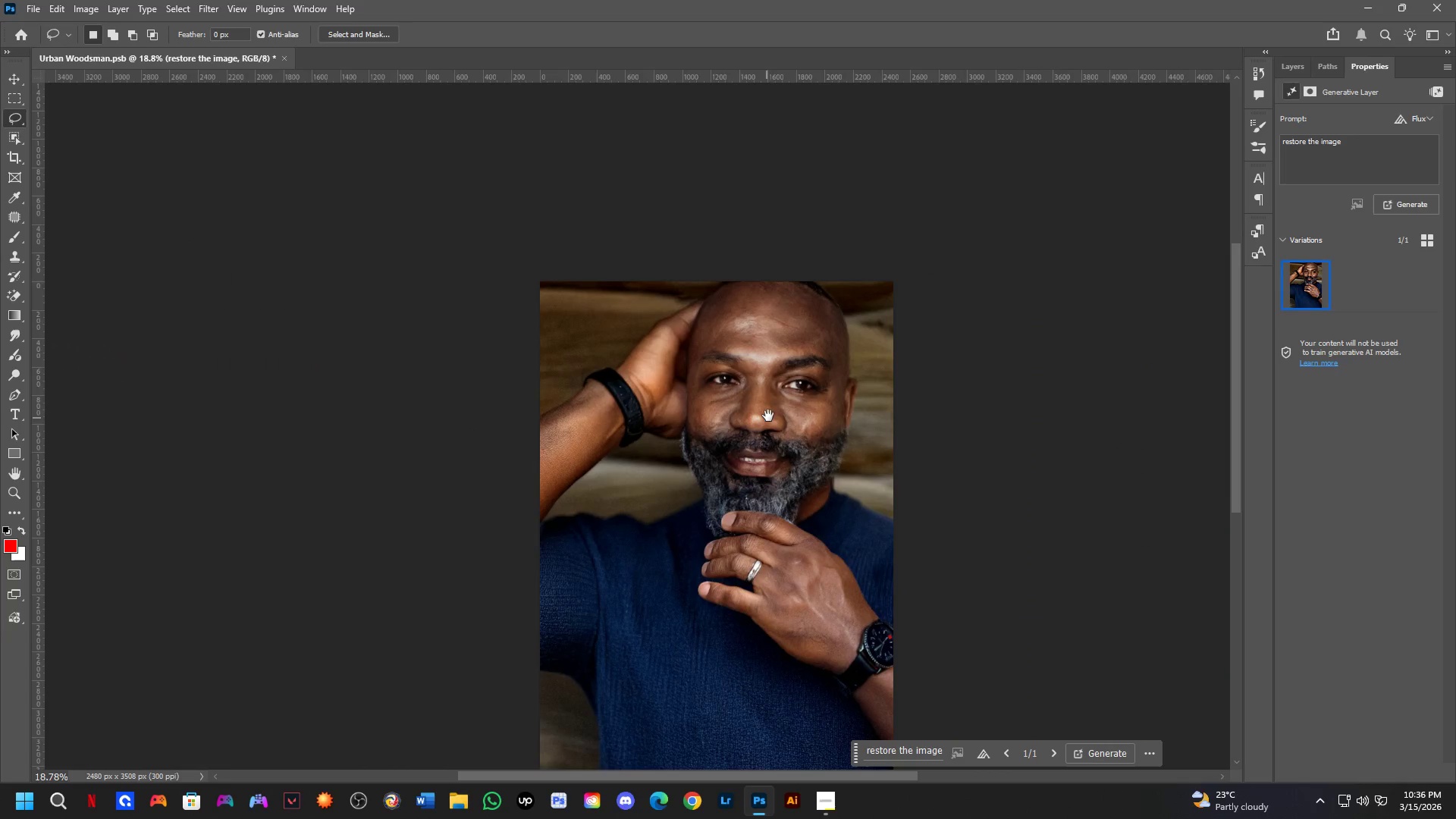 
key(Control+Z)
 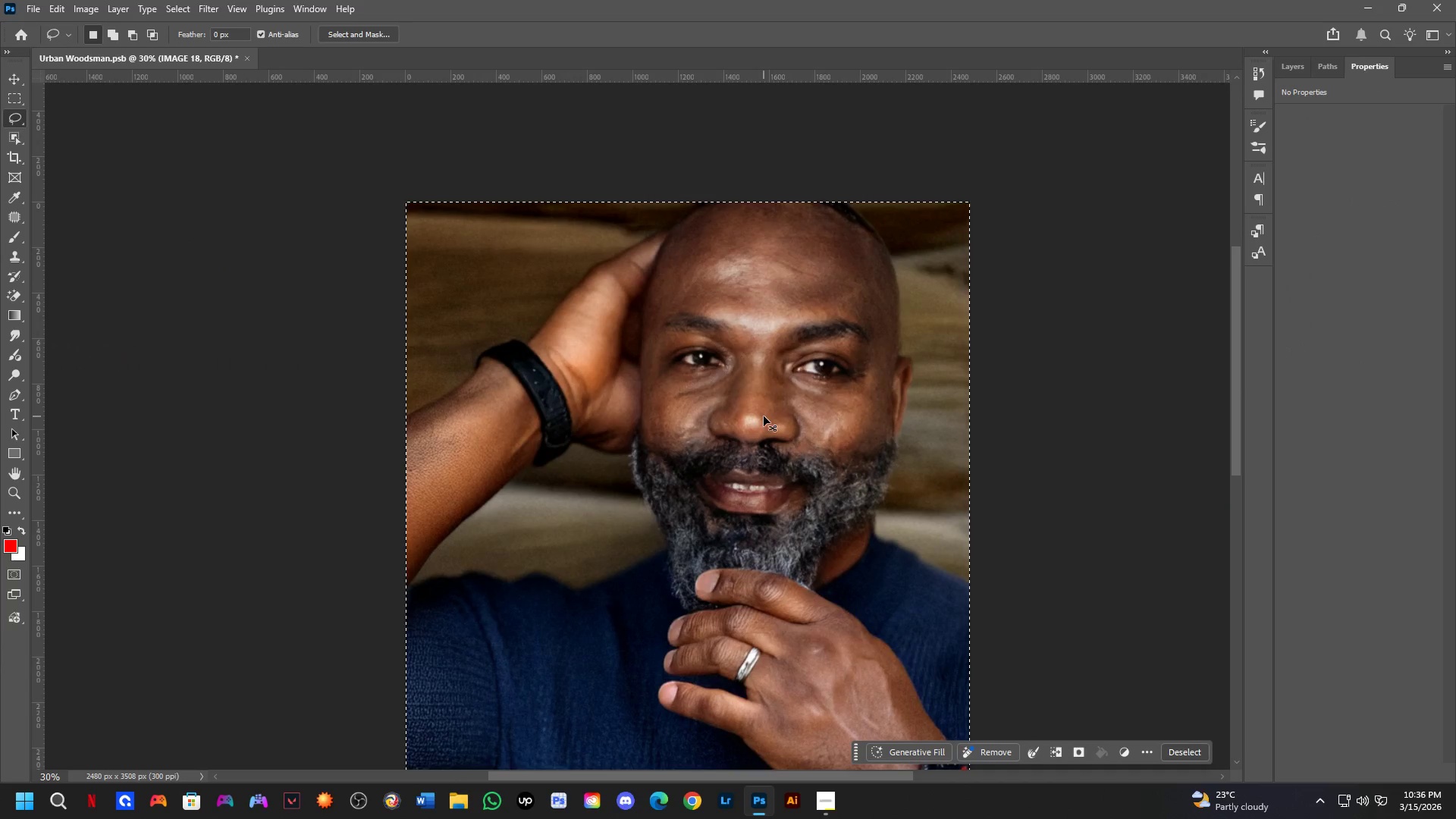 
scroll: coordinate [765, 416], scroll_direction: up, amount: 5.0
 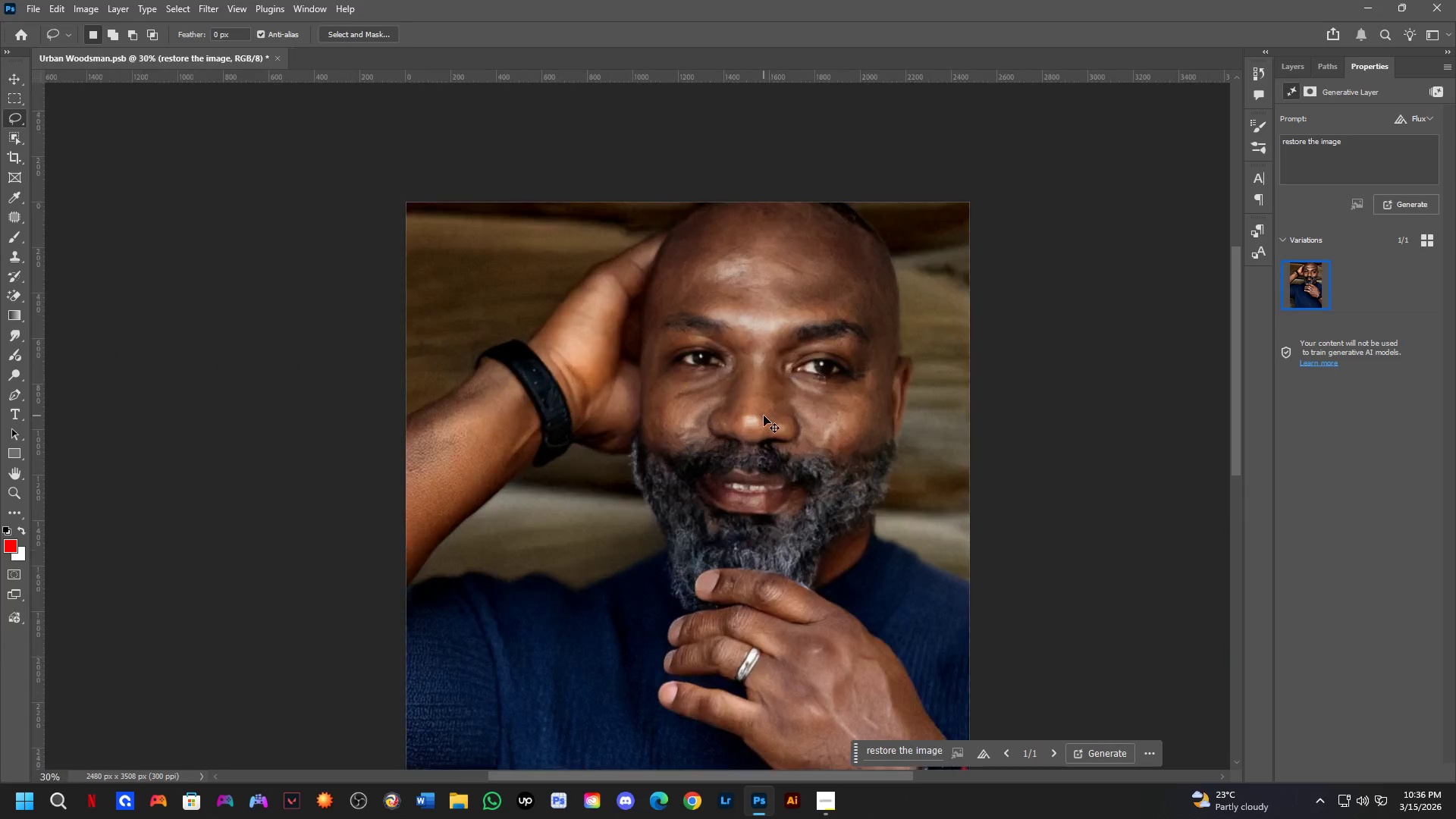 
key(Control+Shift+ShiftLeft)
 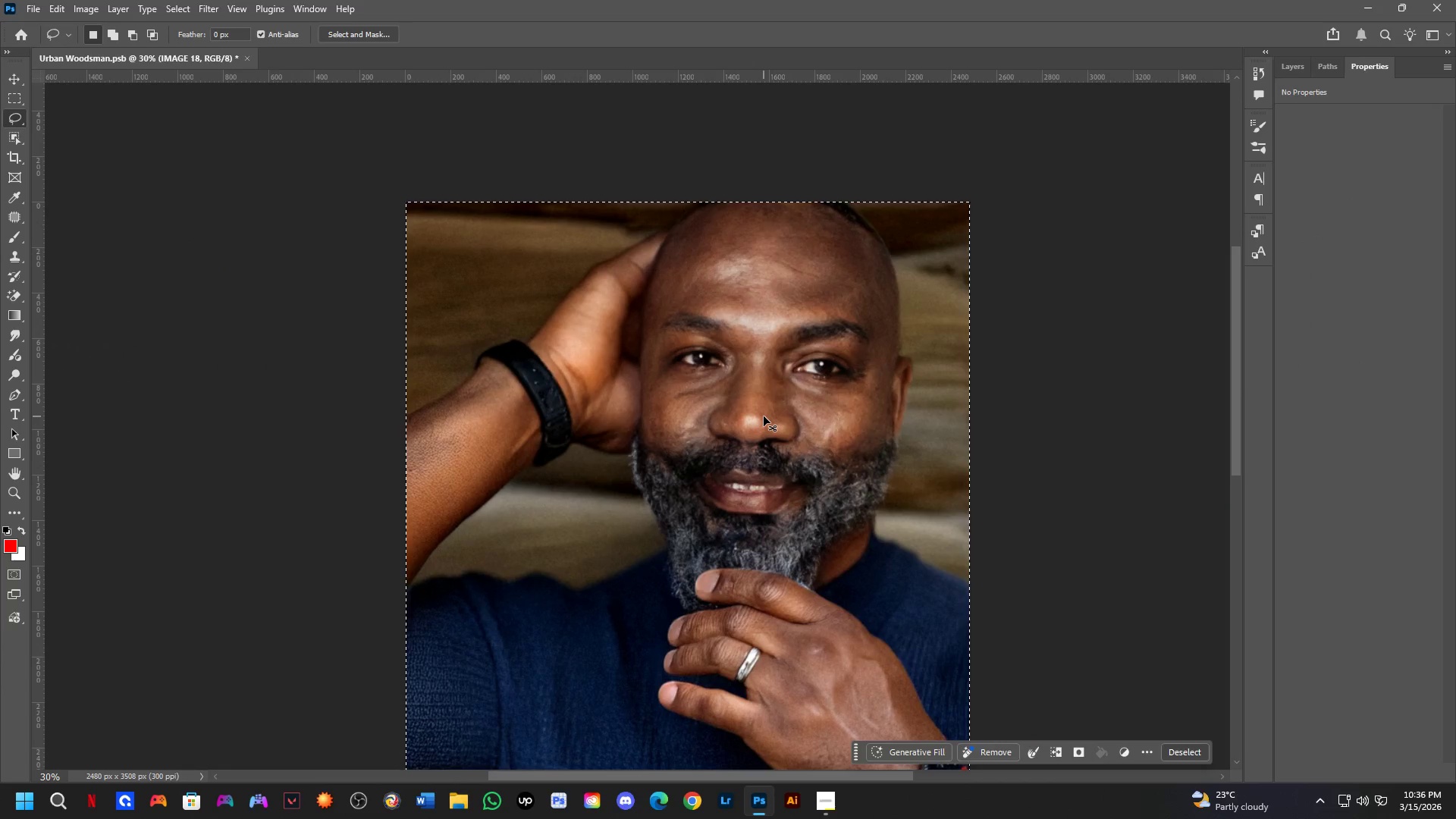 
key(Control+Shift+Z)
 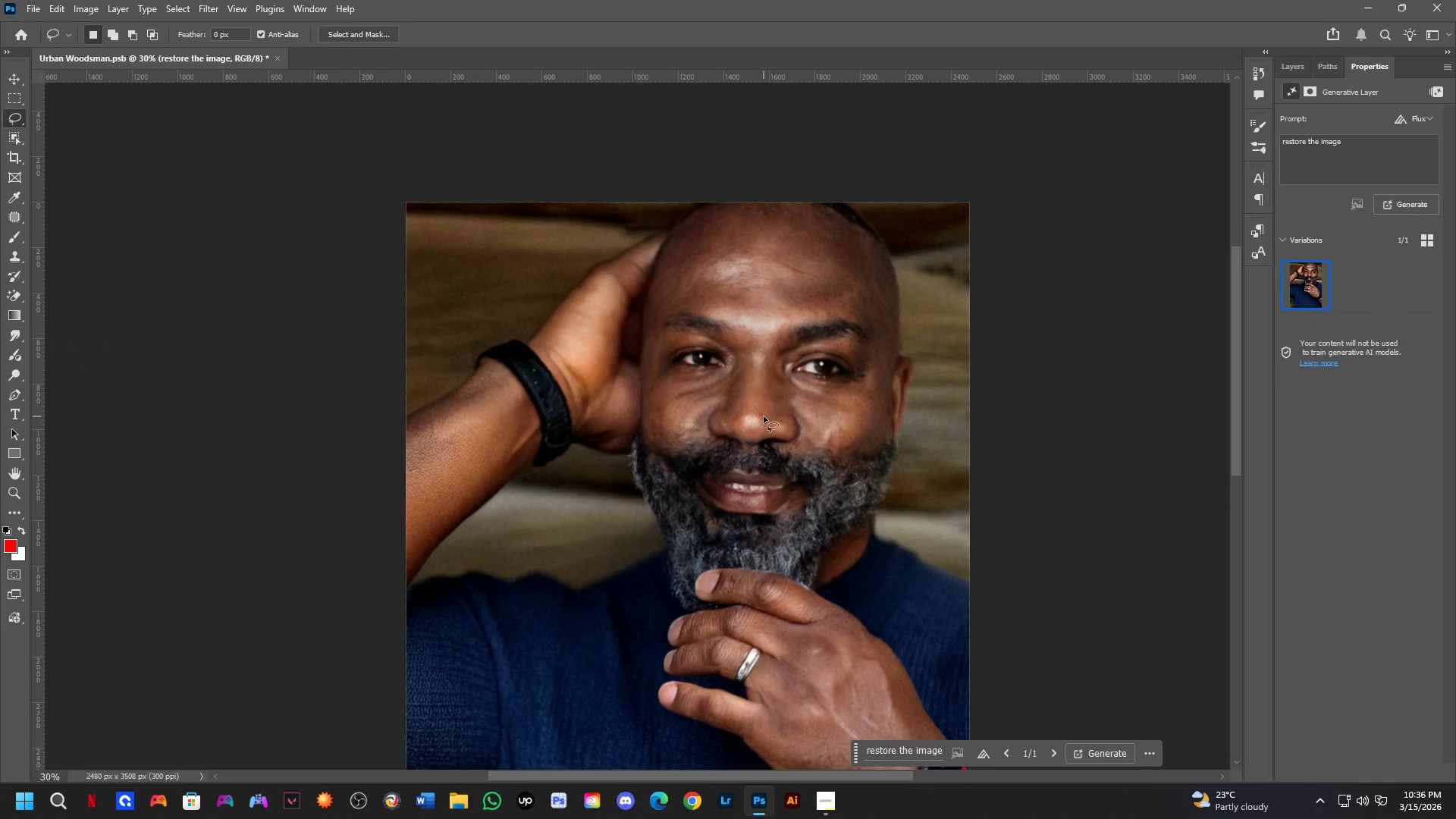 
key(Shift+ShiftLeft)
 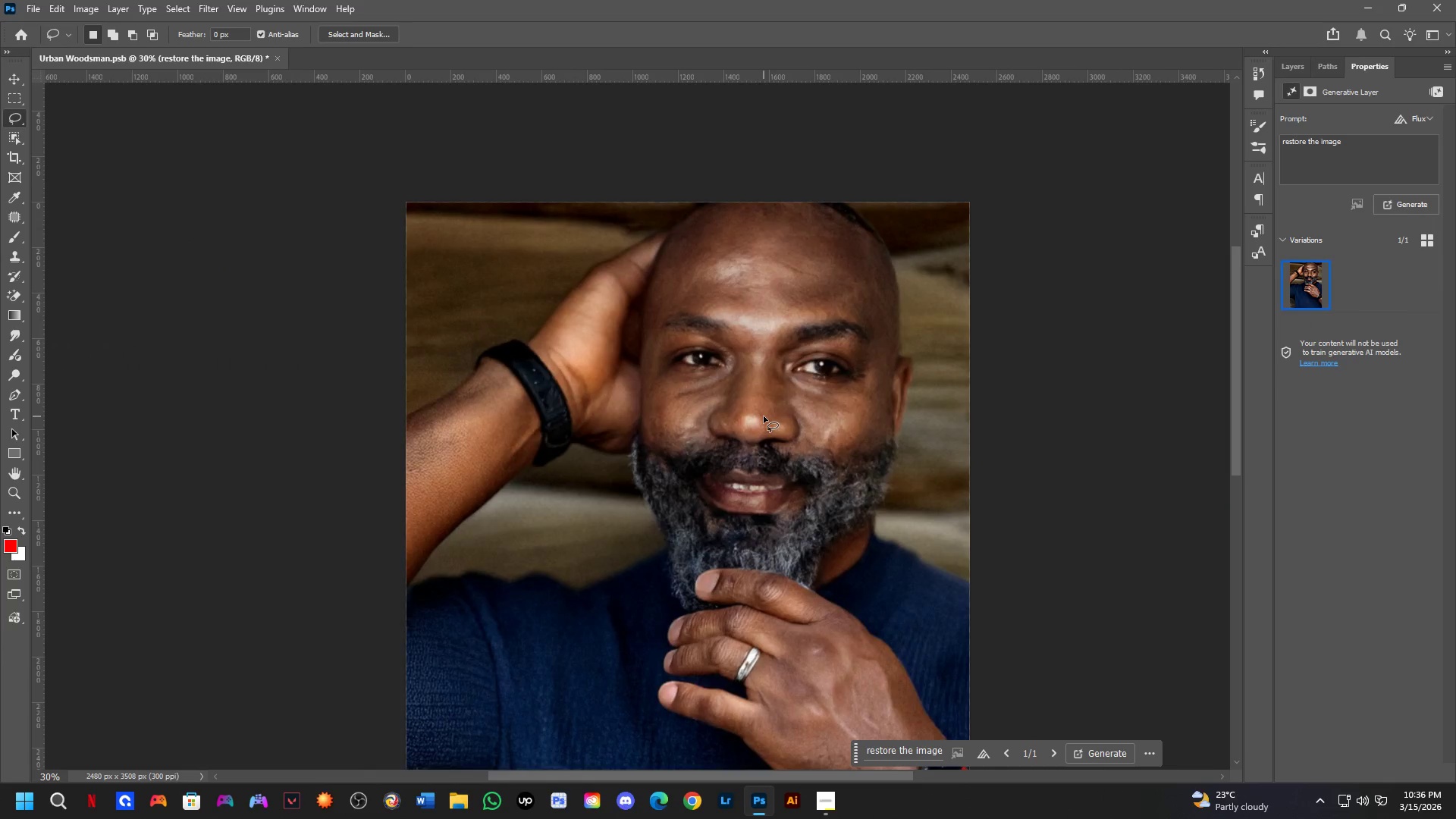 
hold_key(key=Space, duration=0.48)
 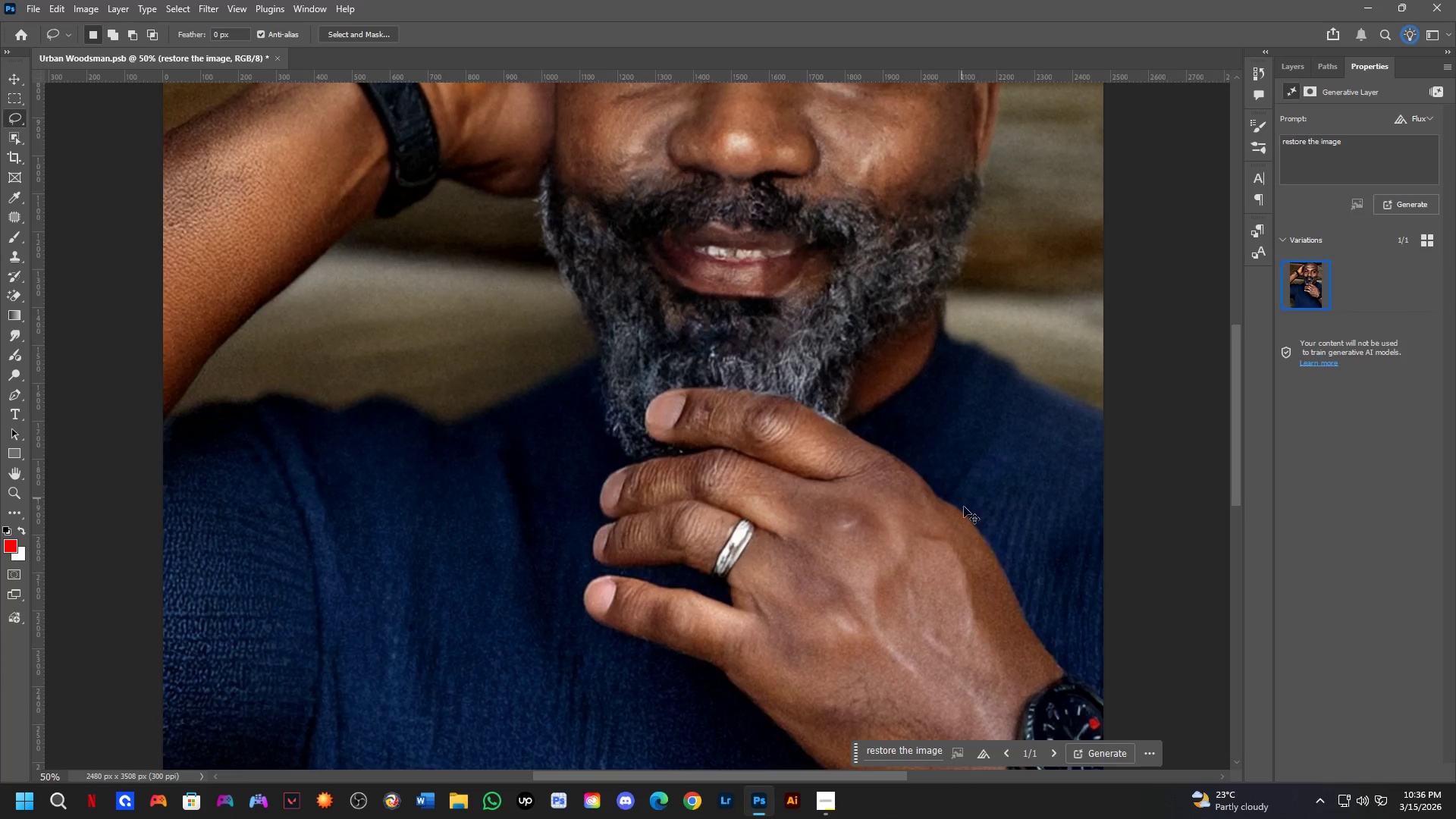 
left_click_drag(start_coordinate=[827, 500], to_coordinate=[824, 218])
 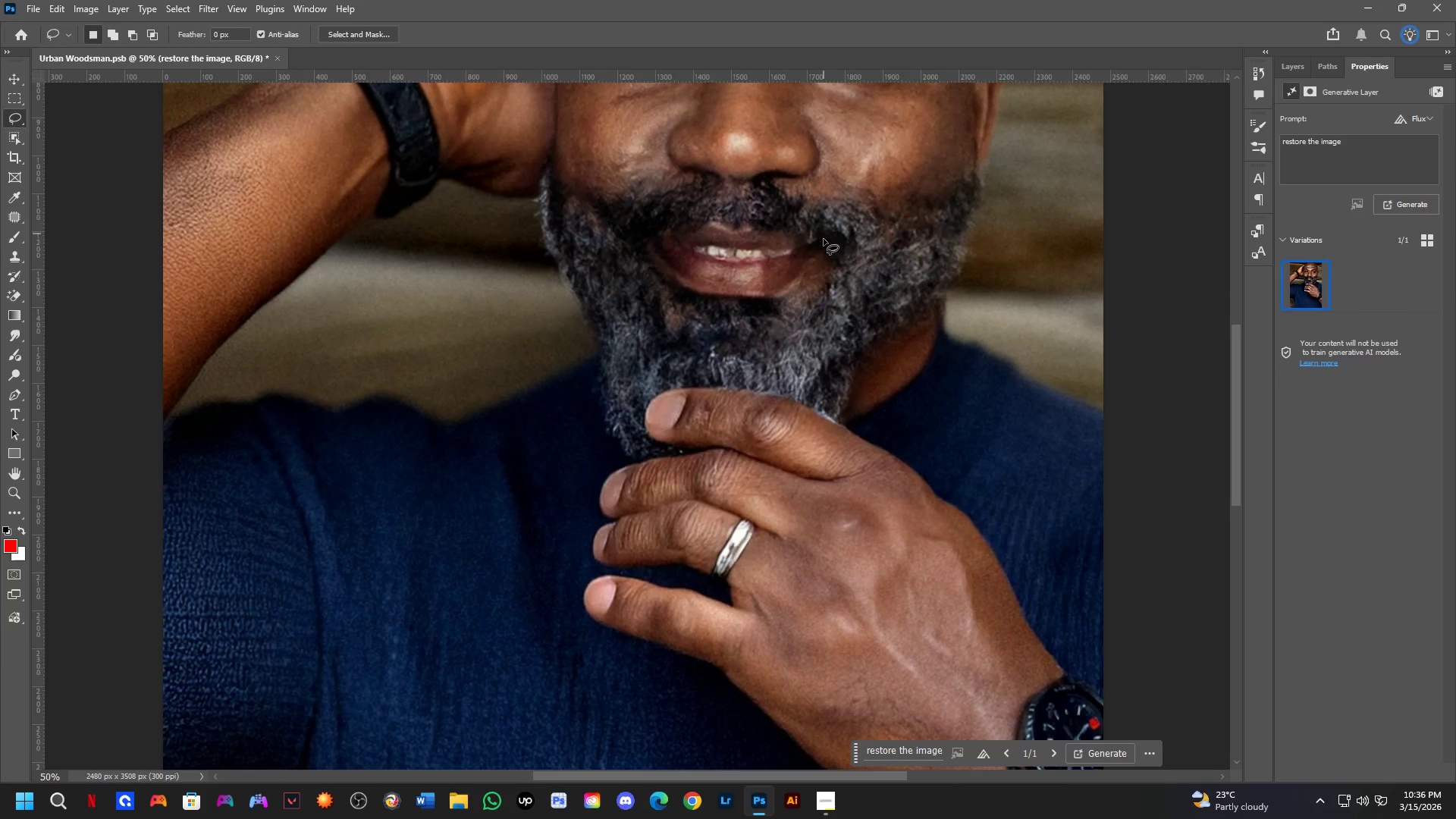 
scroll: coordinate [764, 416], scroll_direction: up, amount: 2.0
 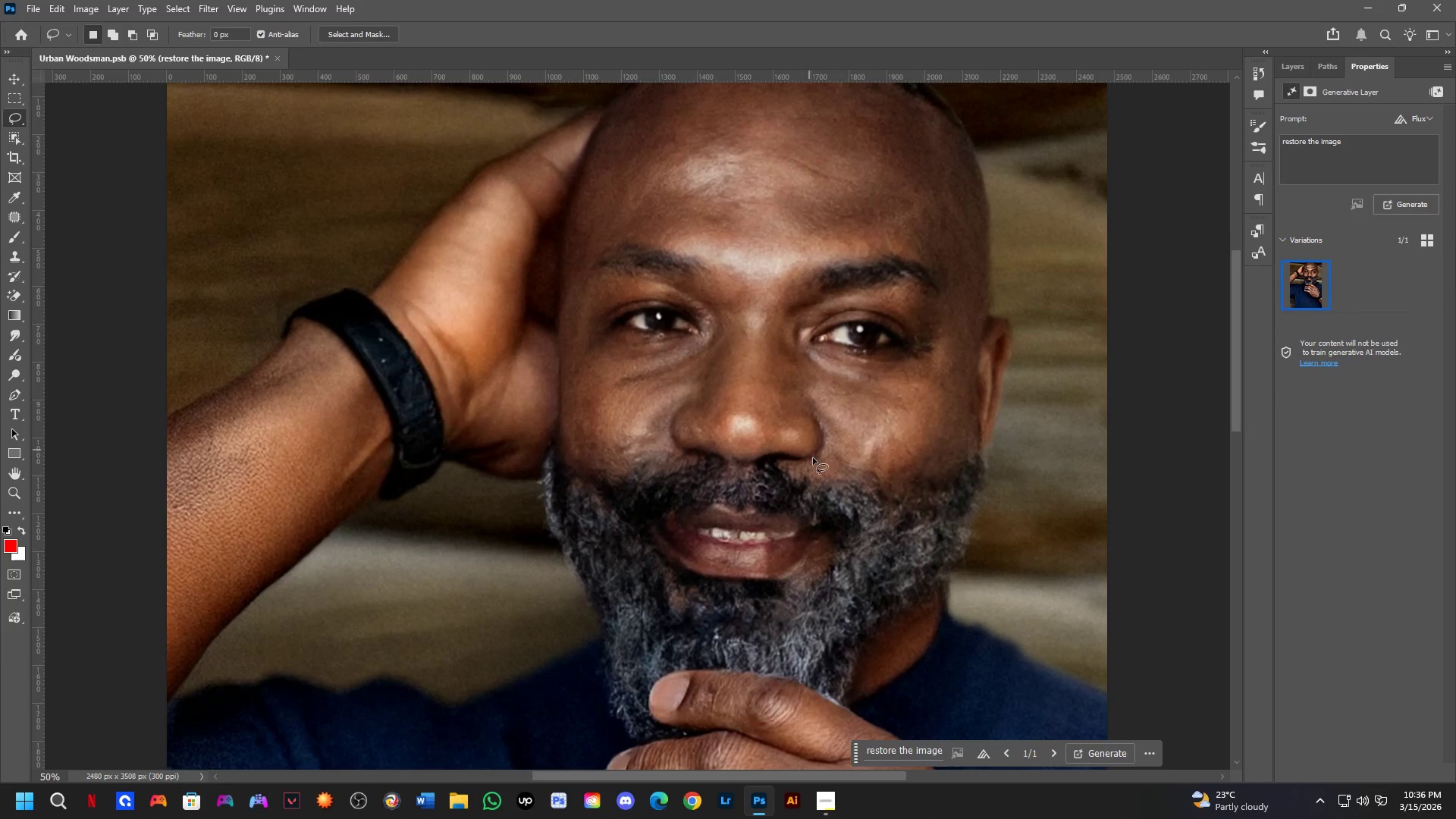 
key(Control+Z)
 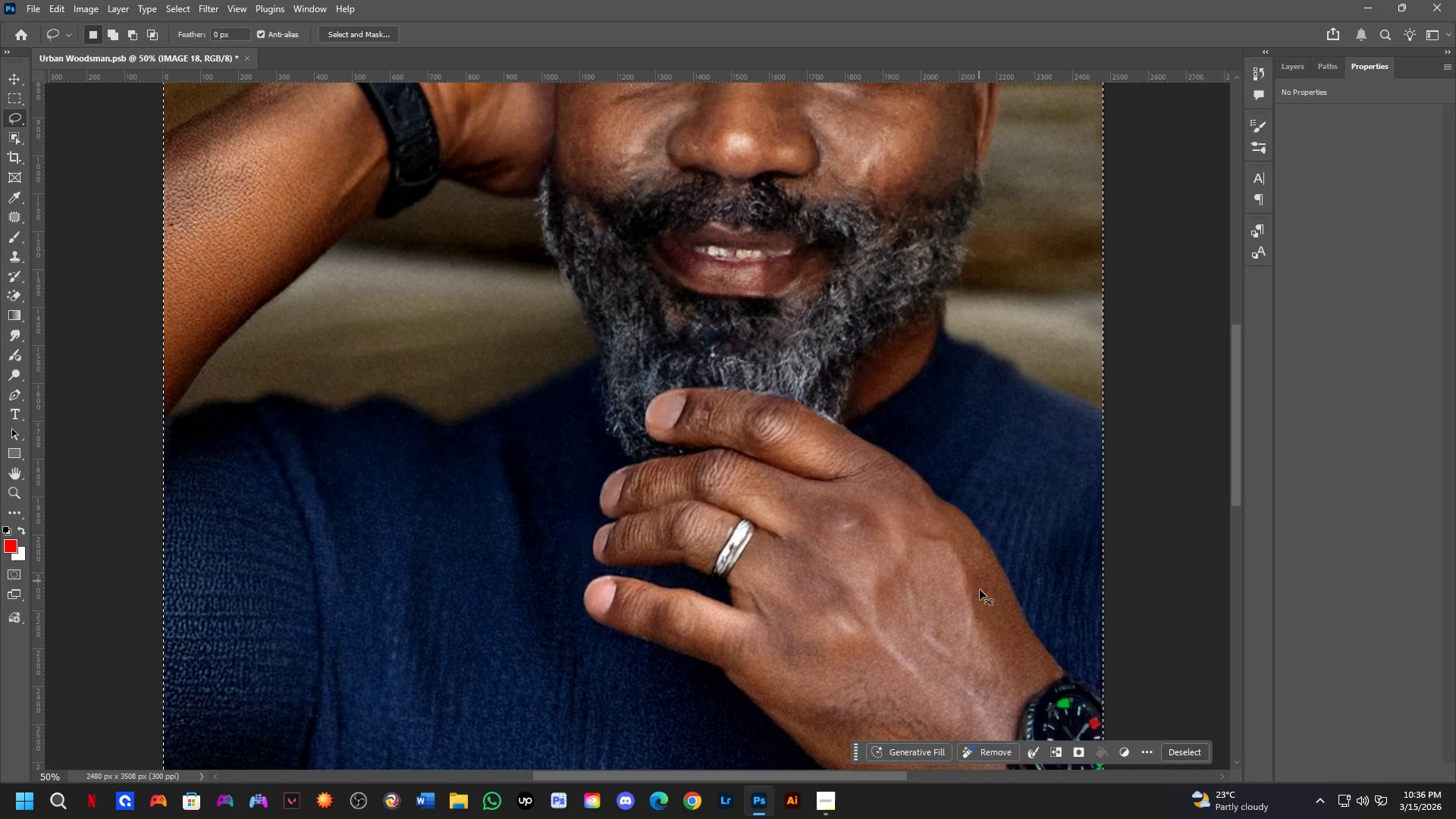 
key(Control+ControlLeft)
 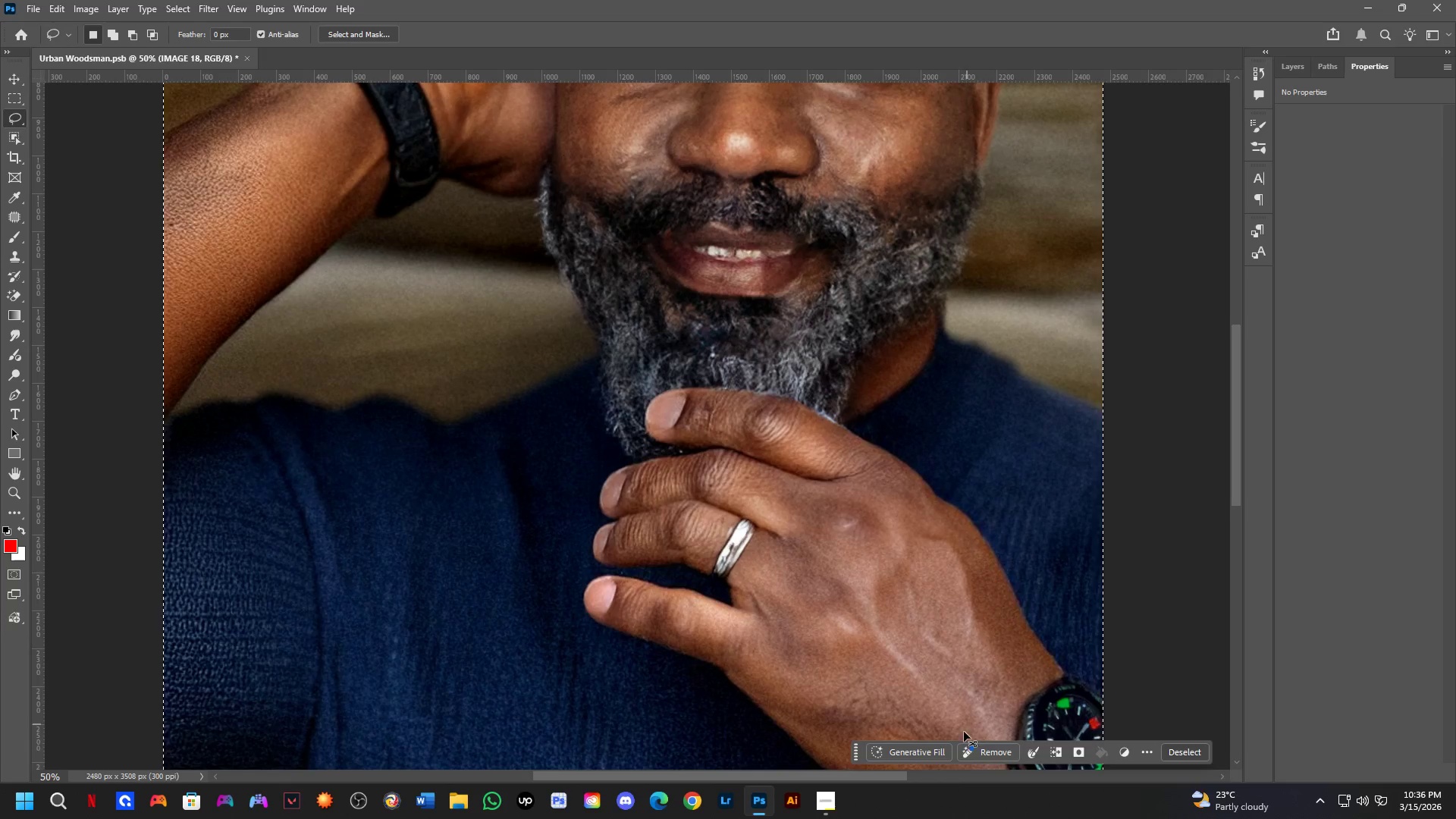 
key(Control+Shift+ShiftLeft)
 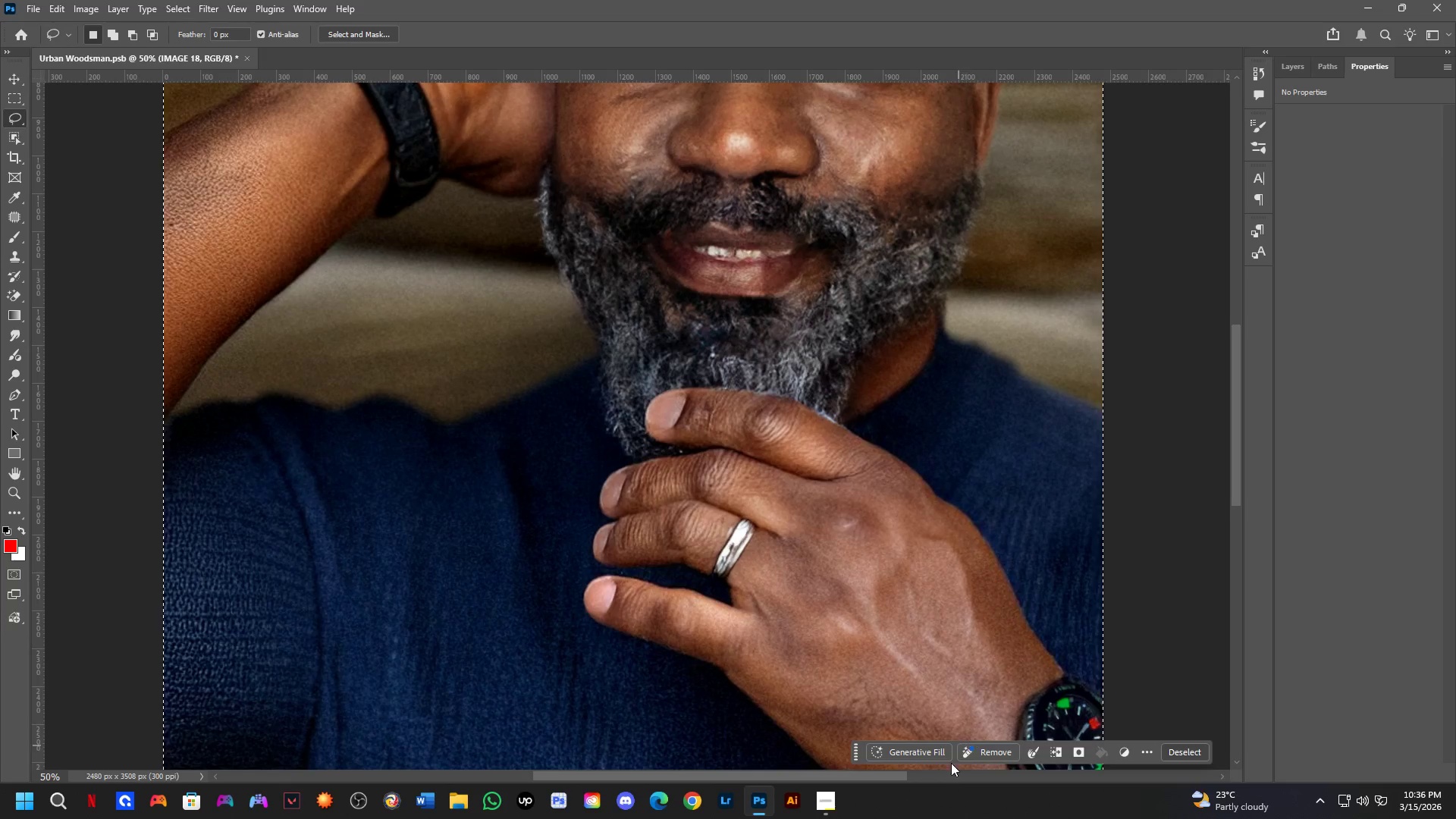 
key(Control+Shift+Z)
 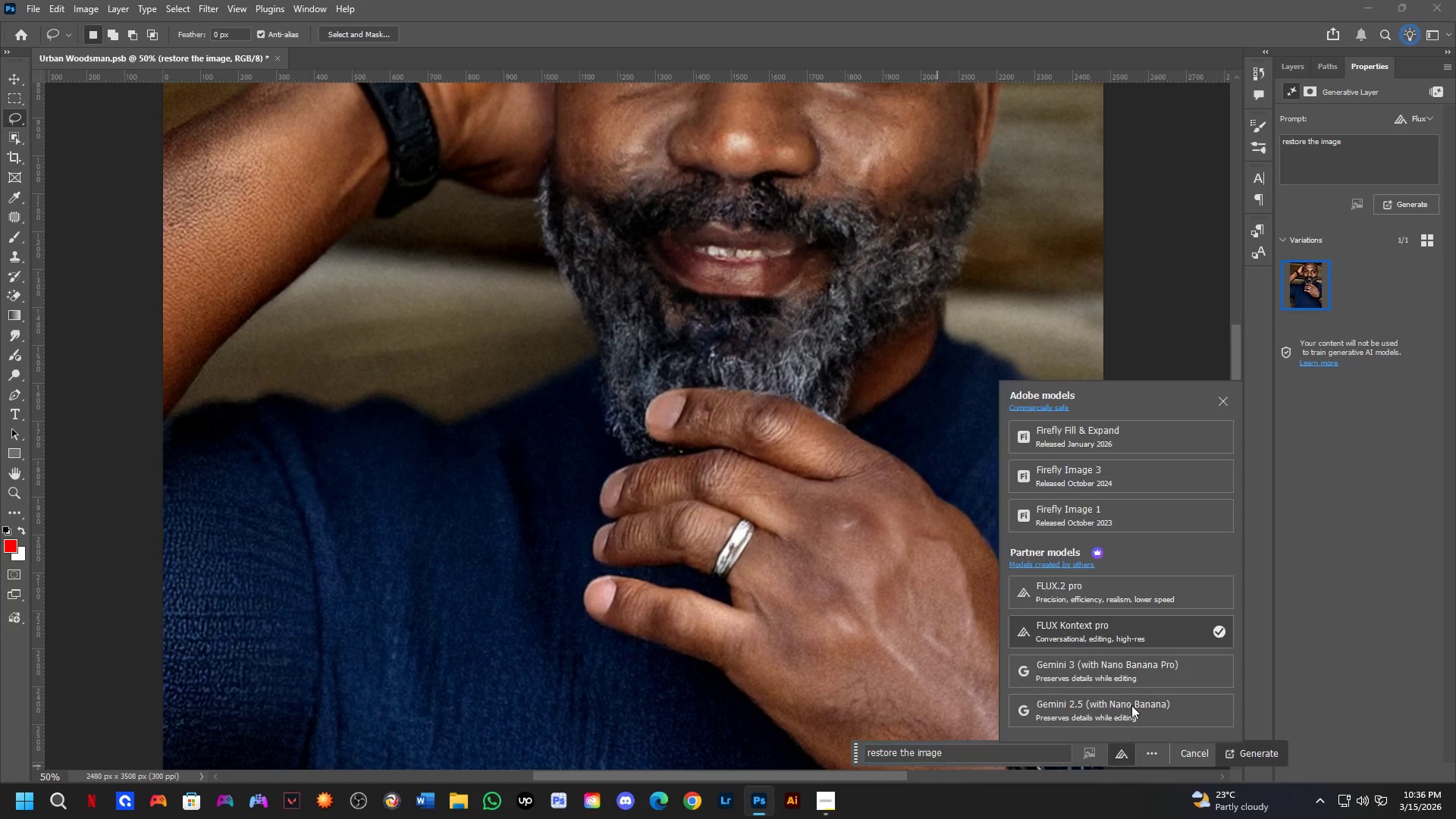 
left_click([1126, 598])
 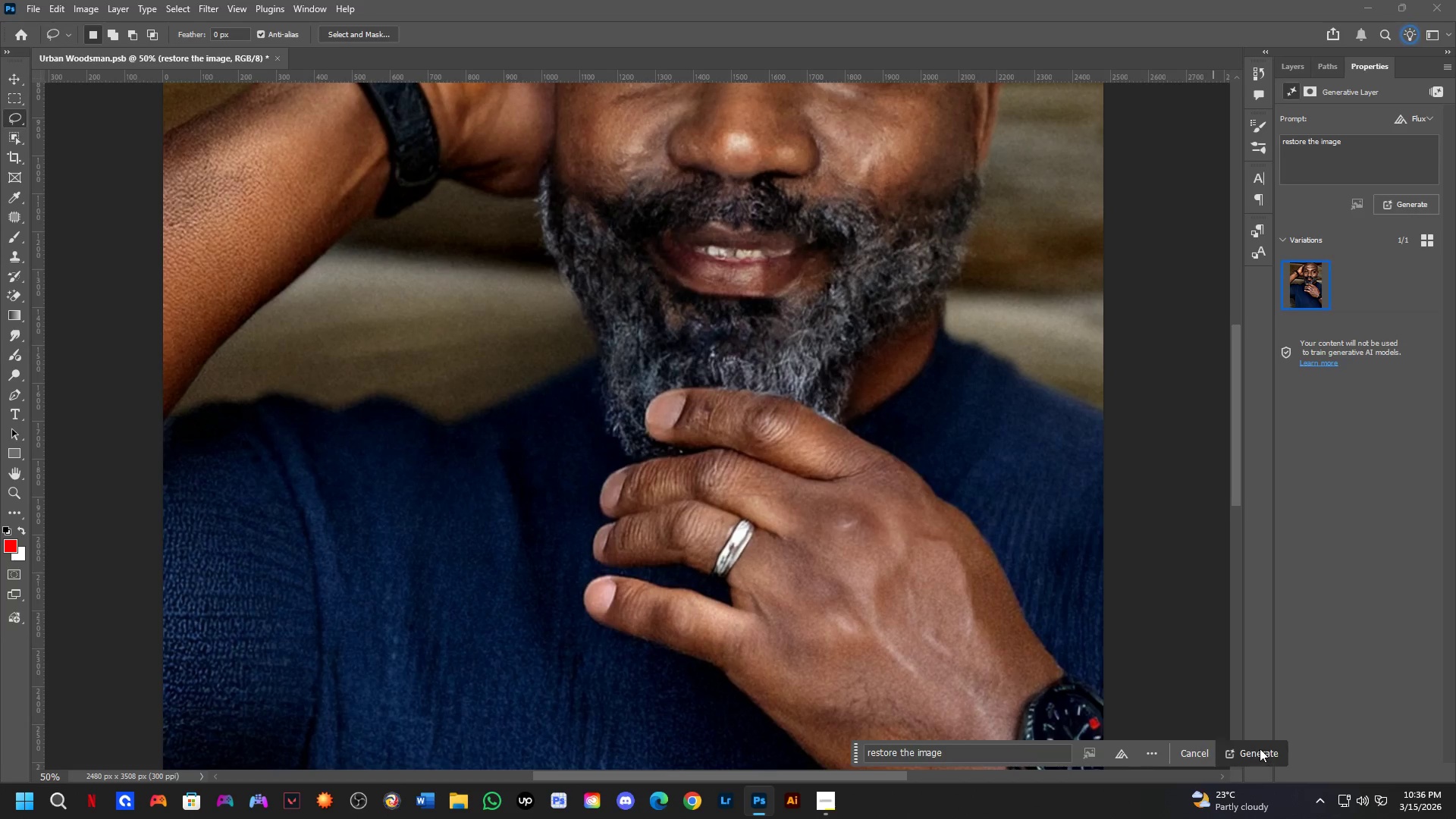 
key(Shift+ShiftLeft)
 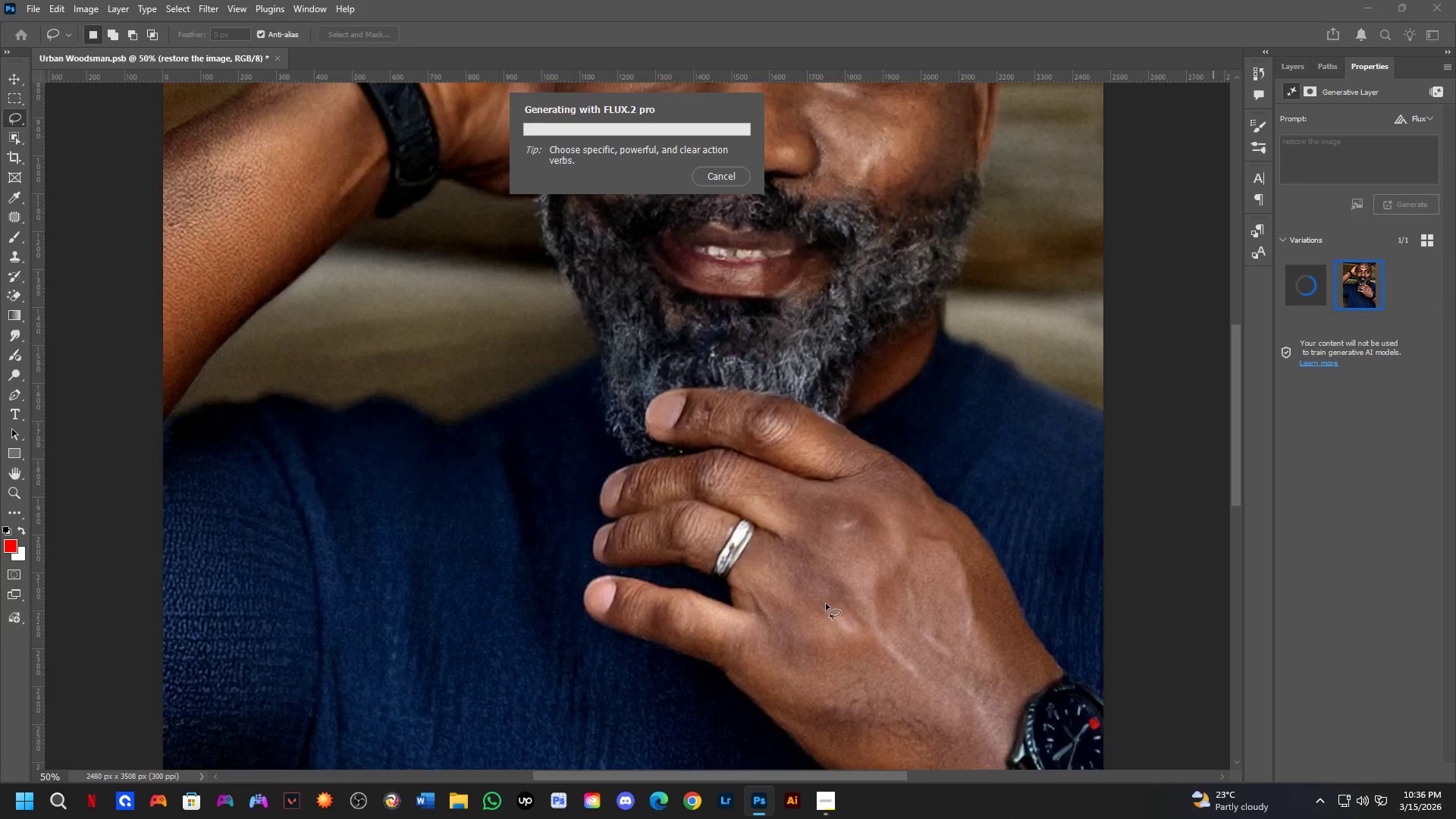 
scroll: coordinate [824, 601], scroll_direction: down, amount: 5.0
 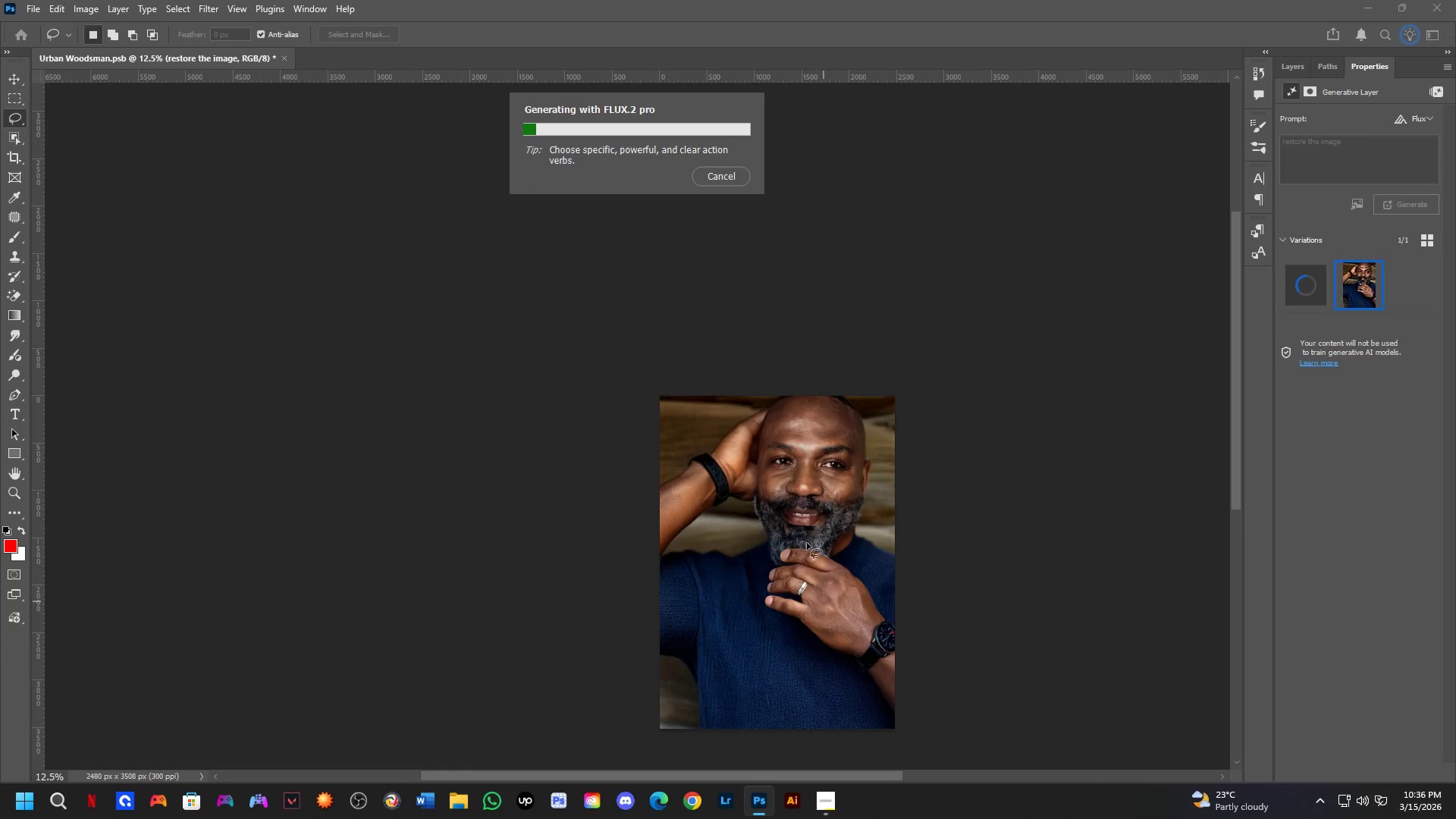 
hold_key(key=ShiftLeft, duration=0.61)
 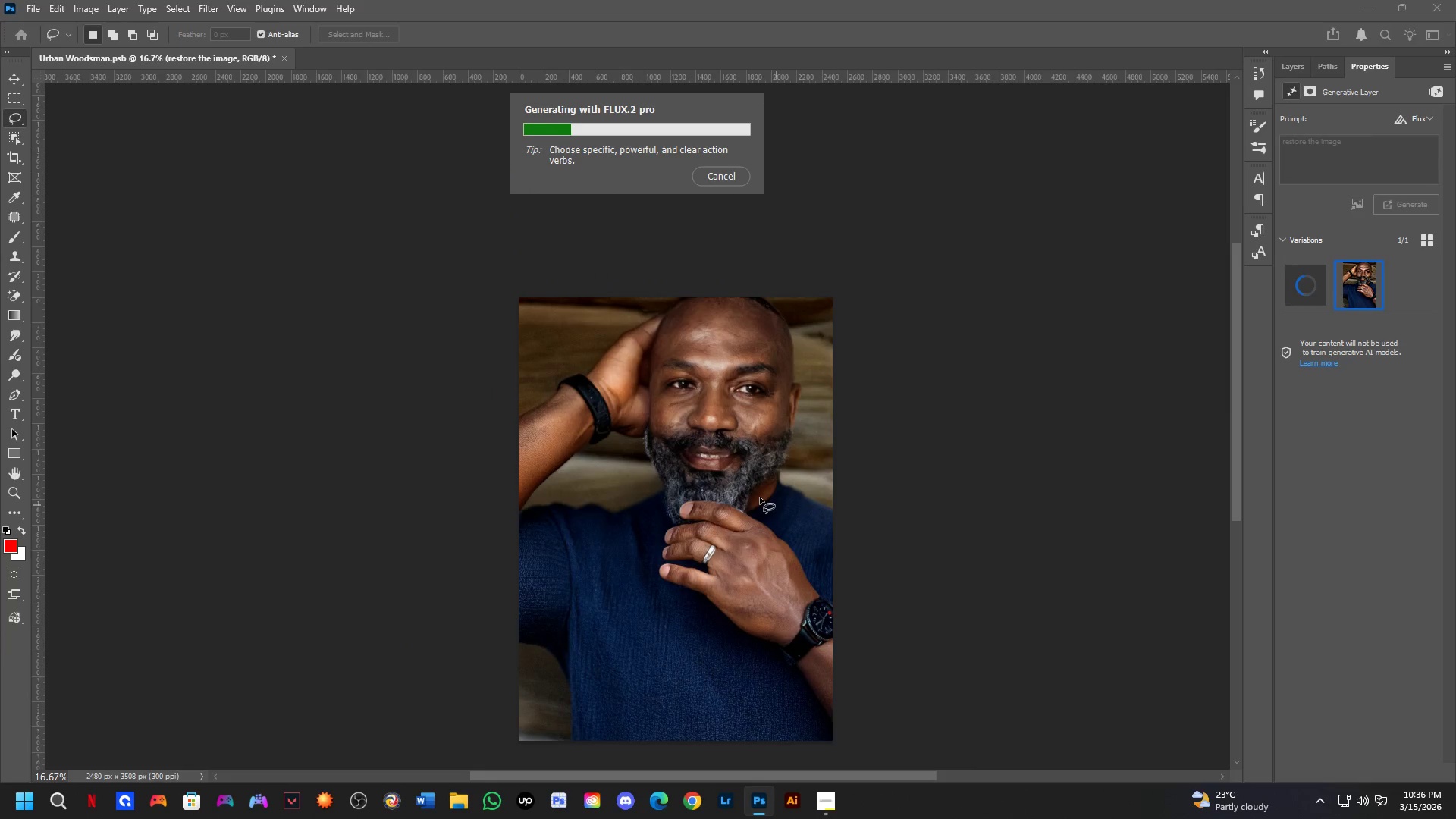 
key(Shift+ShiftLeft)
 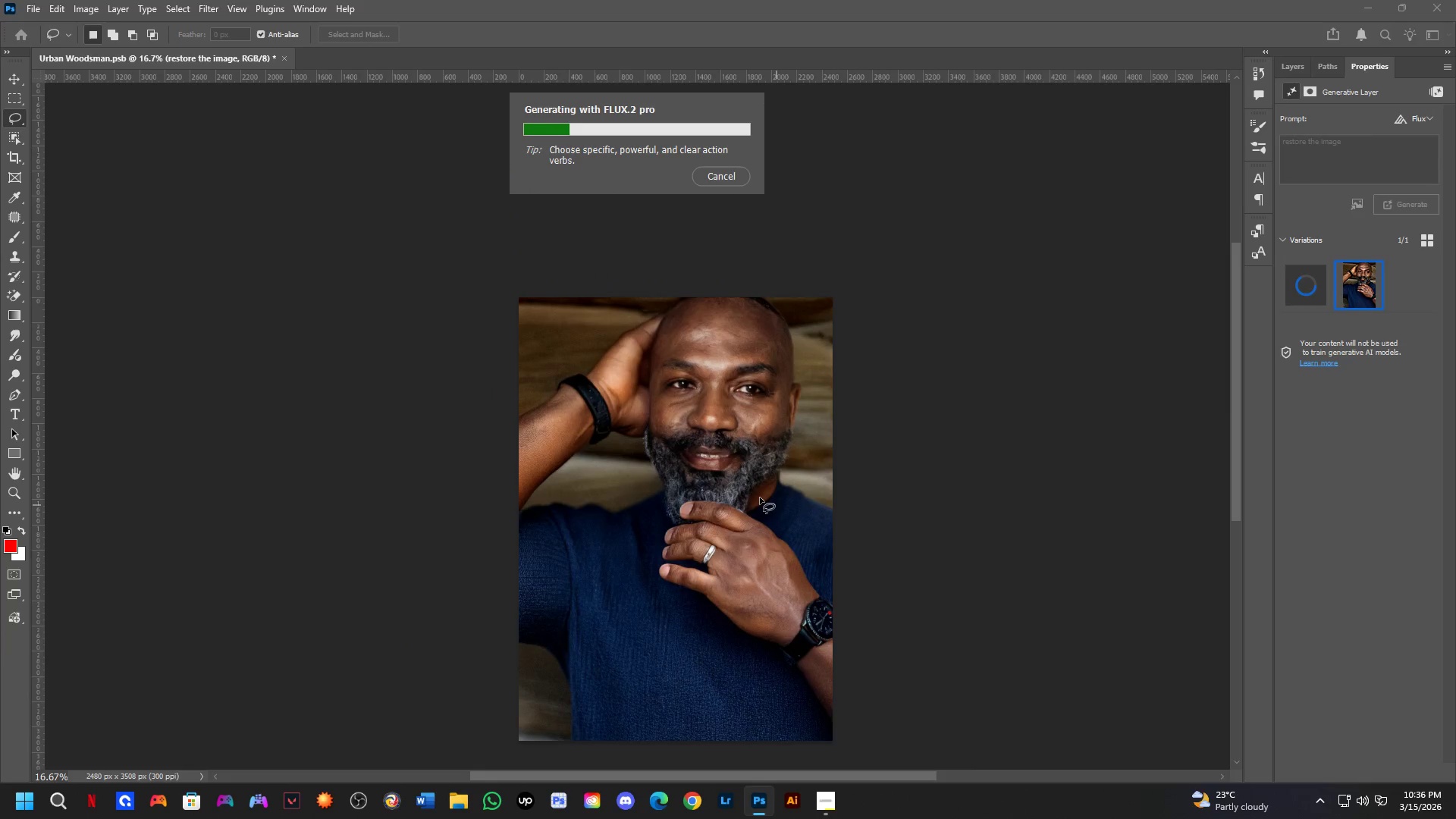 
key(Shift+ShiftLeft)
 